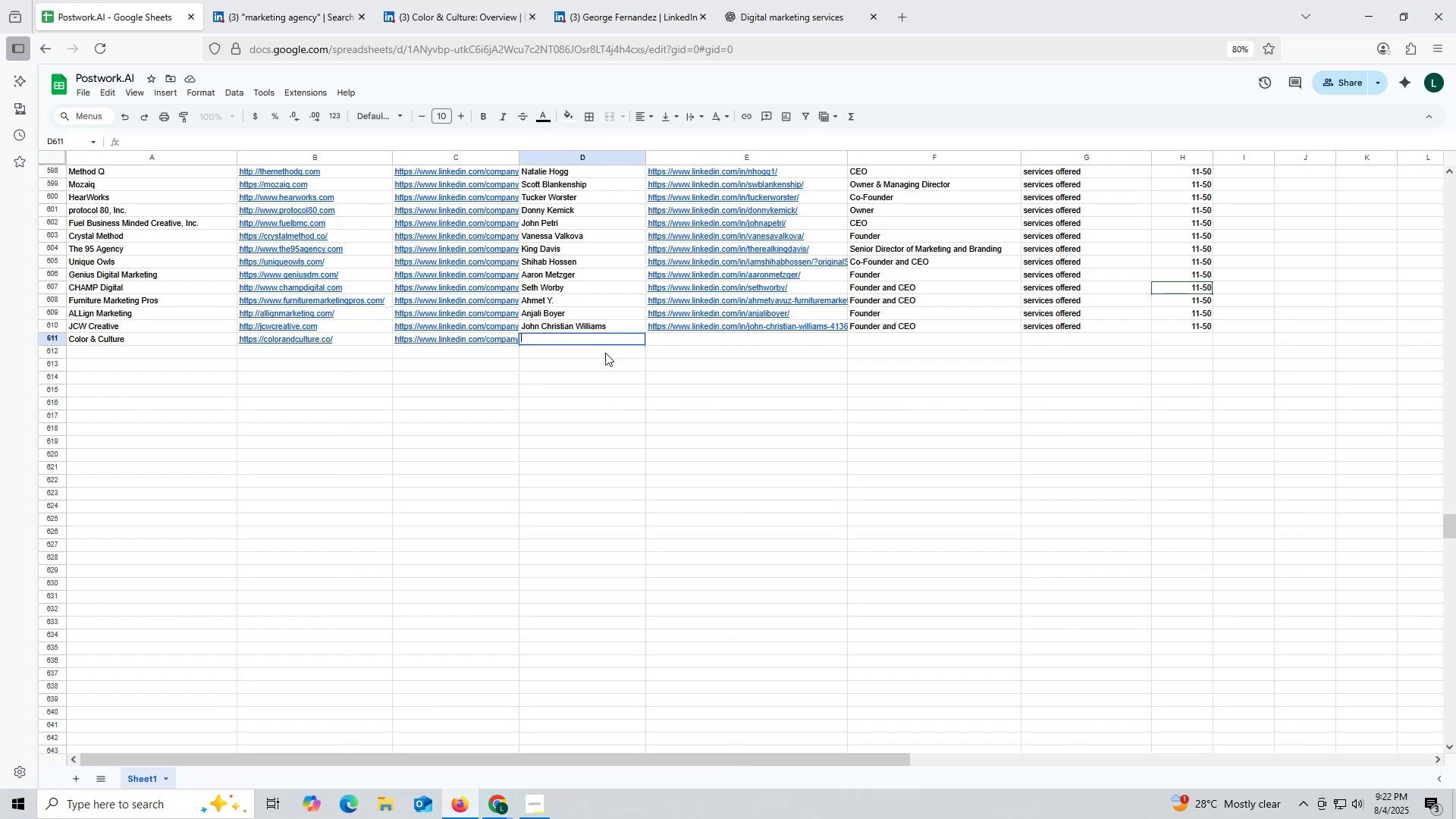 
key(Control+ControlLeft)
 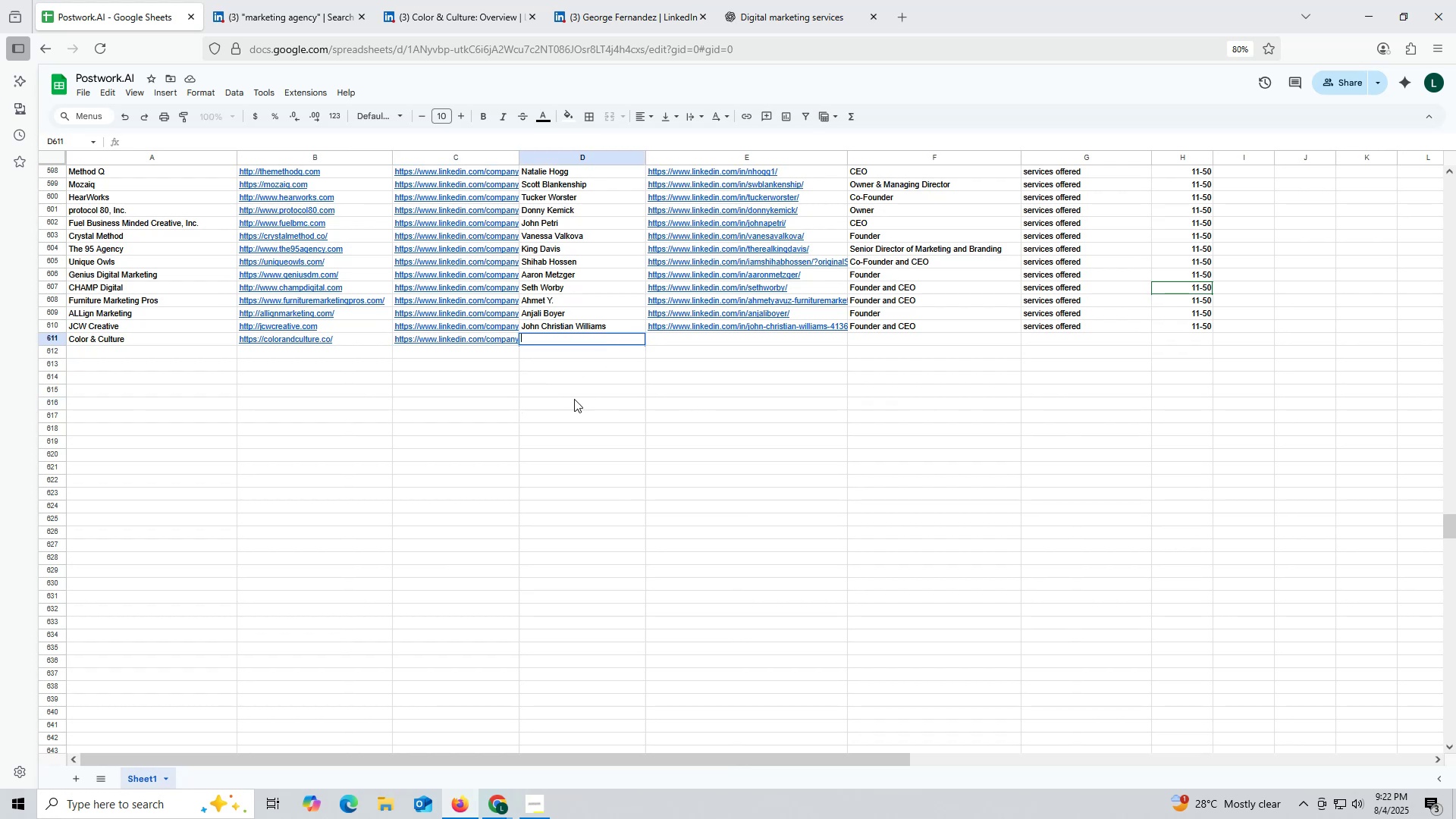 
key(Control+V)
 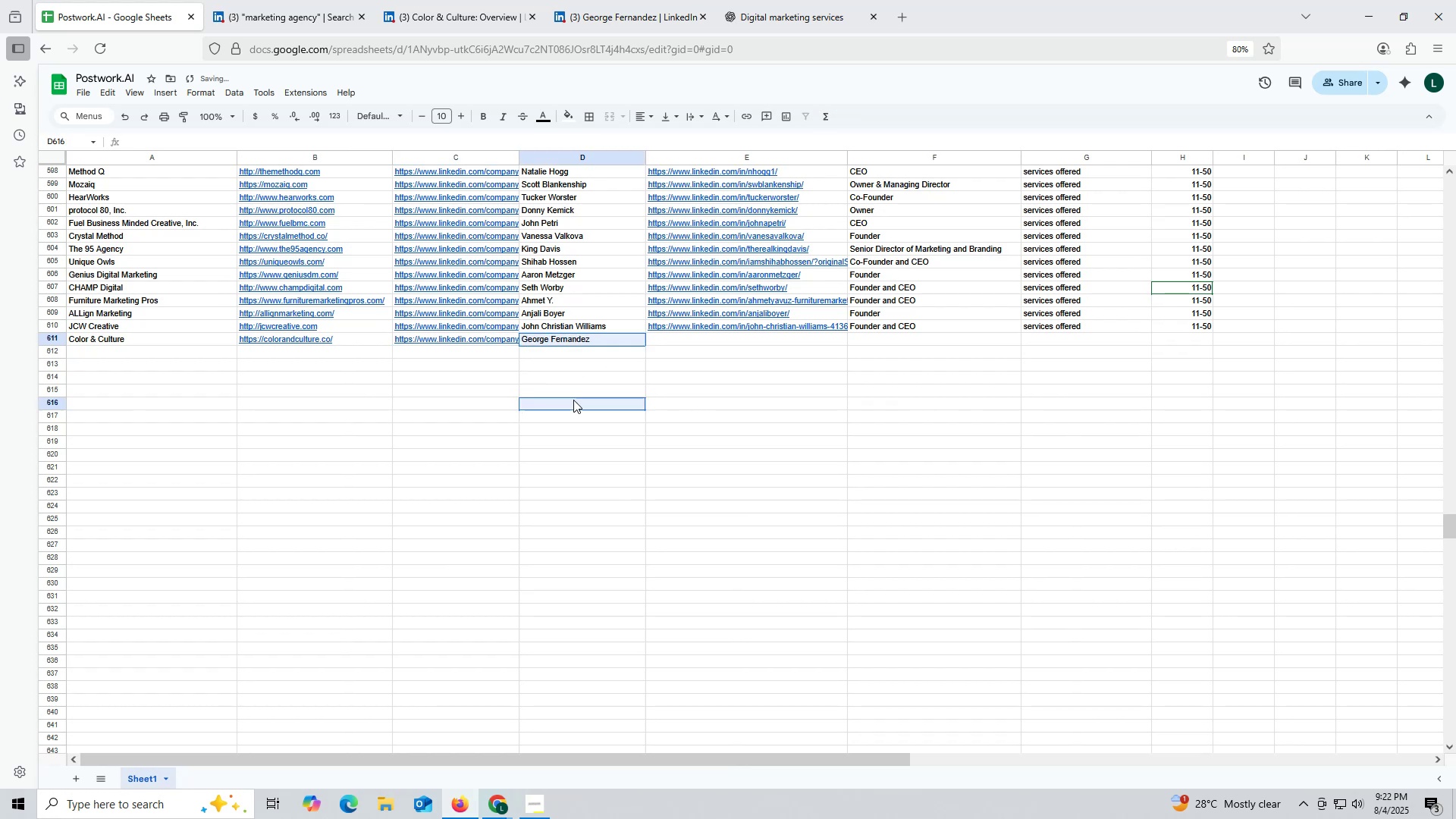 
triple_click([573, 400])
 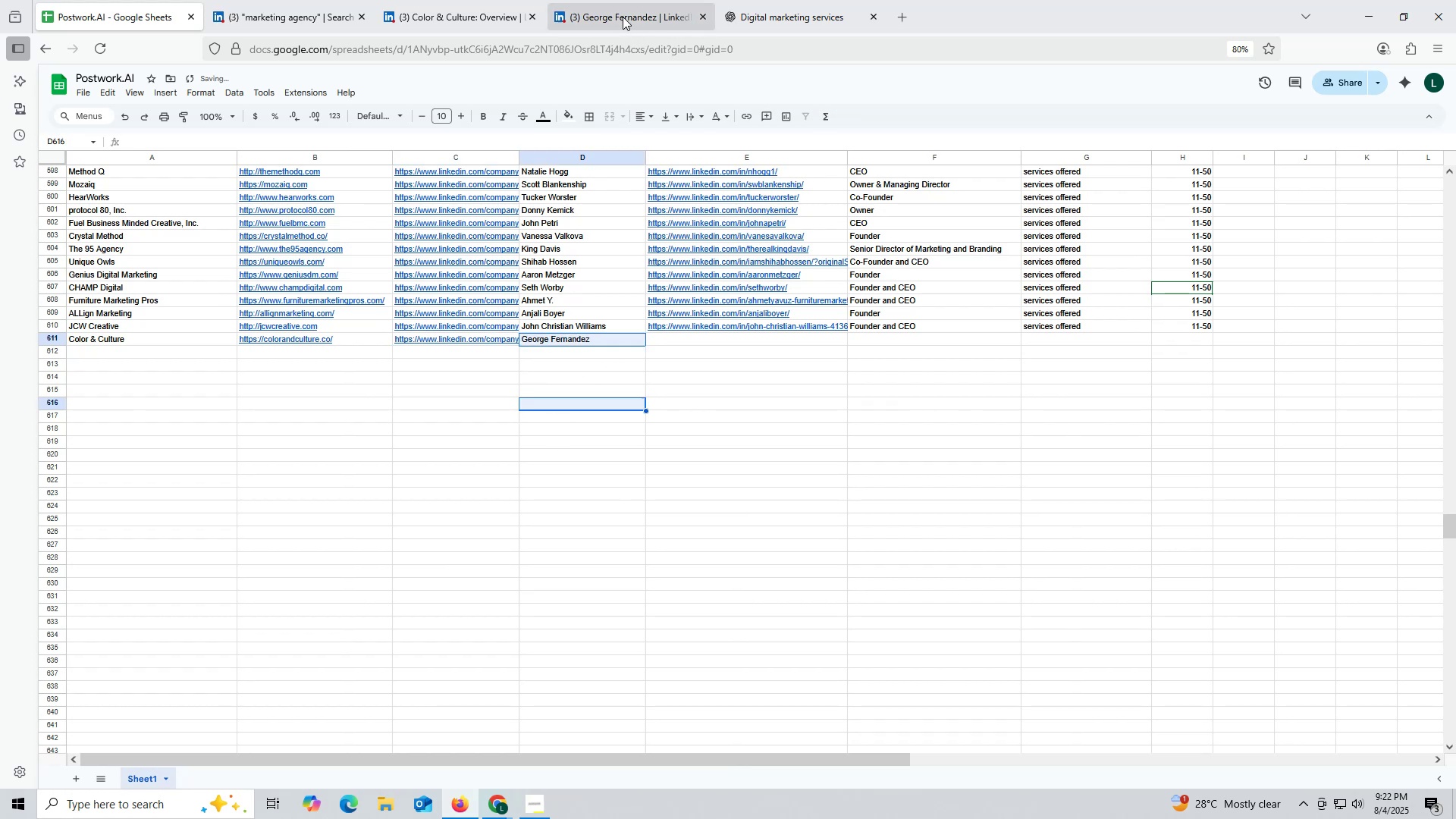 
left_click([624, 15])
 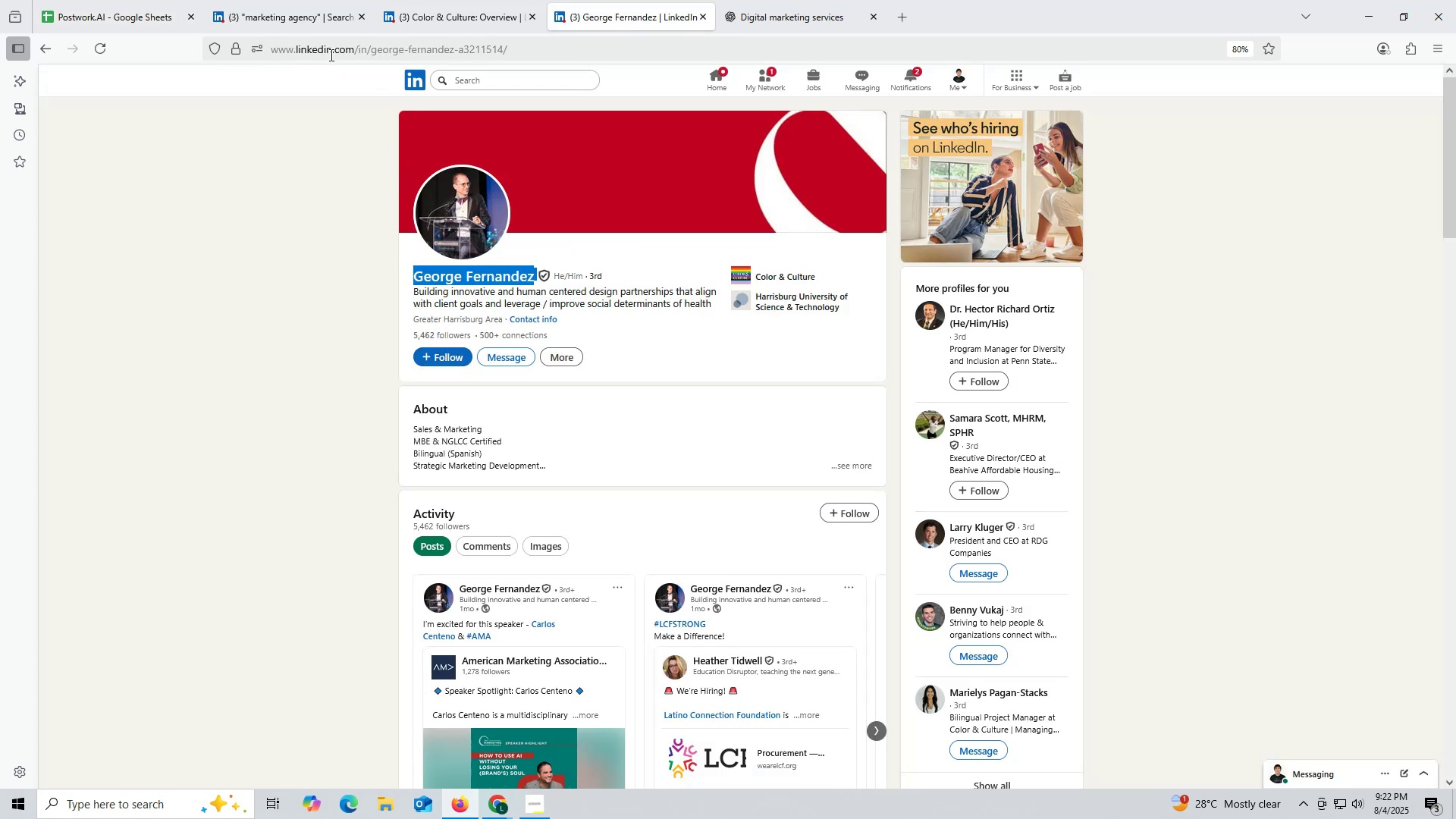 
double_click([329, 50])
 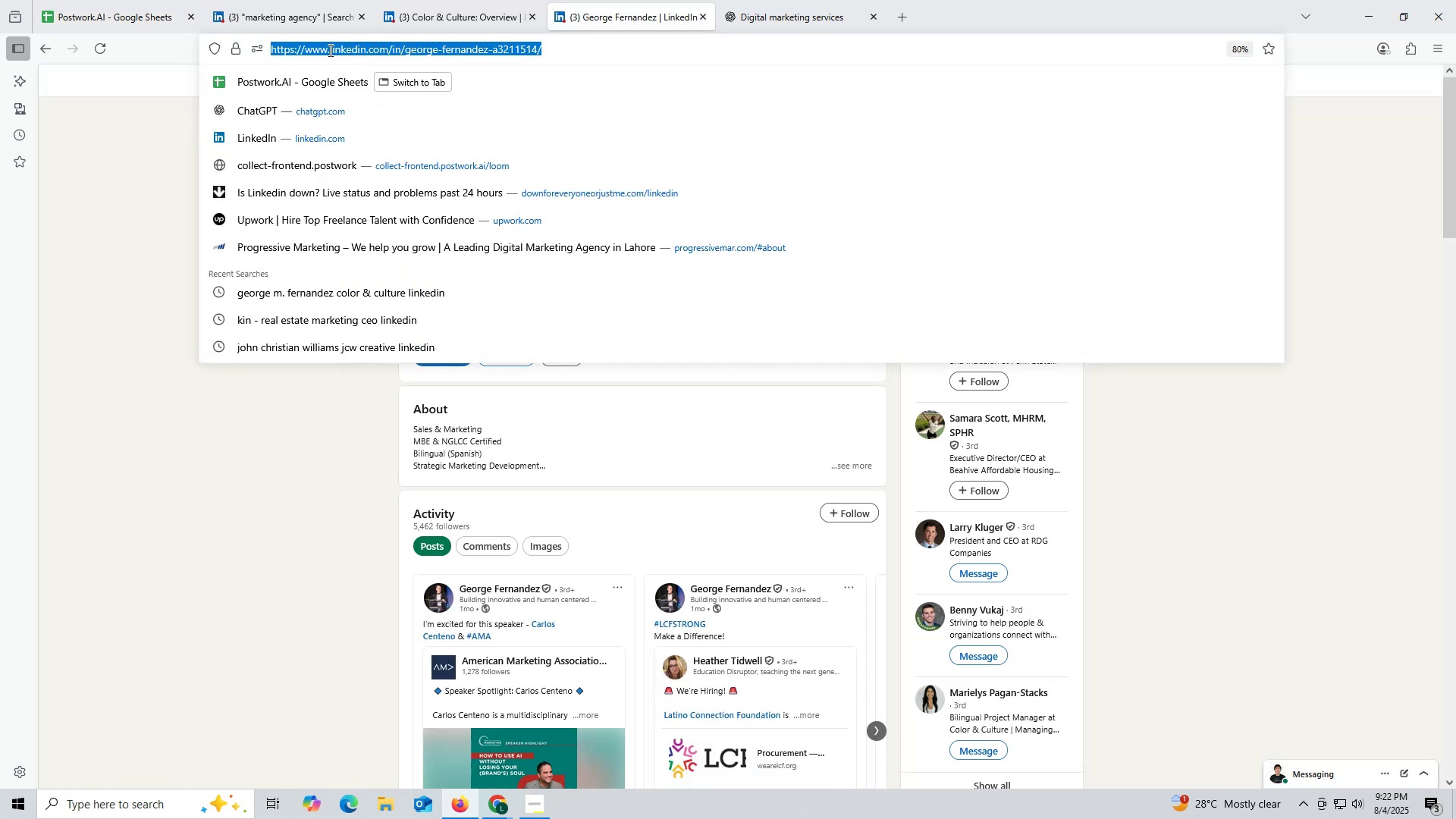 
triple_click([329, 50])
 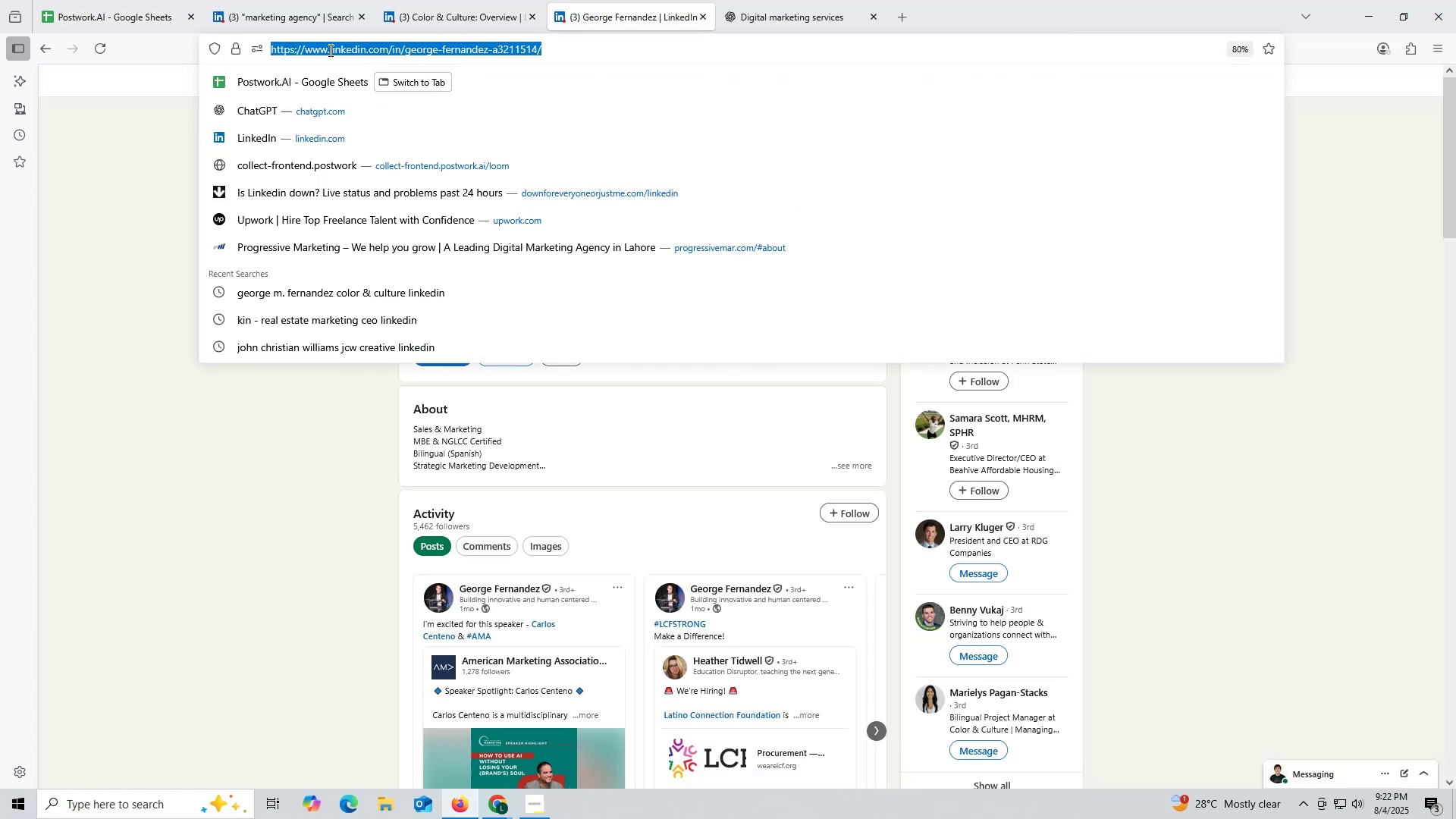 
key(Control+ControlLeft)
 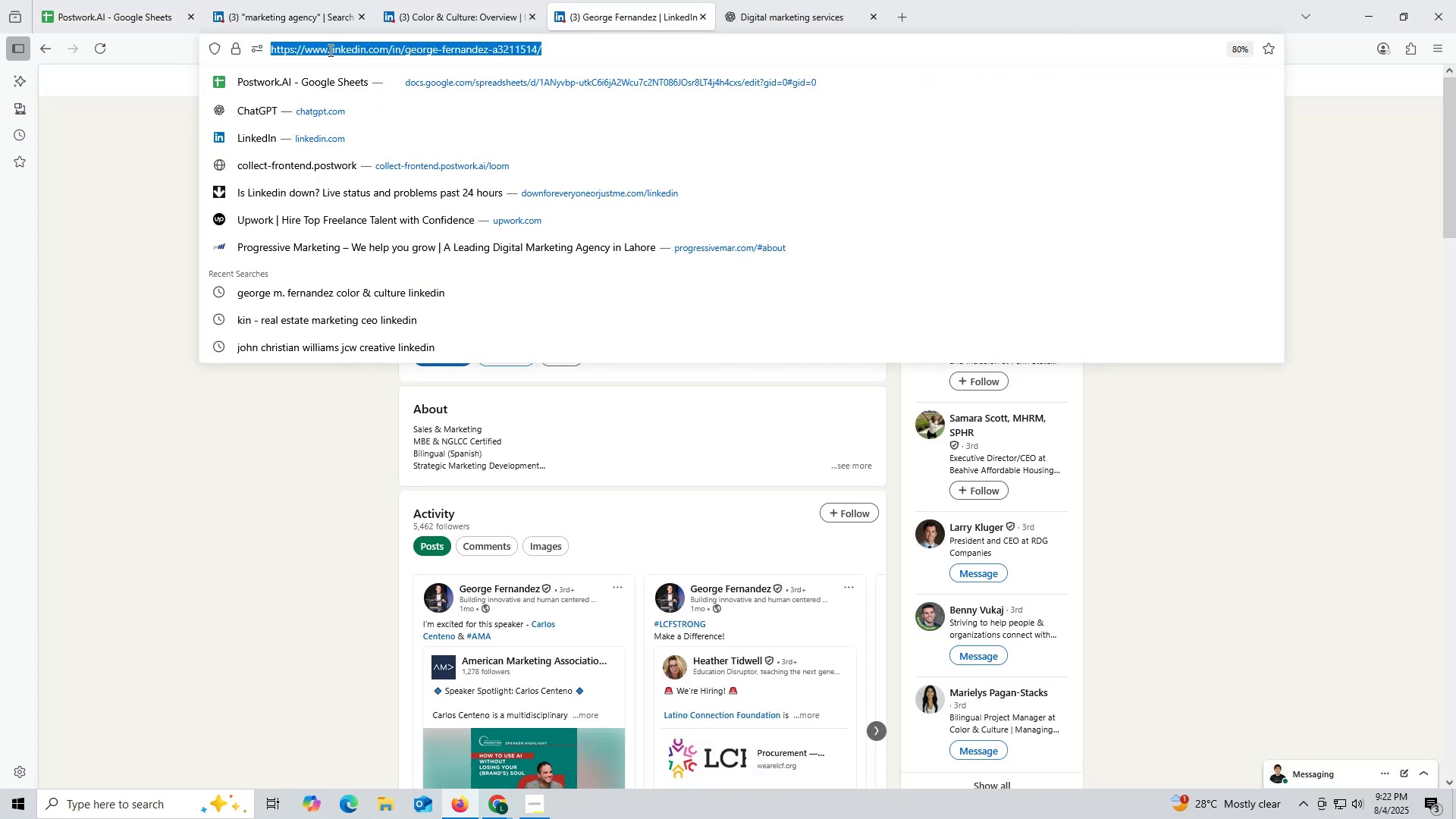 
key(Control+C)
 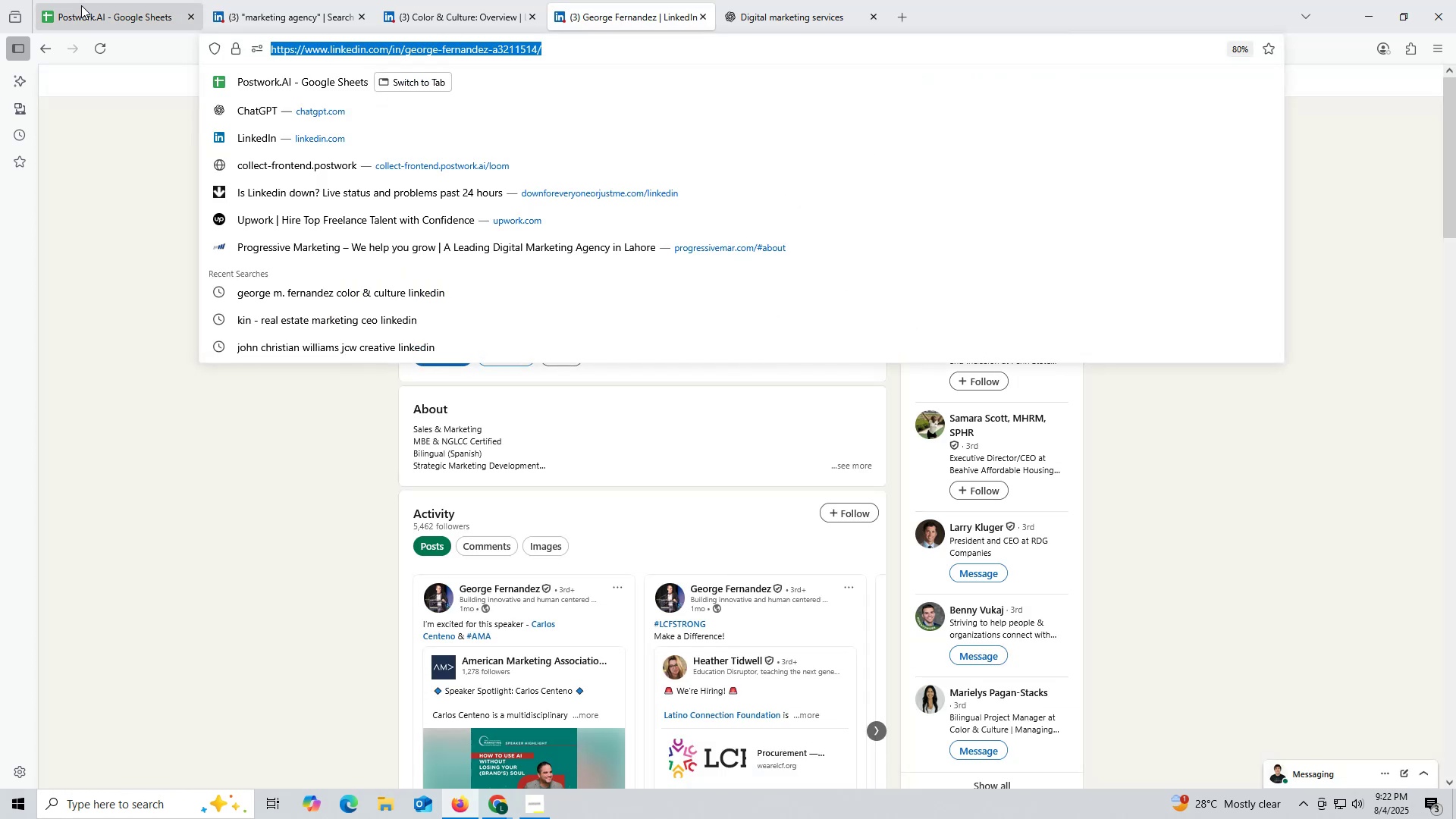 
left_click([81, 5])
 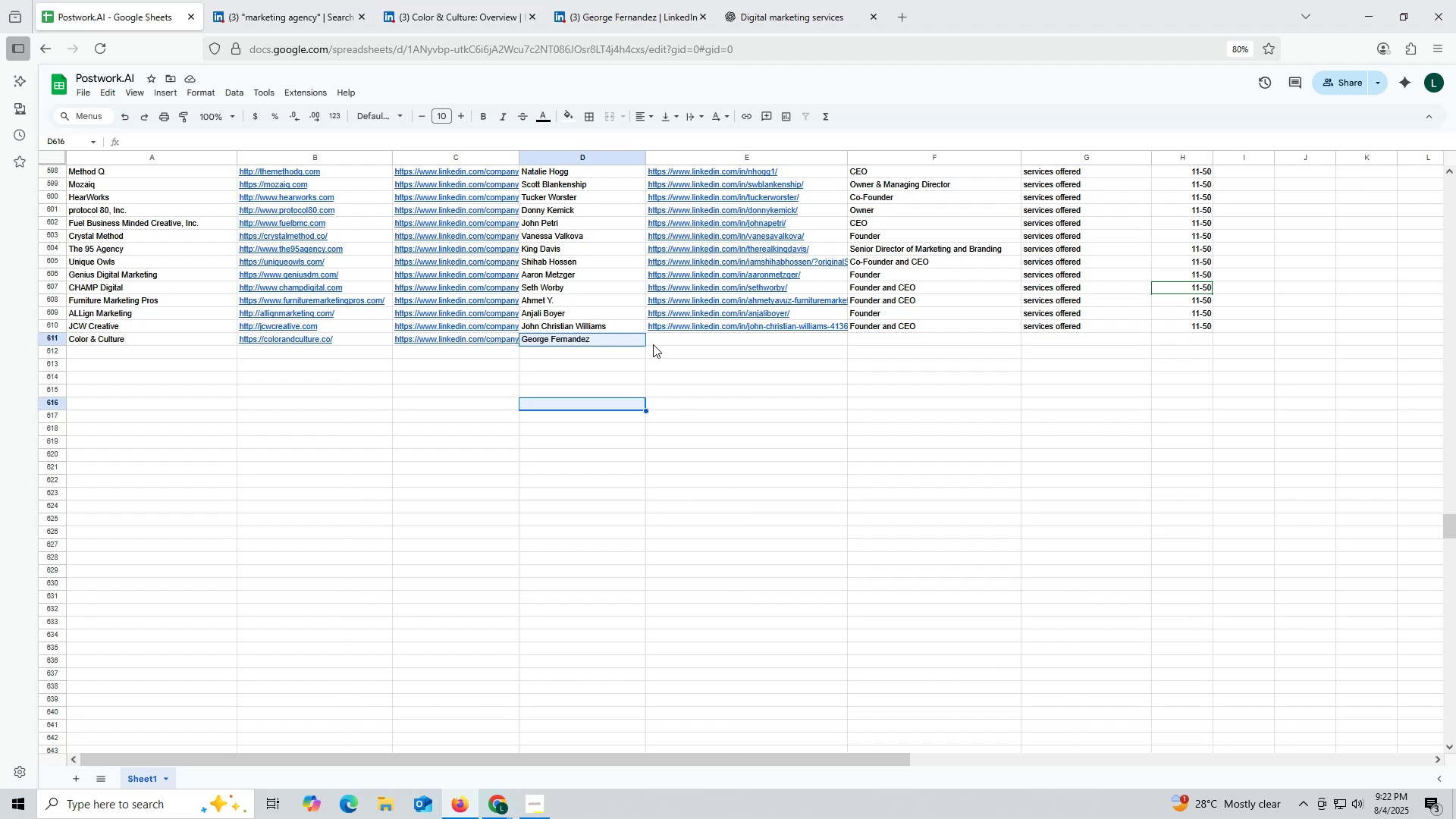 
double_click([695, 340])
 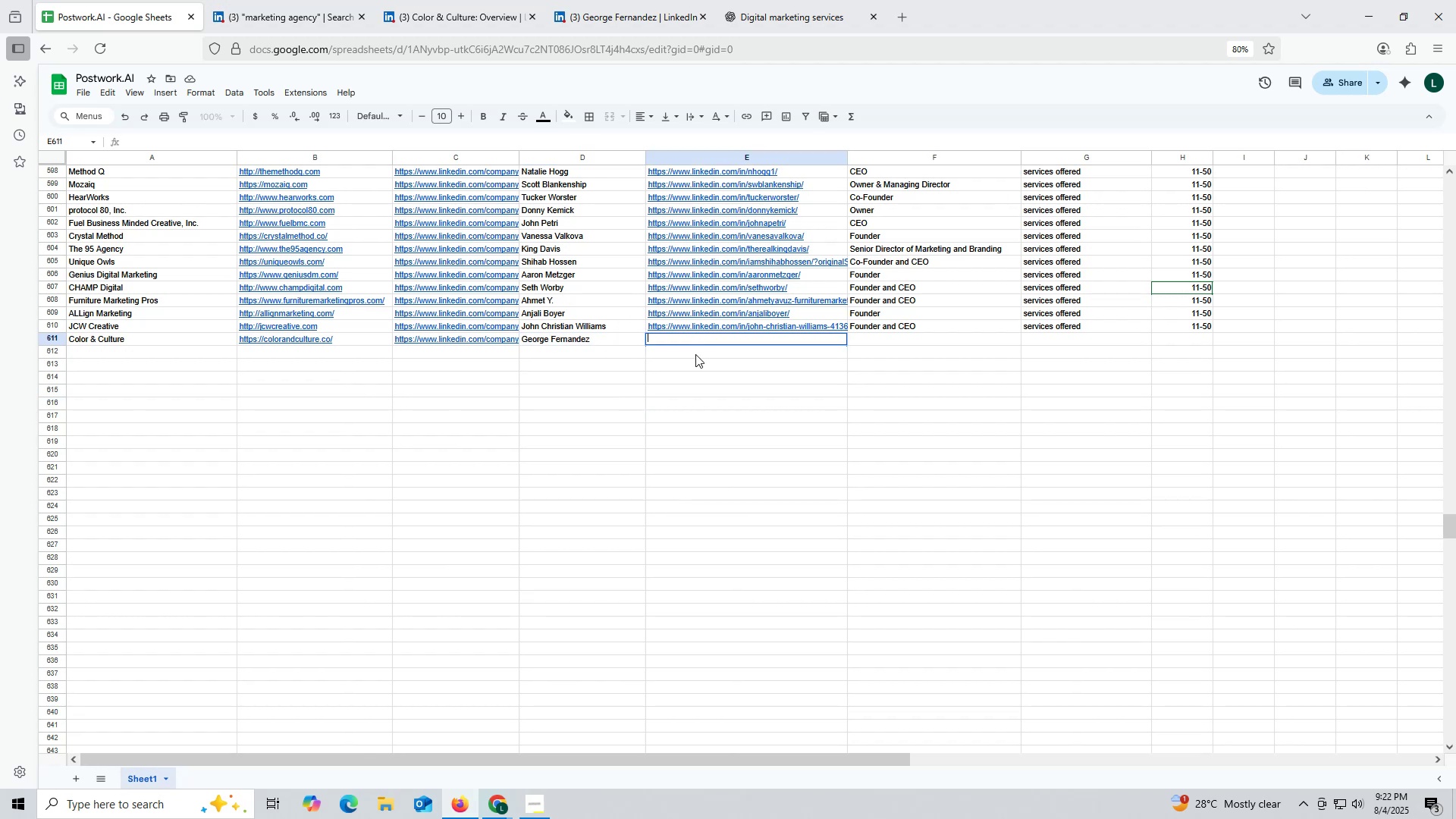 
key(Control+ControlLeft)
 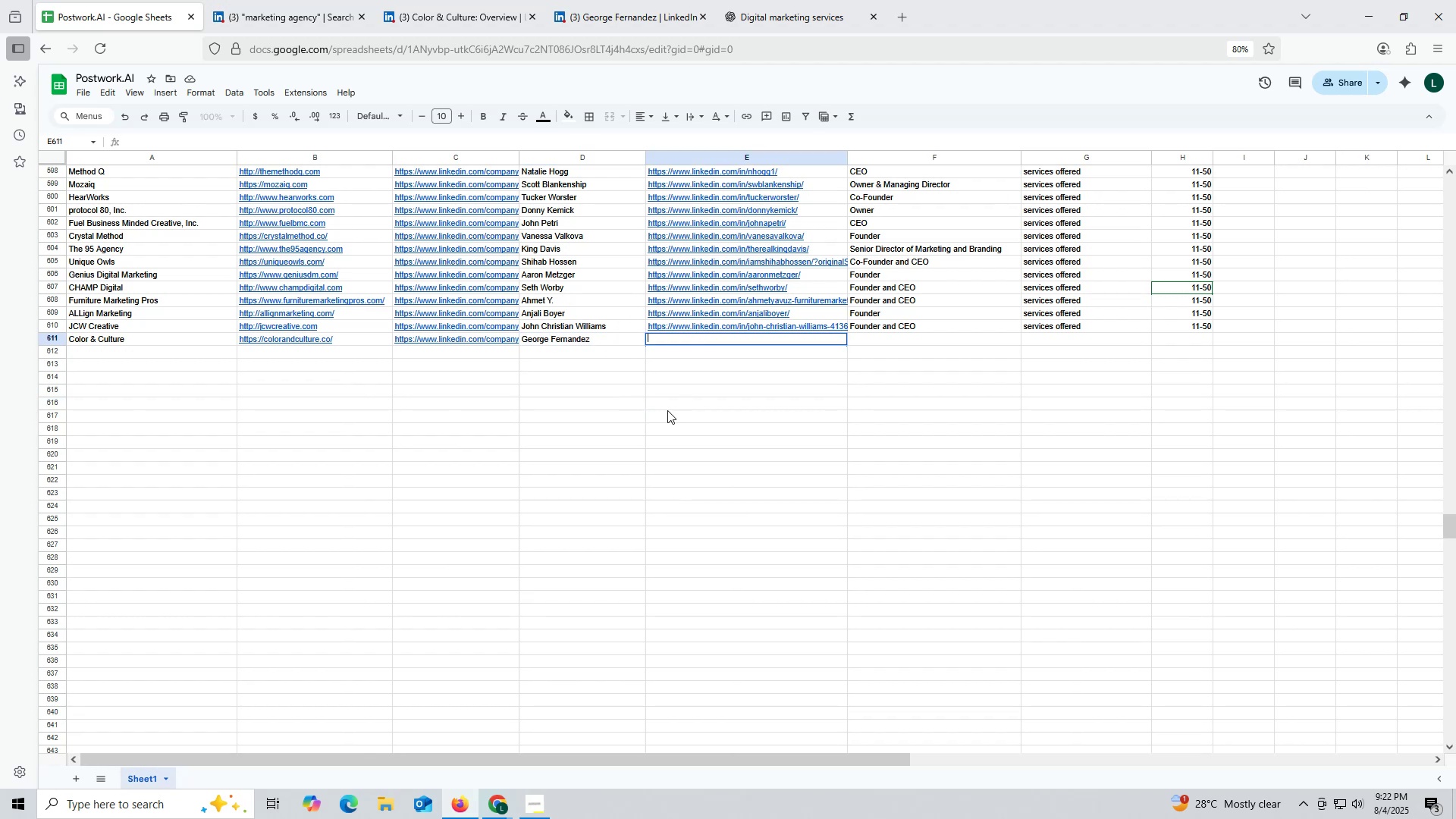 
key(Control+V)
 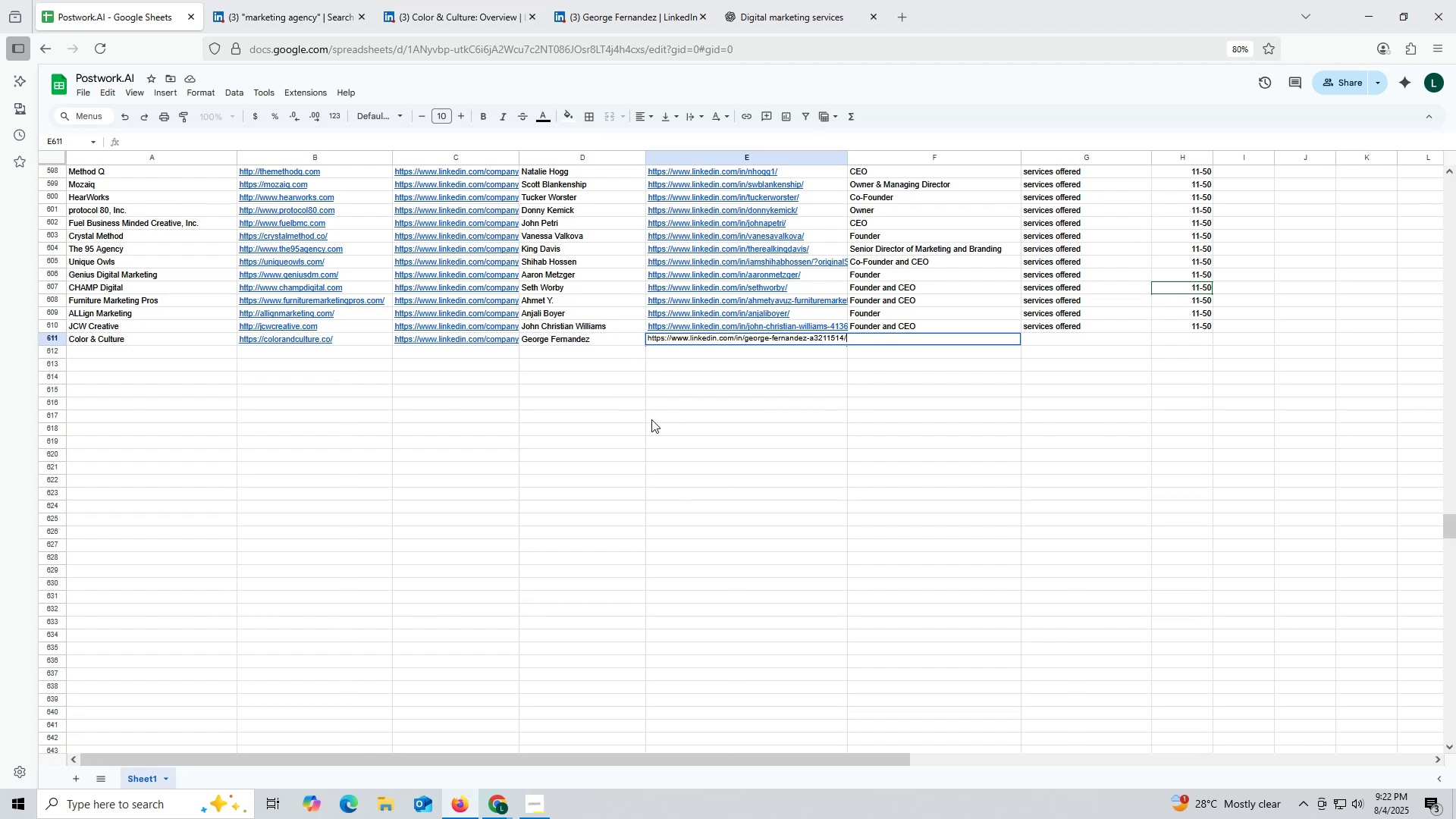 
triple_click([651, 419])
 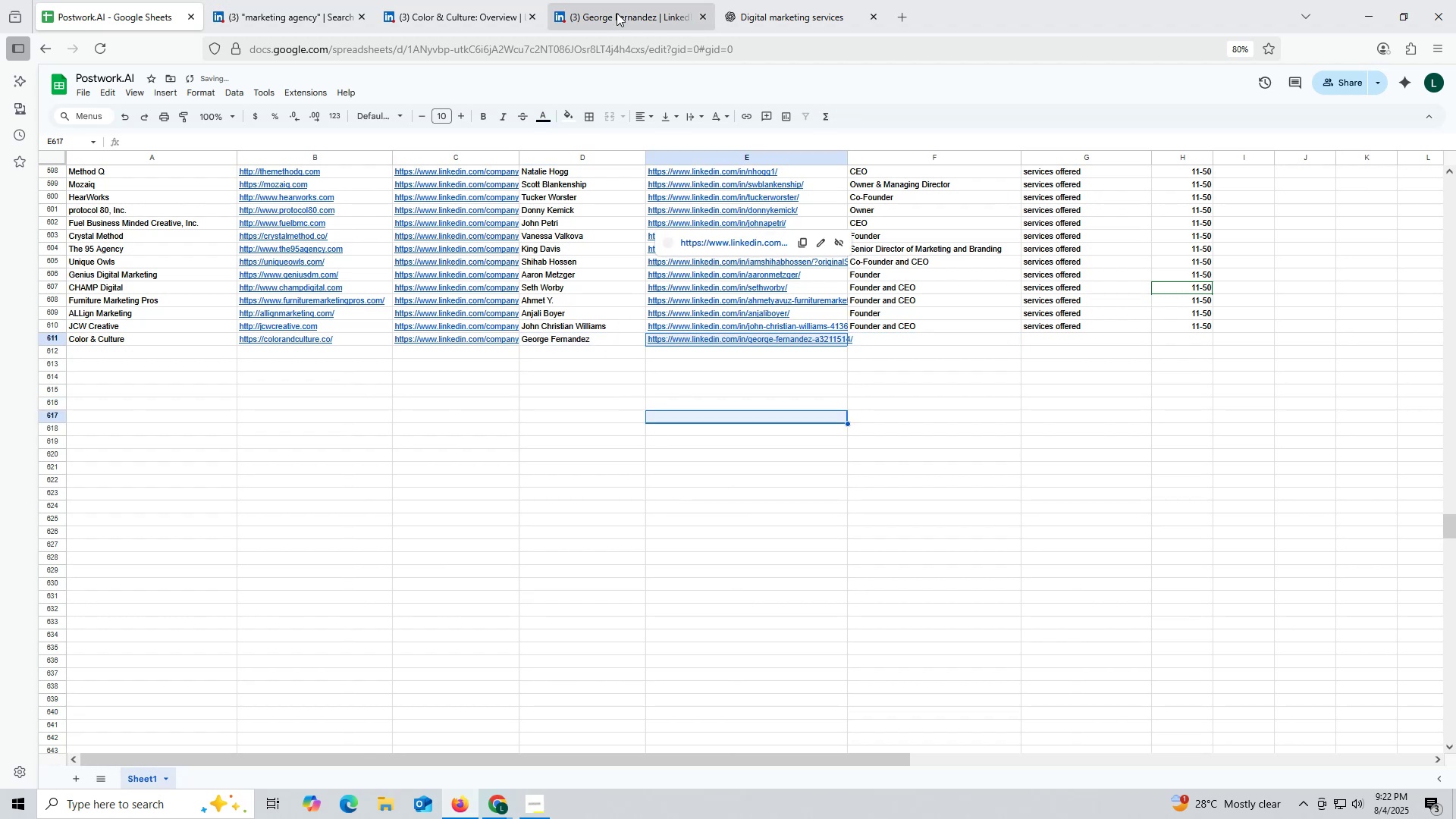 
left_click([616, 13])
 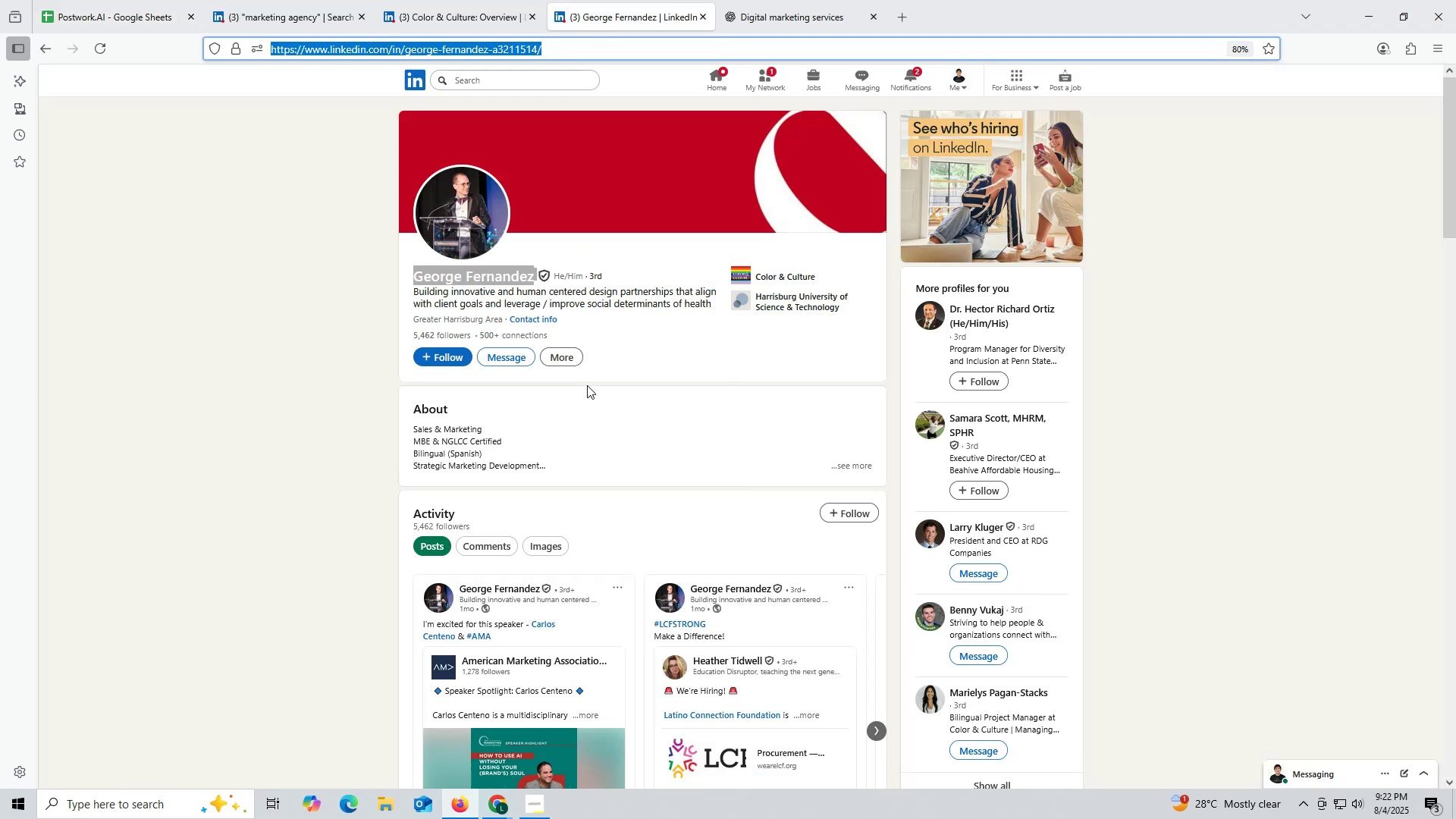 
scroll: coordinate [579, 414], scroll_direction: down, amount: 10.0
 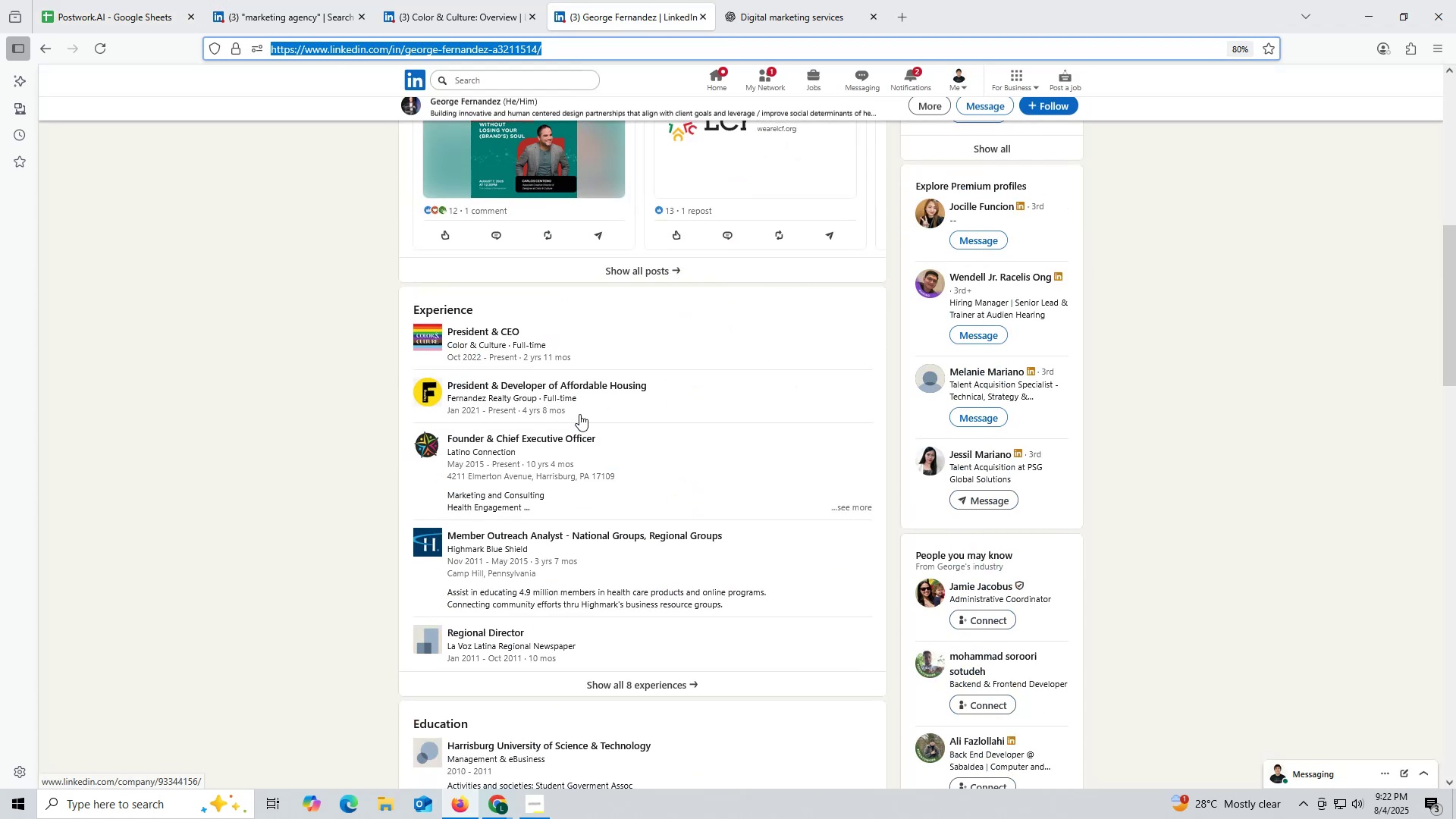 
scroll: coordinate [525, 331], scroll_direction: up, amount: 15.0
 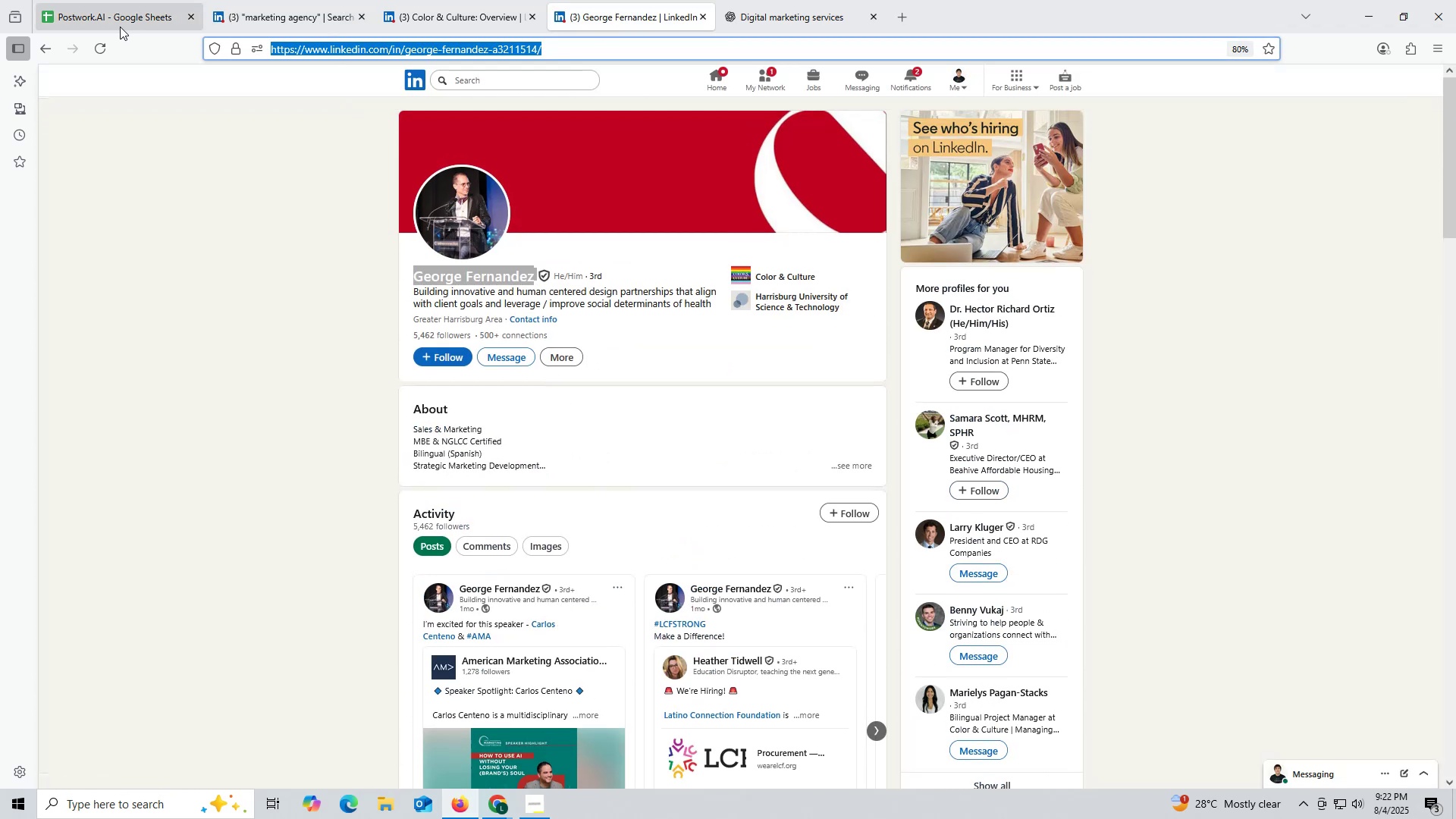 
left_click([118, 27])
 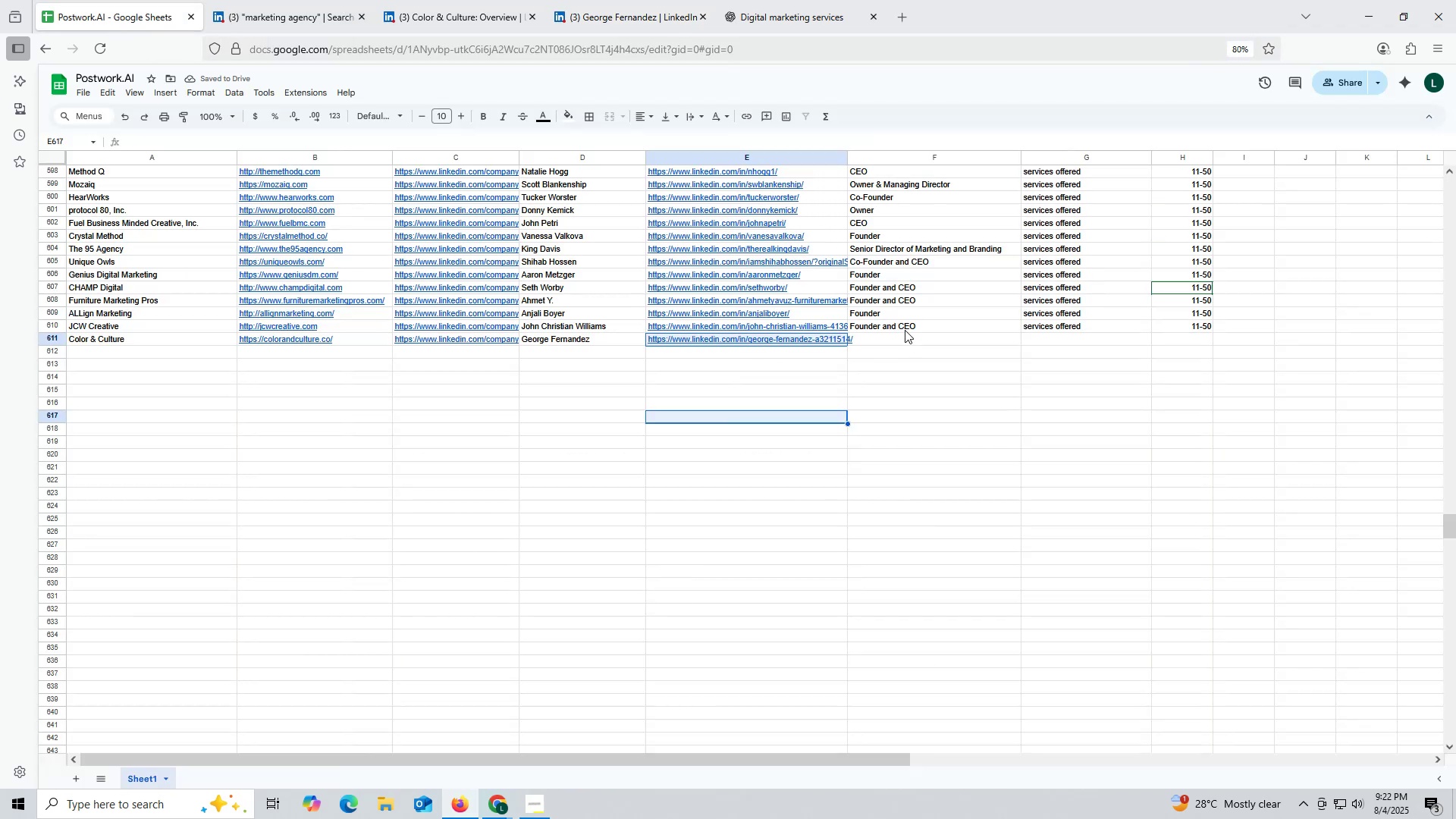 
left_click([903, 328])
 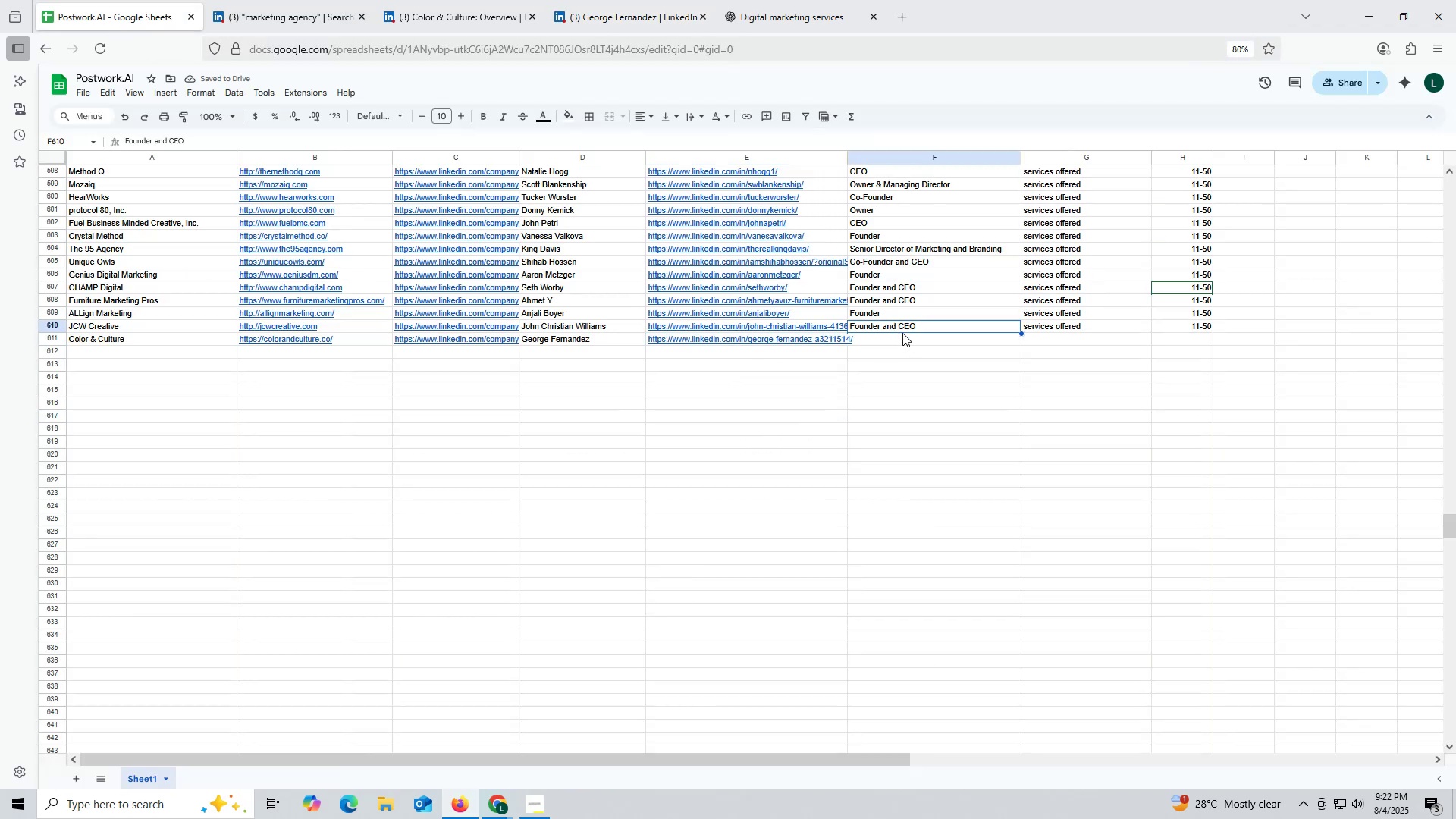 
key(Control+ControlLeft)
 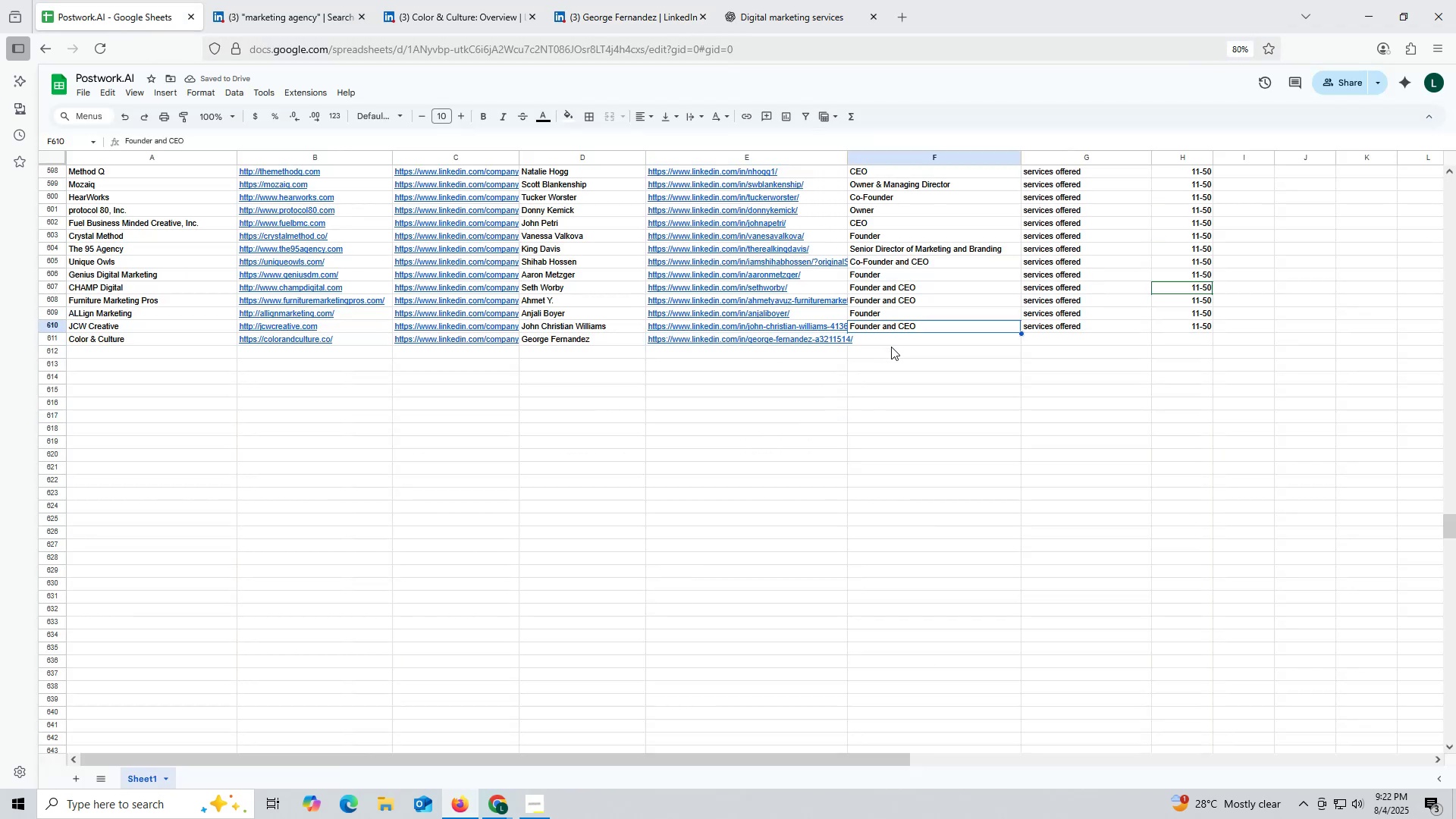 
key(Control+C)
 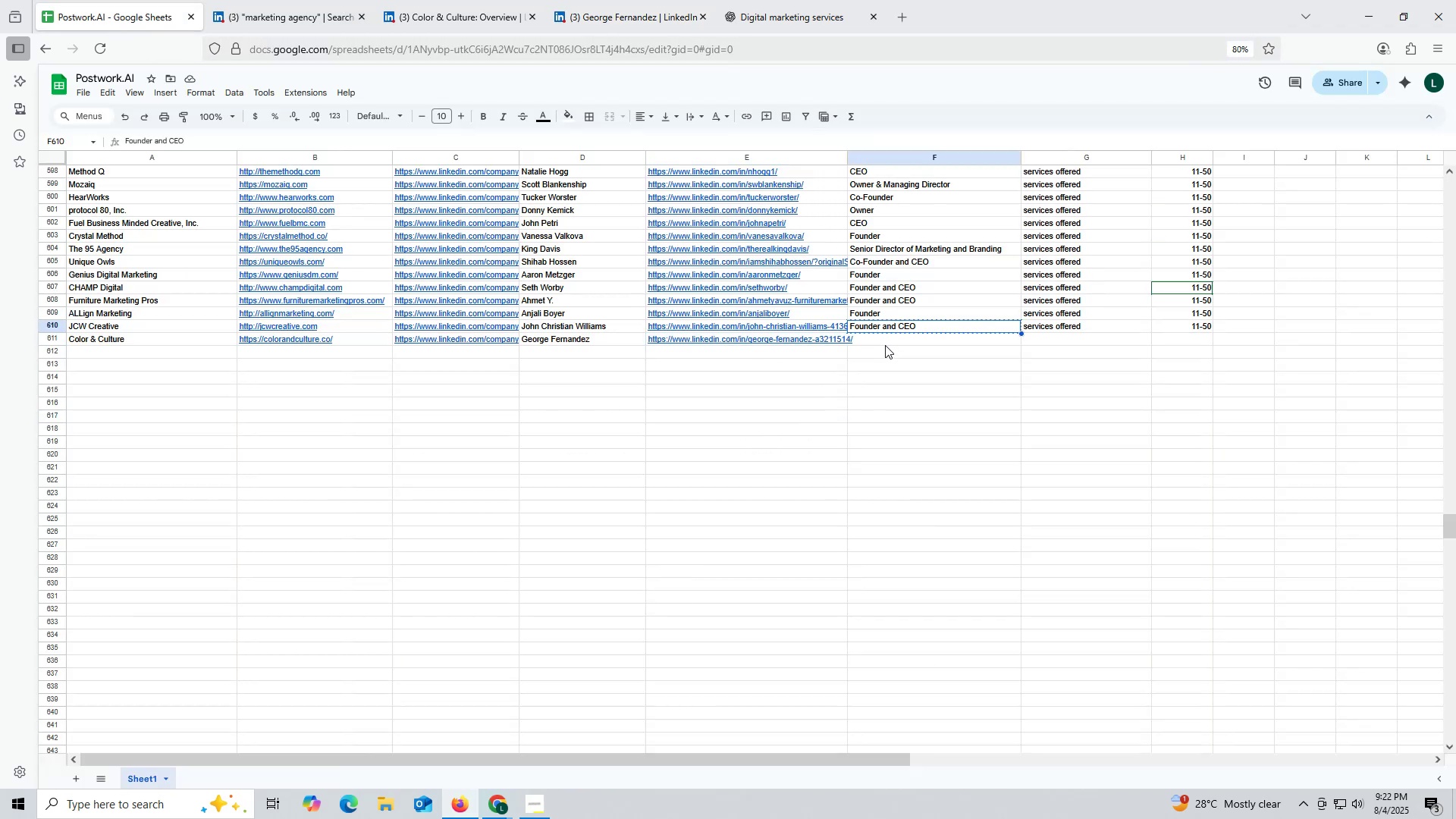 
key(Control+ControlLeft)
 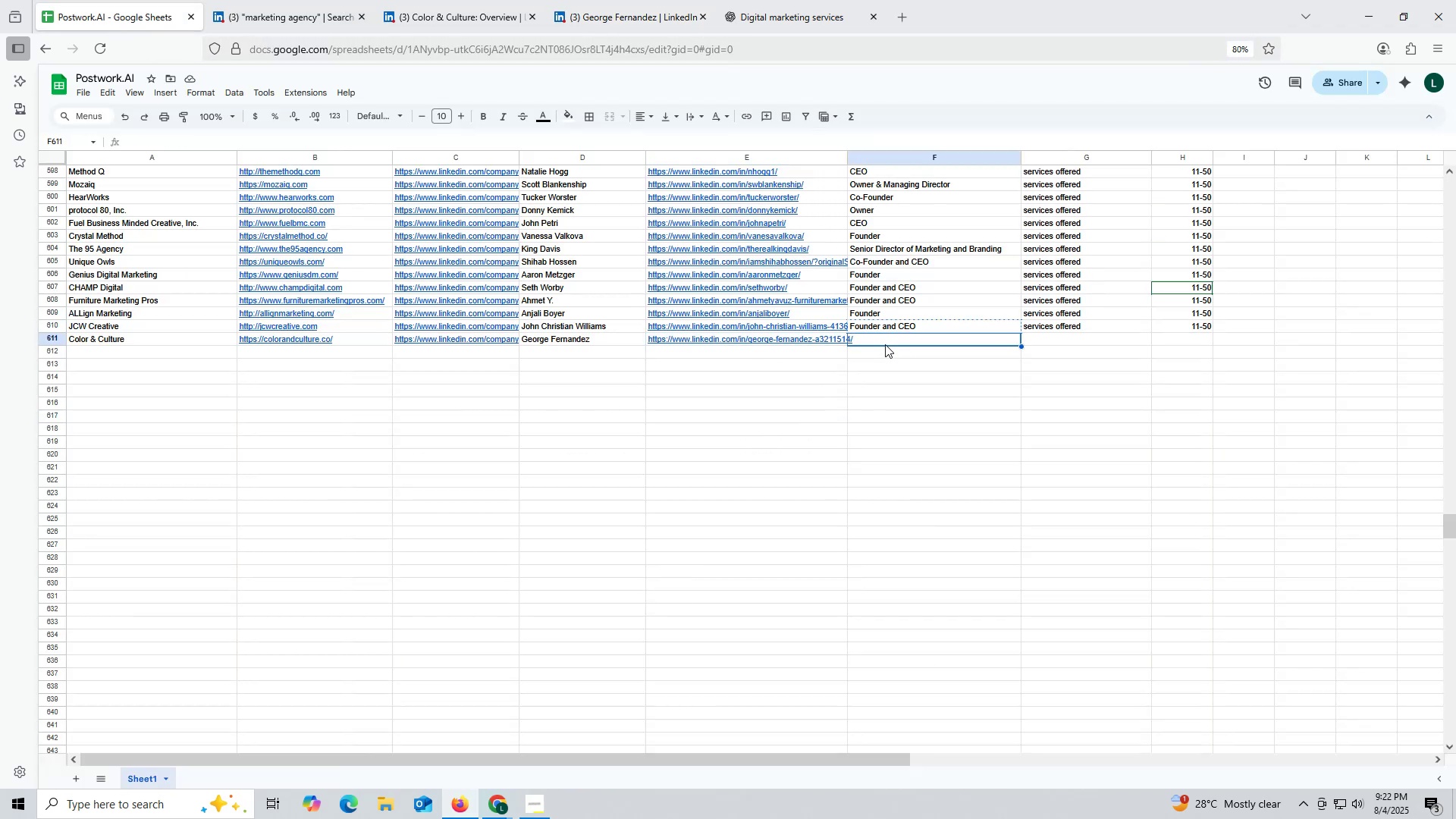 
key(Control+V)
 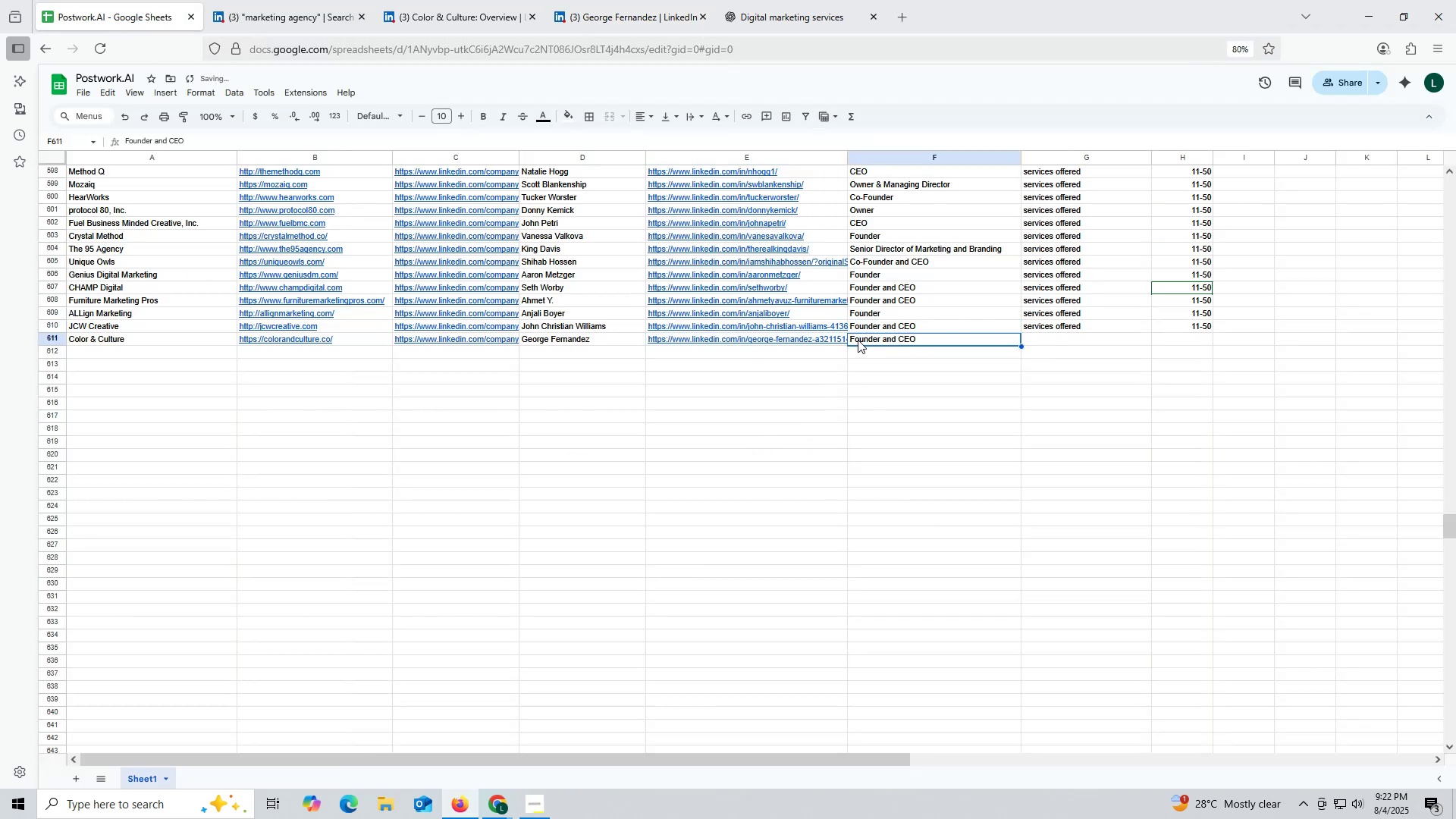 
double_click([858, 339])
 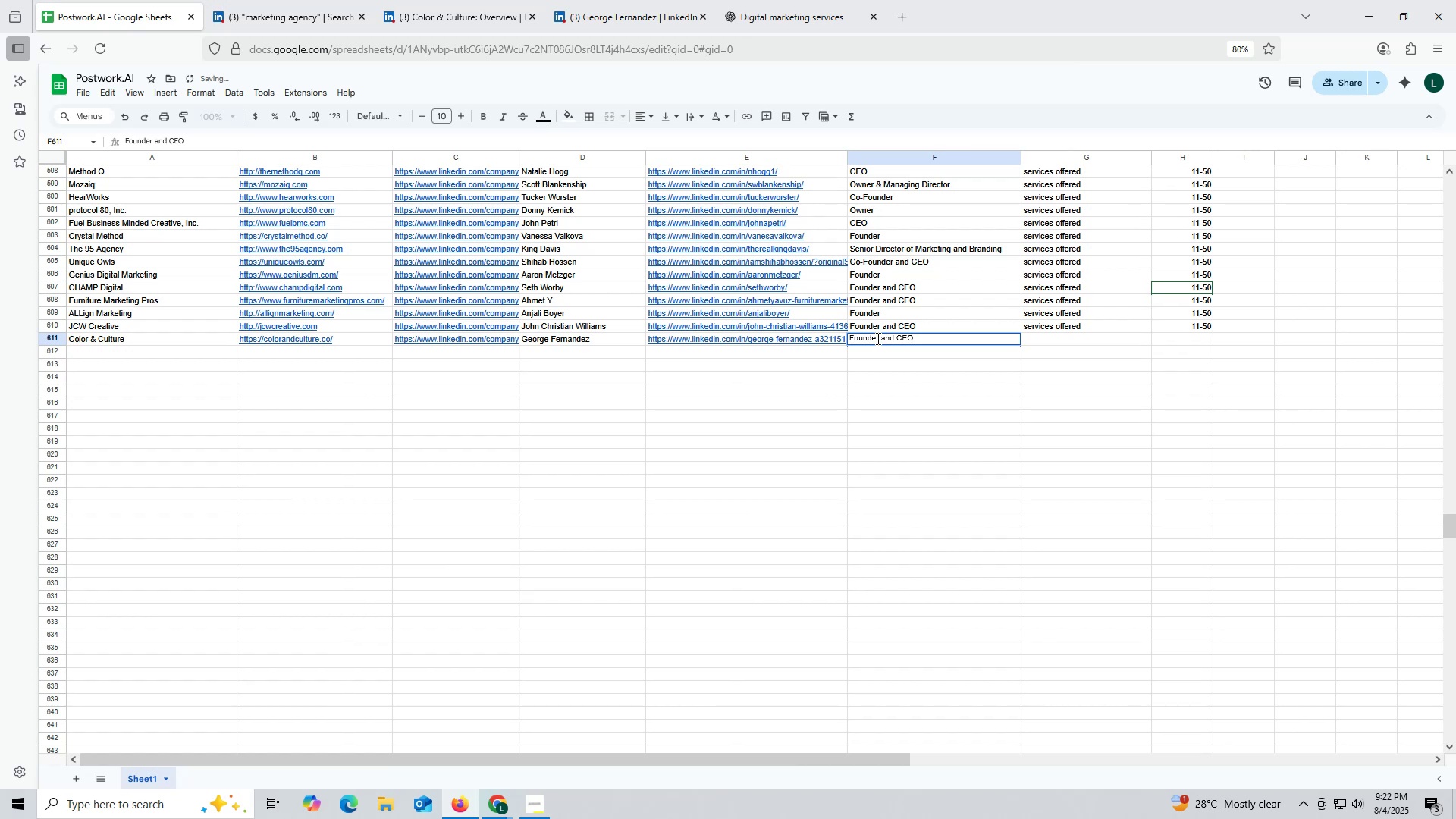 
left_click_drag(start_coordinate=[879, 339], to_coordinate=[820, 339])
 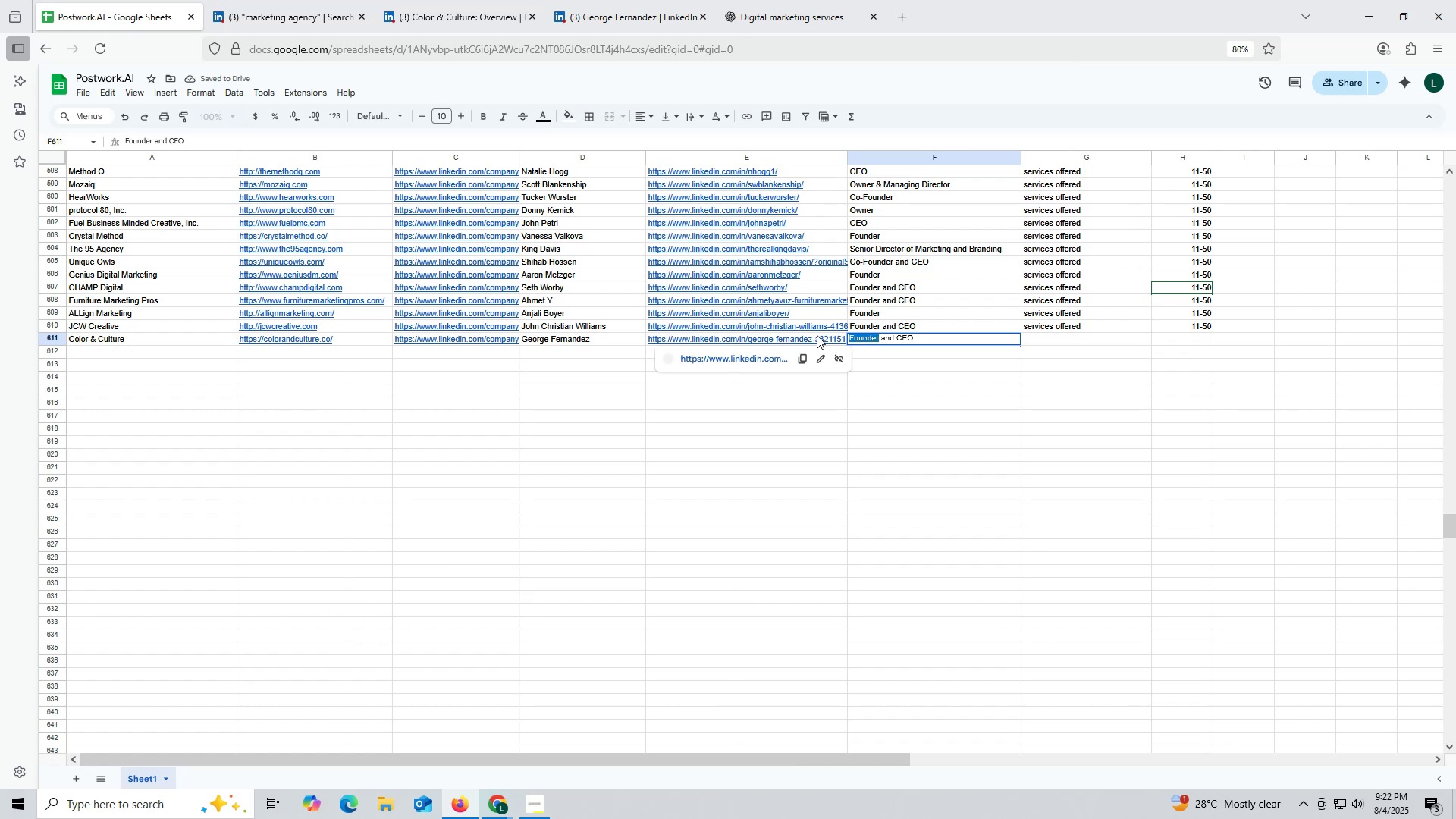 
type(Prrese)
key(Backspace)
key(Backspace)
key(Backspace)
type(sident )
 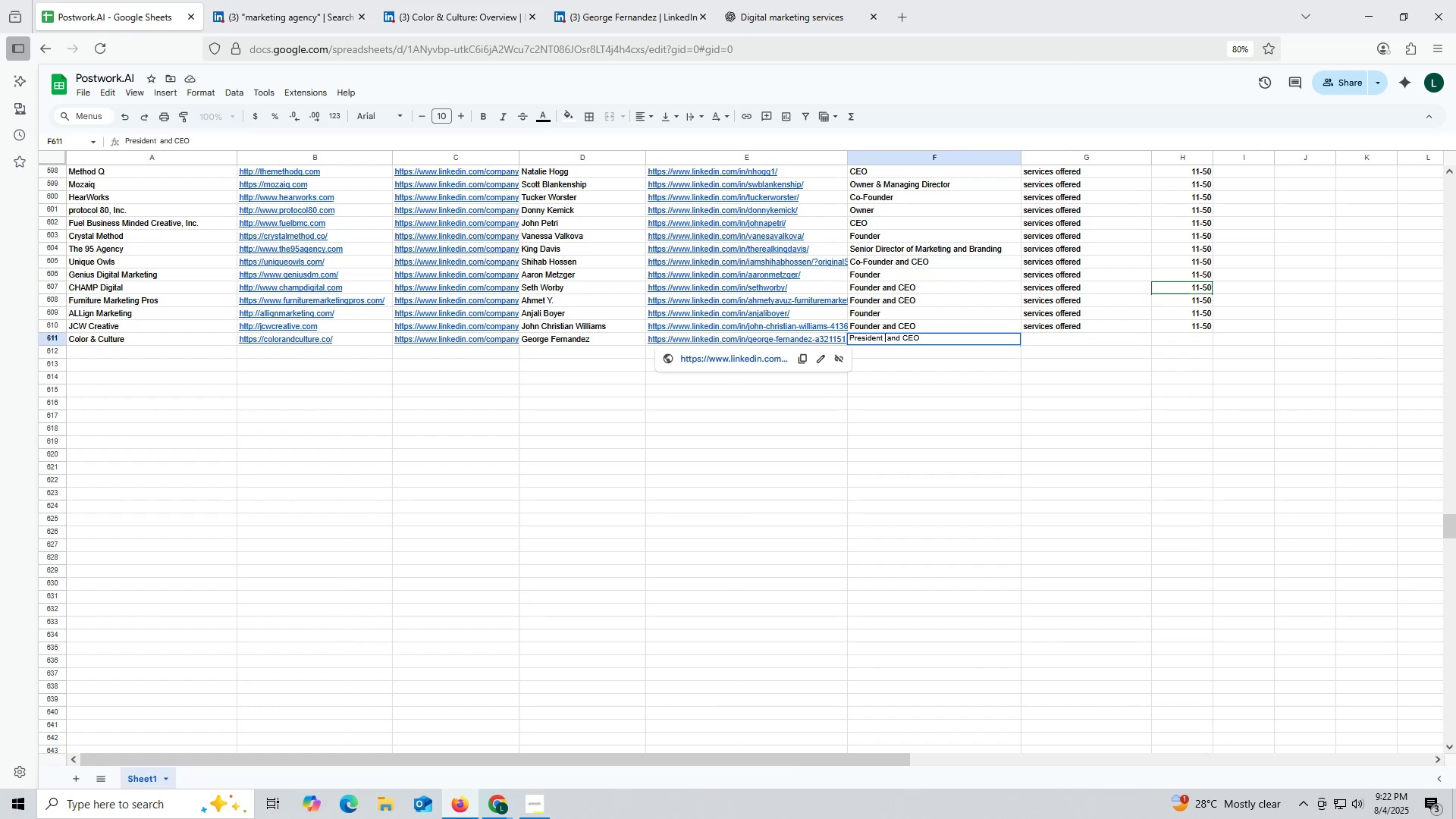 
key(Enter)
 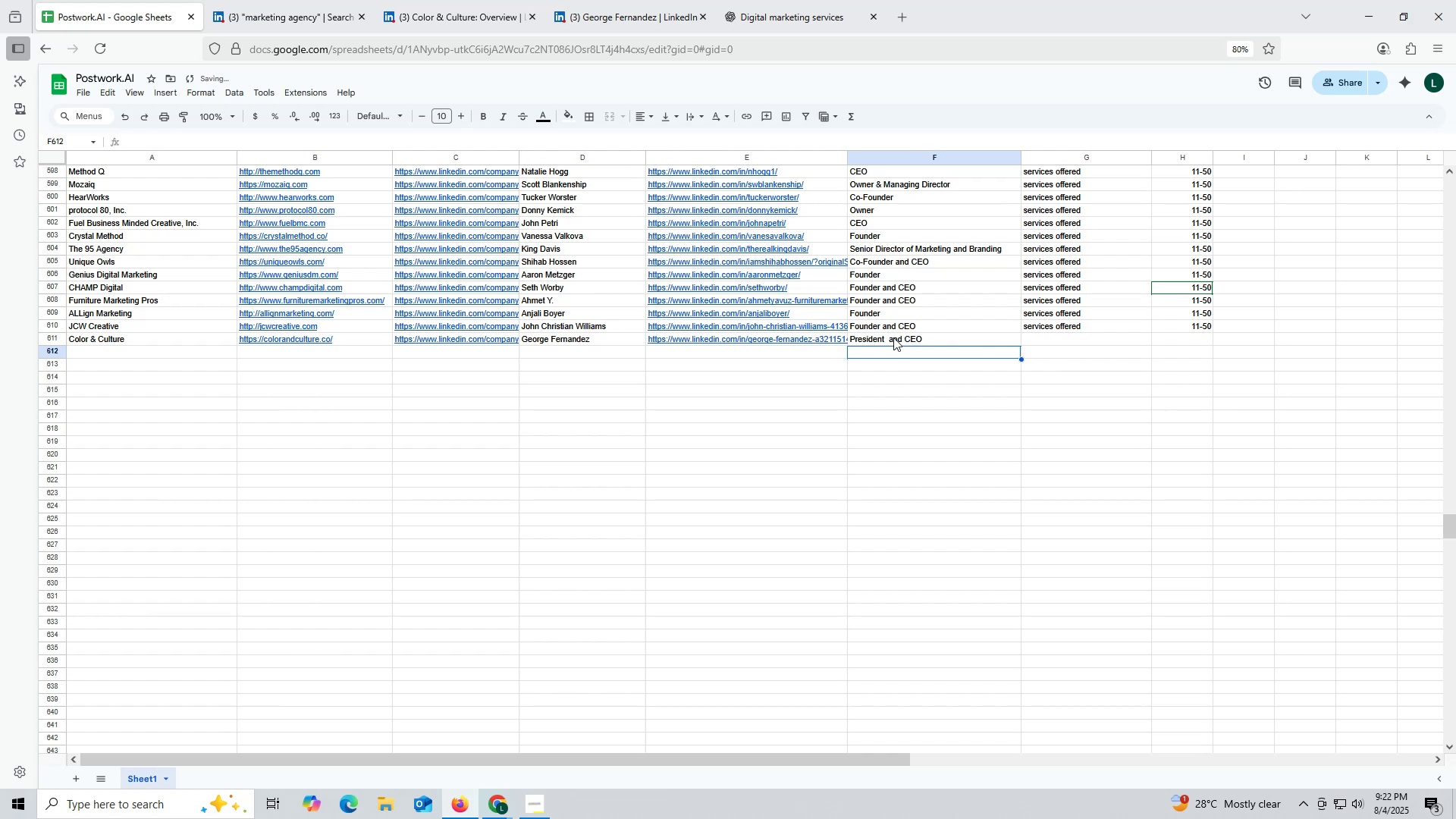 
double_click([887, 340])
 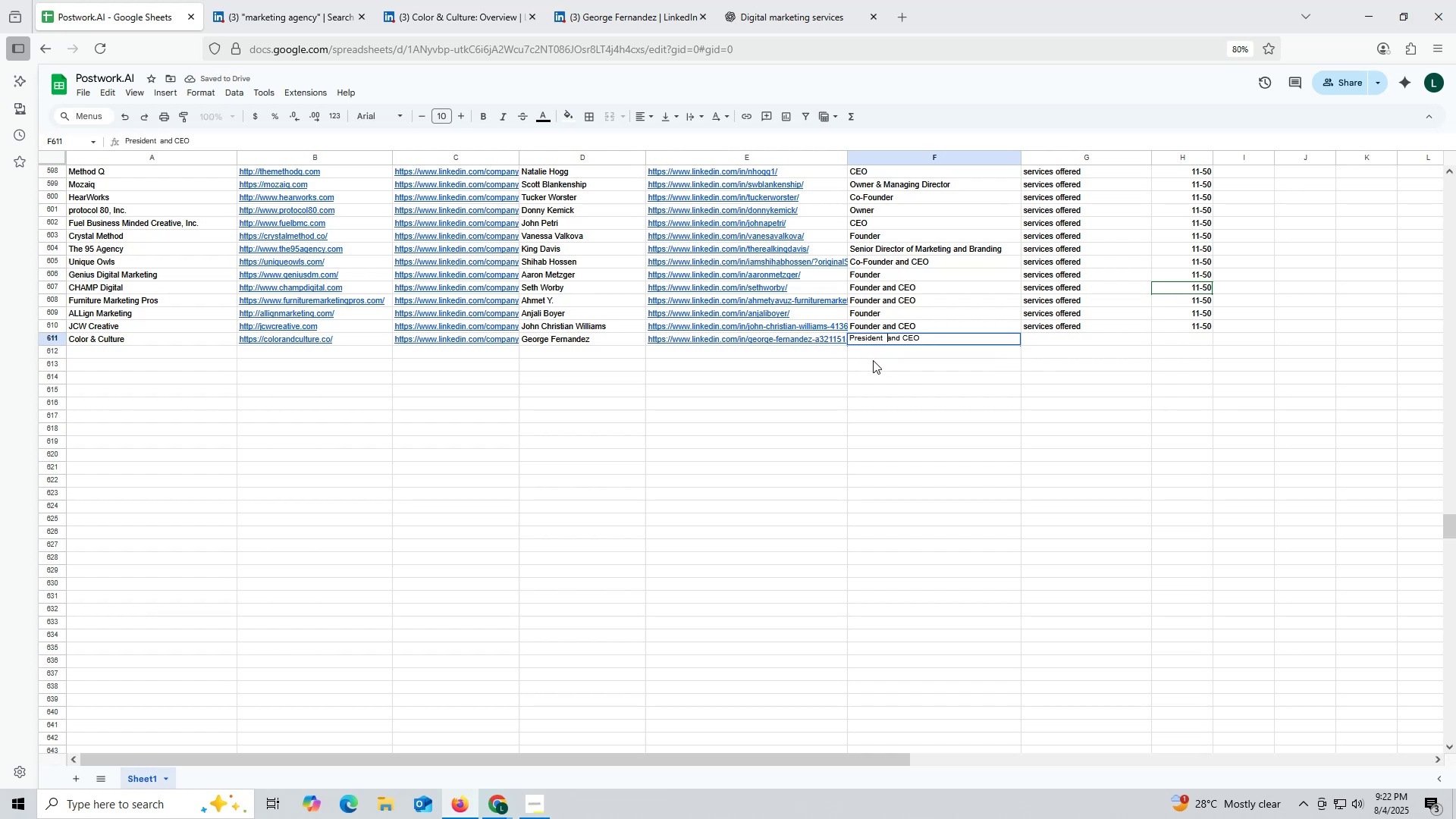 
key(Backspace)
 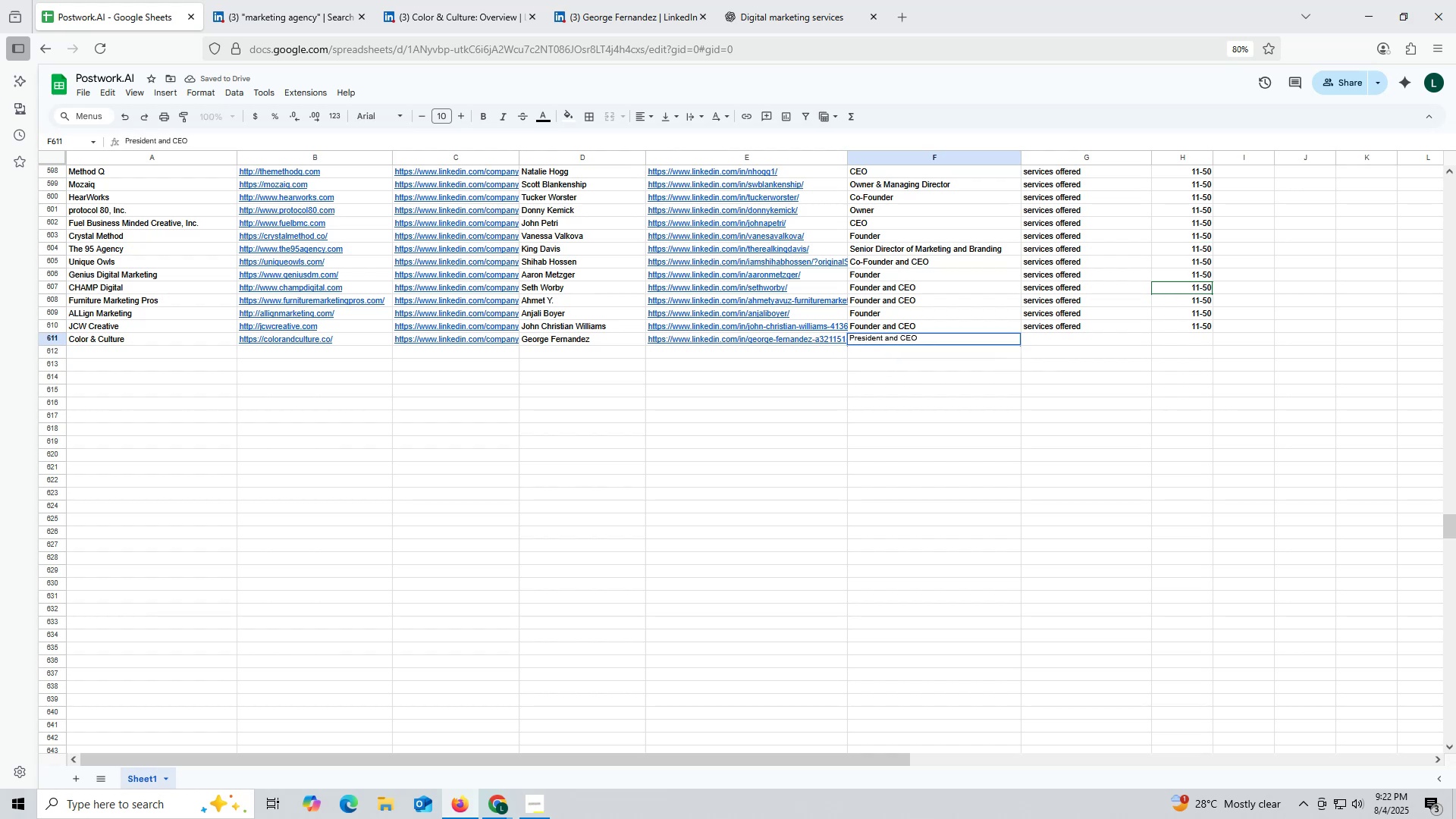 
left_click_drag(start_coordinate=[969, 460], to_coordinate=[962, 460])
 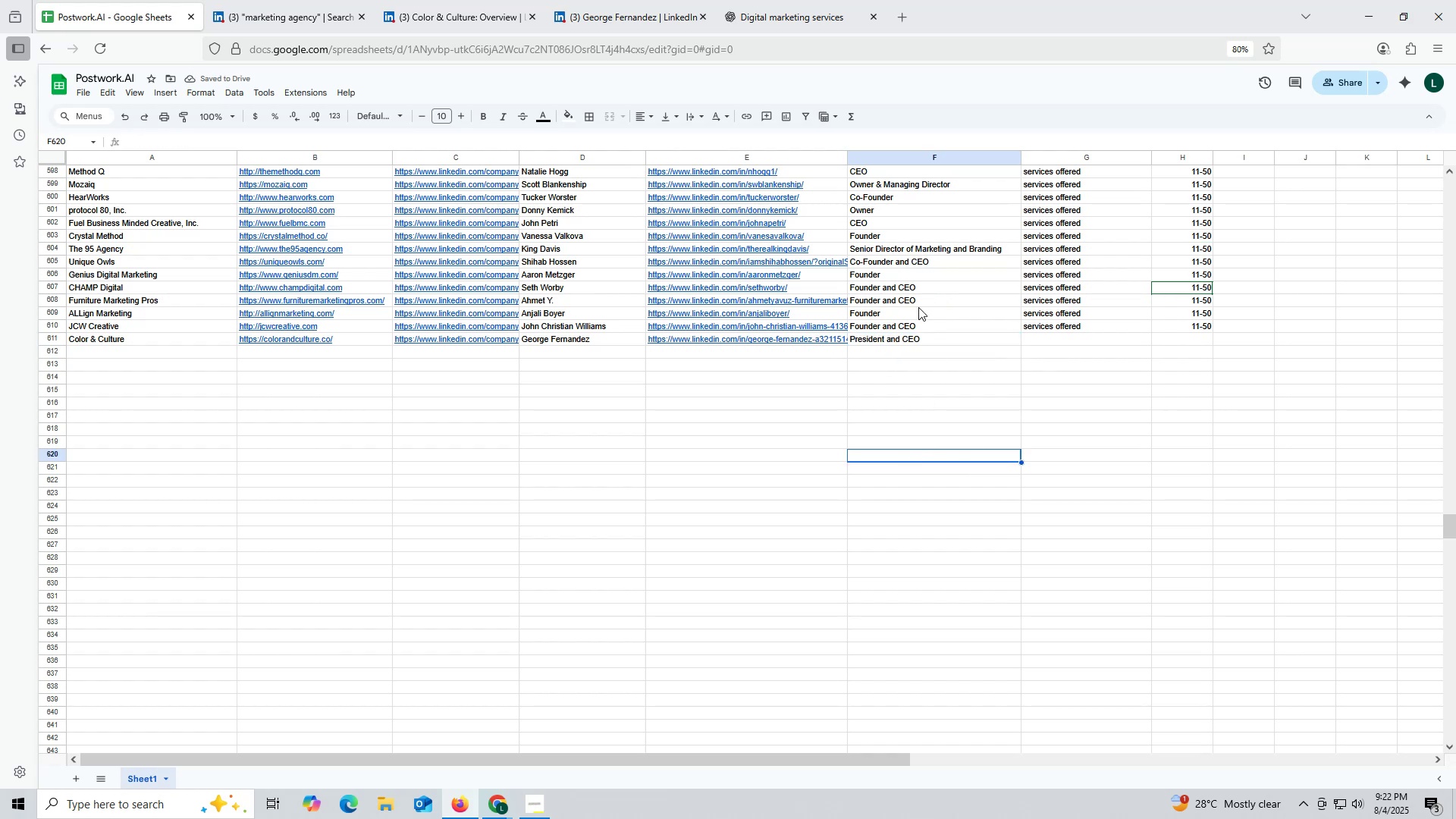 
key(Control+ControlLeft)
 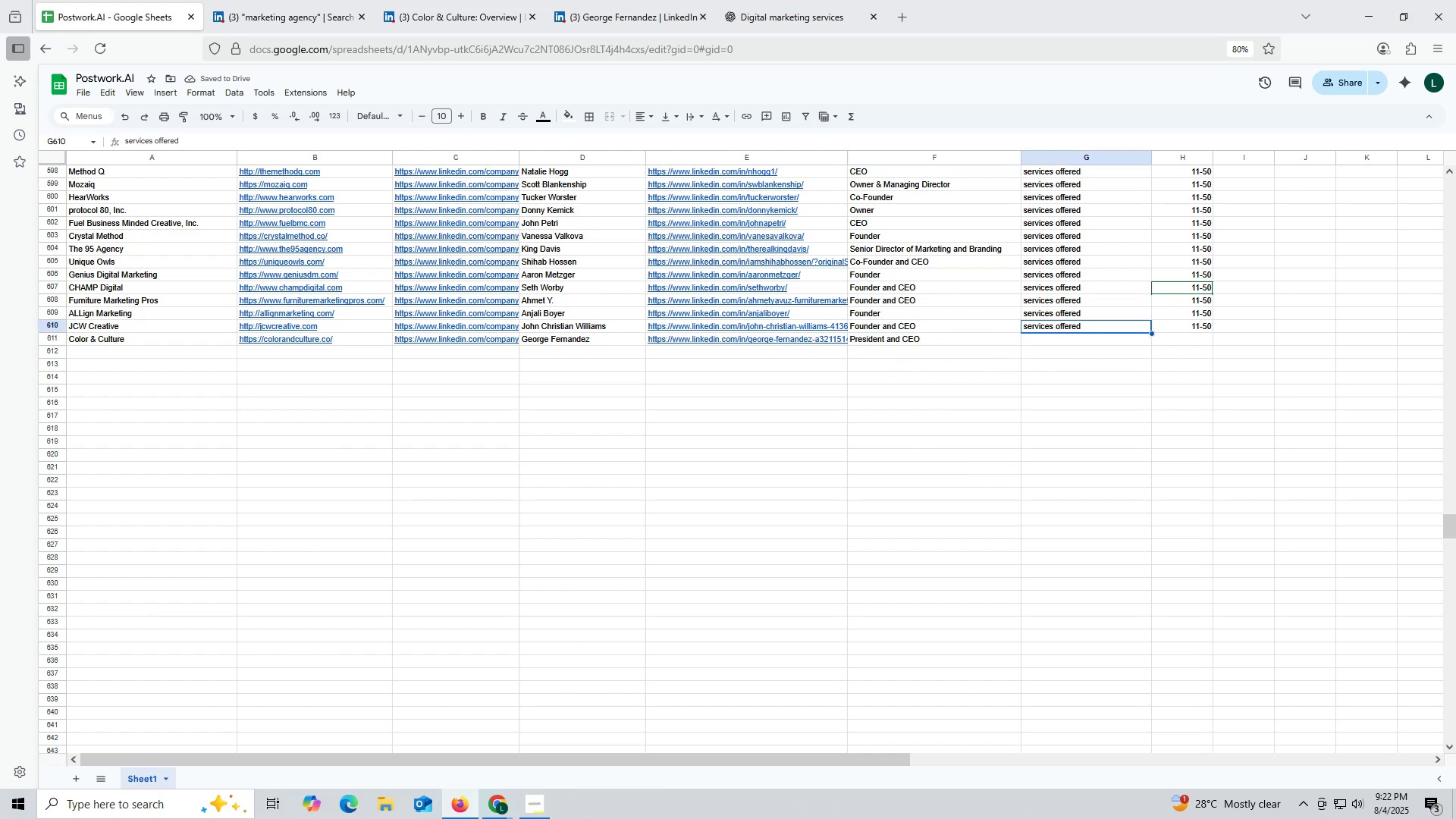 
key(Control+C)
 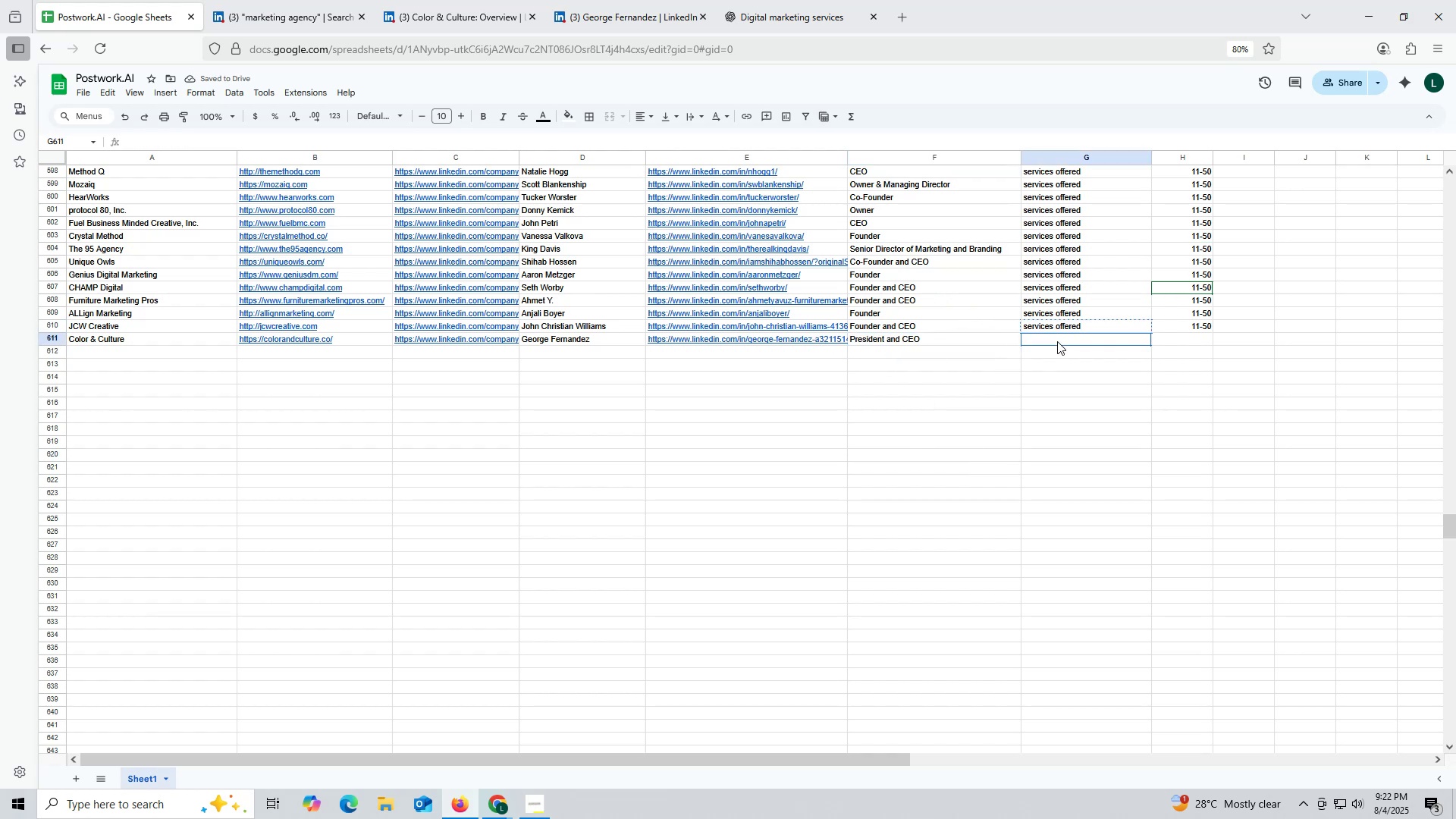 
key(Control+ControlLeft)
 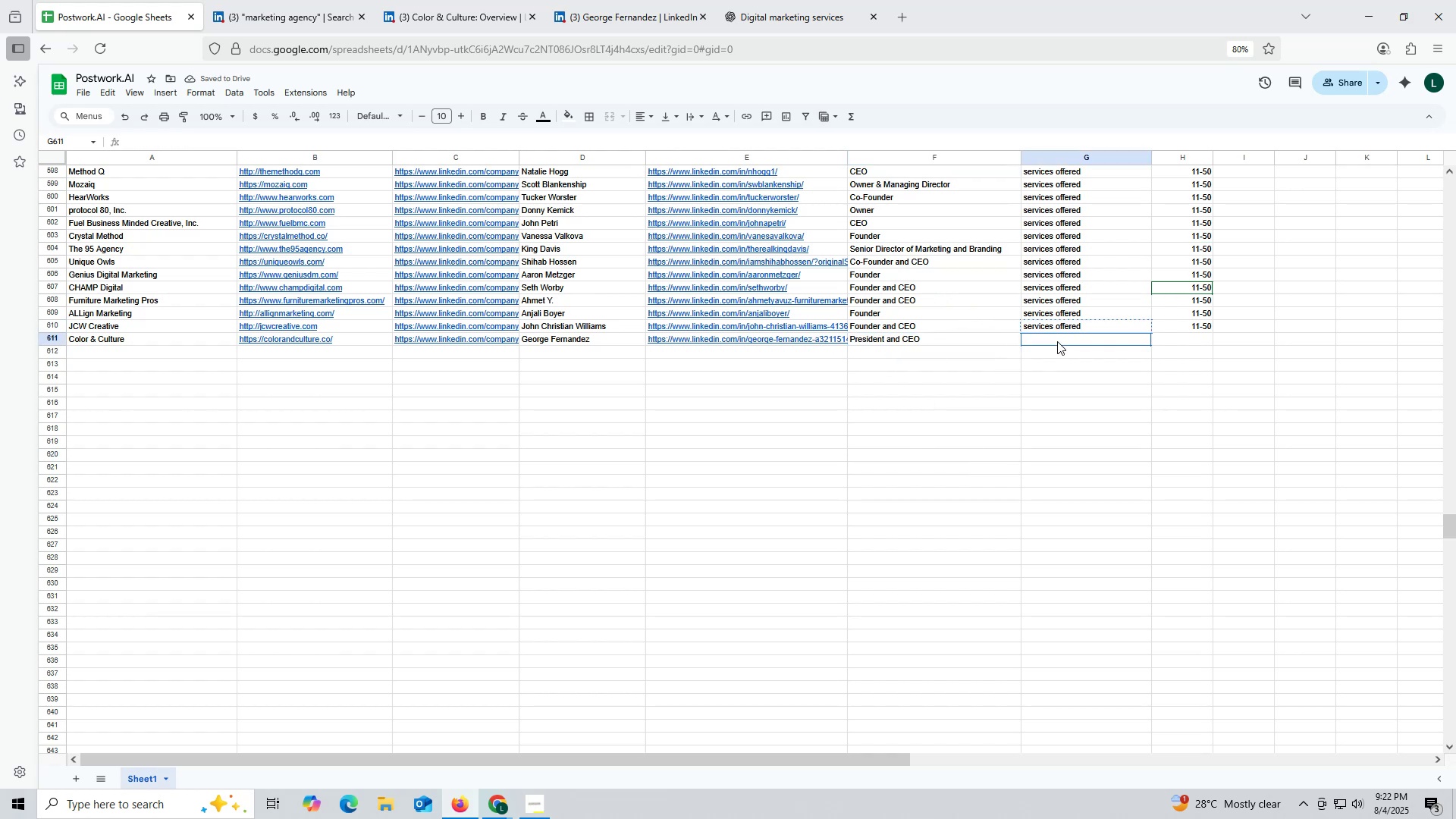 
double_click([1057, 341])
 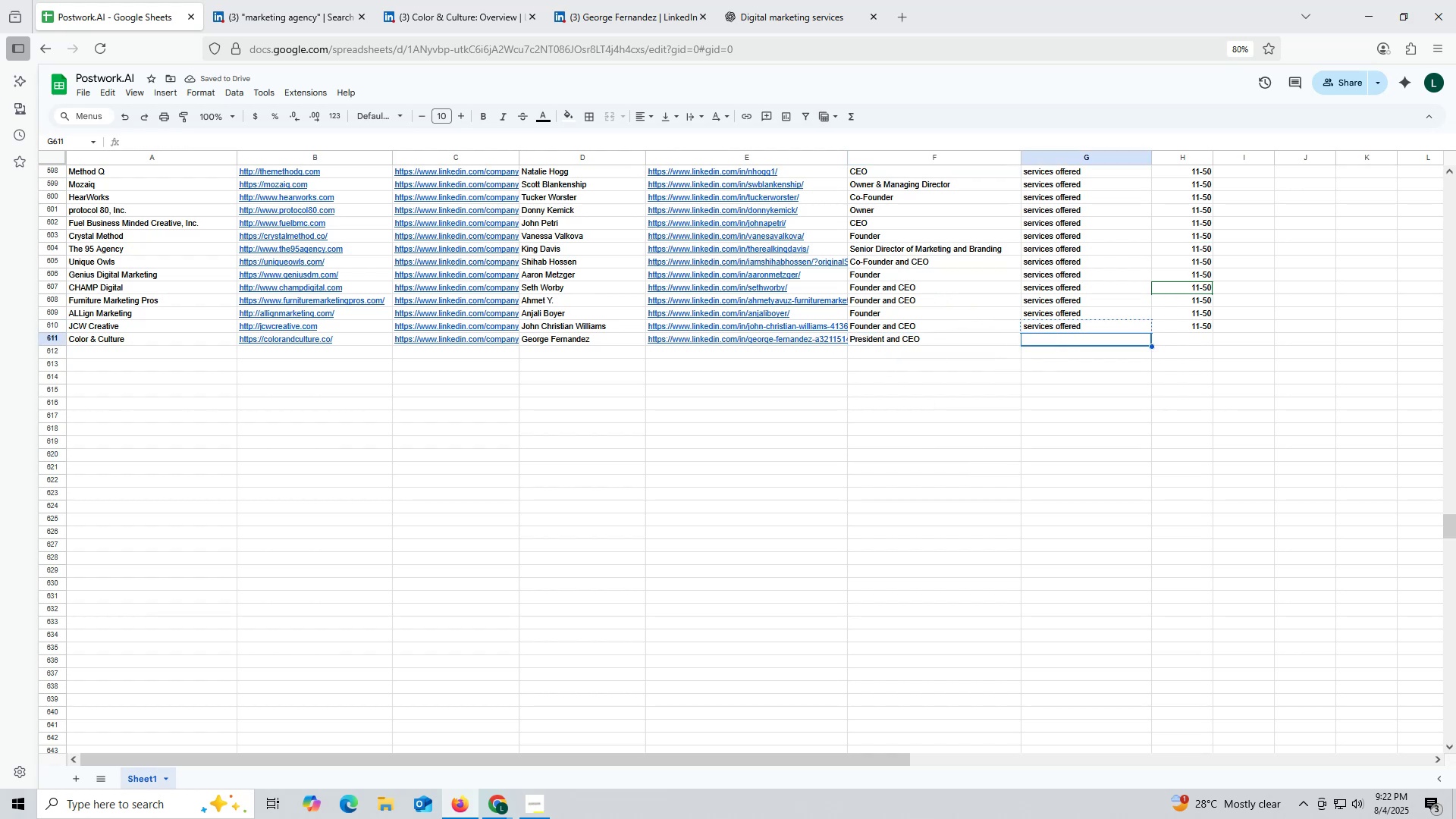 
key(Control+V)
 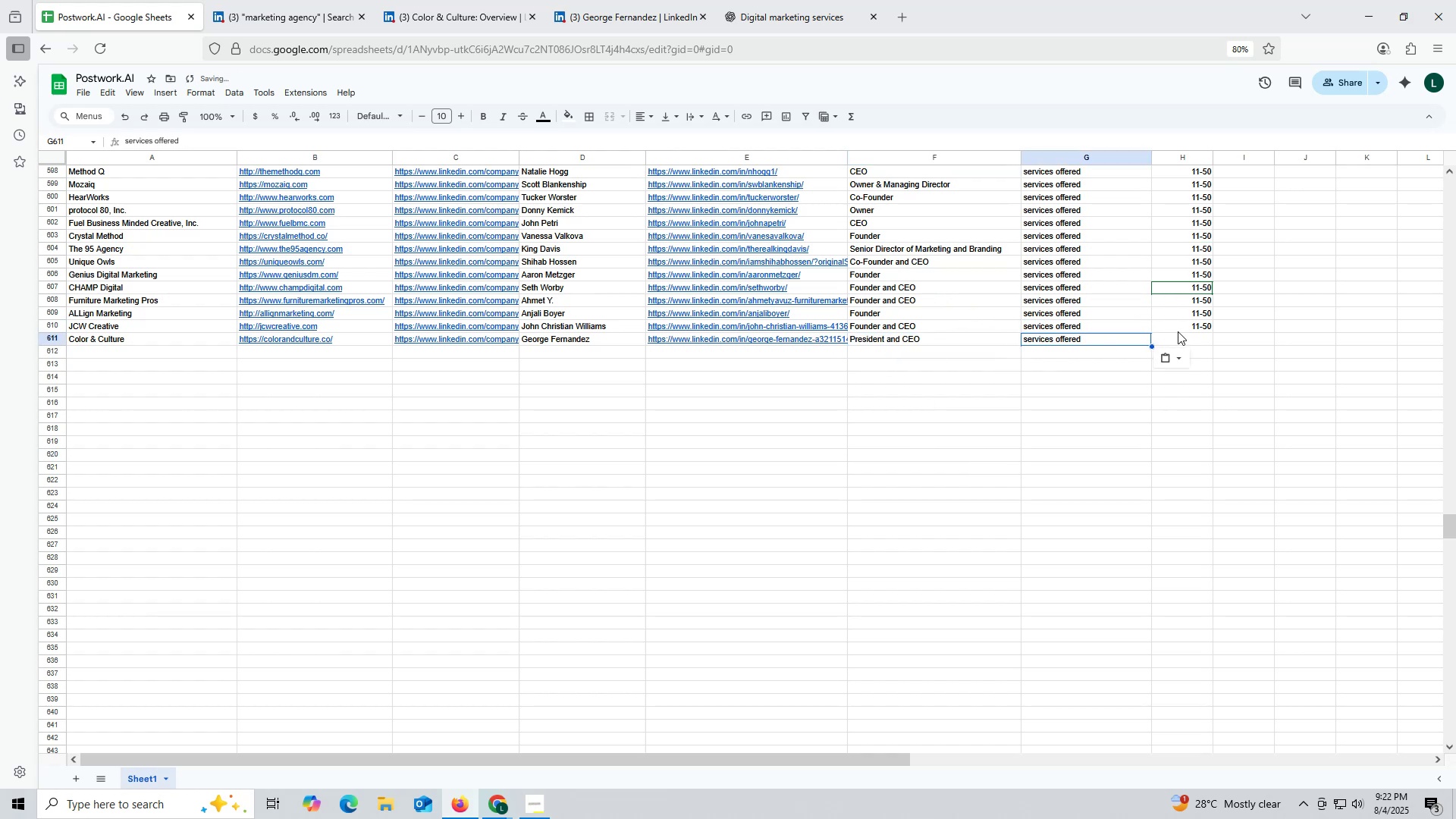 
left_click([1178, 331])
 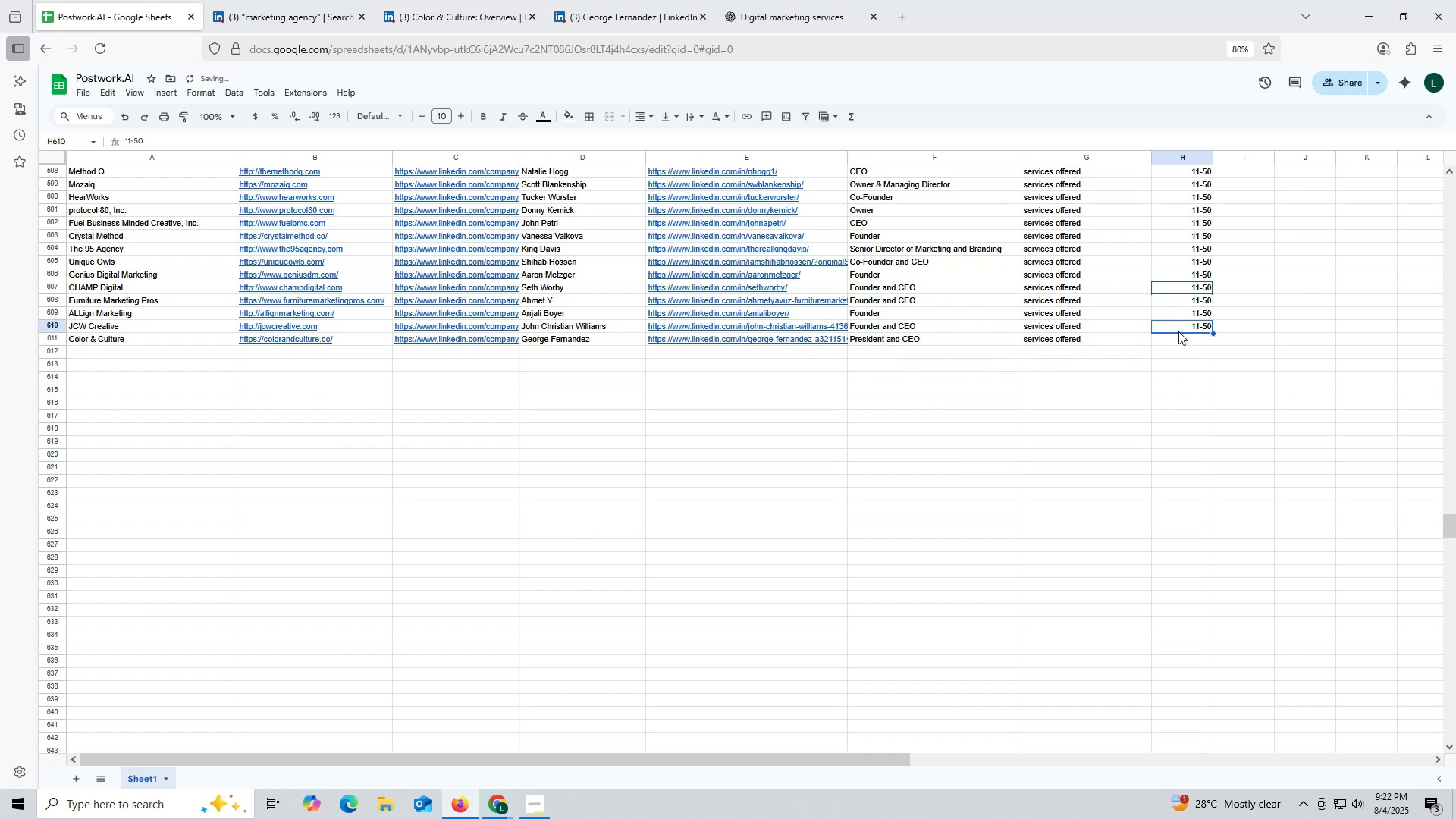 
key(Control+ControlLeft)
 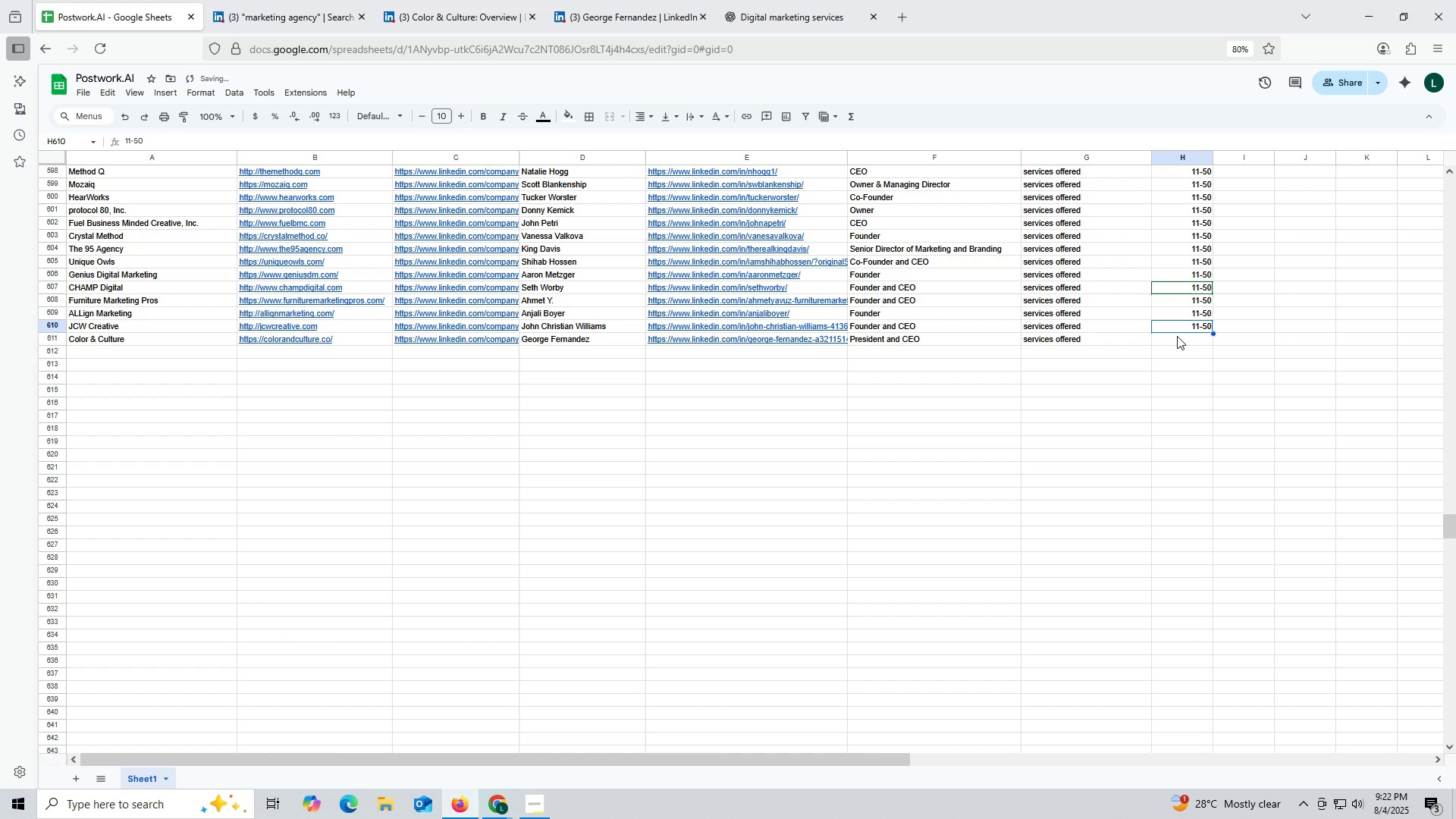 
key(Control+C)
 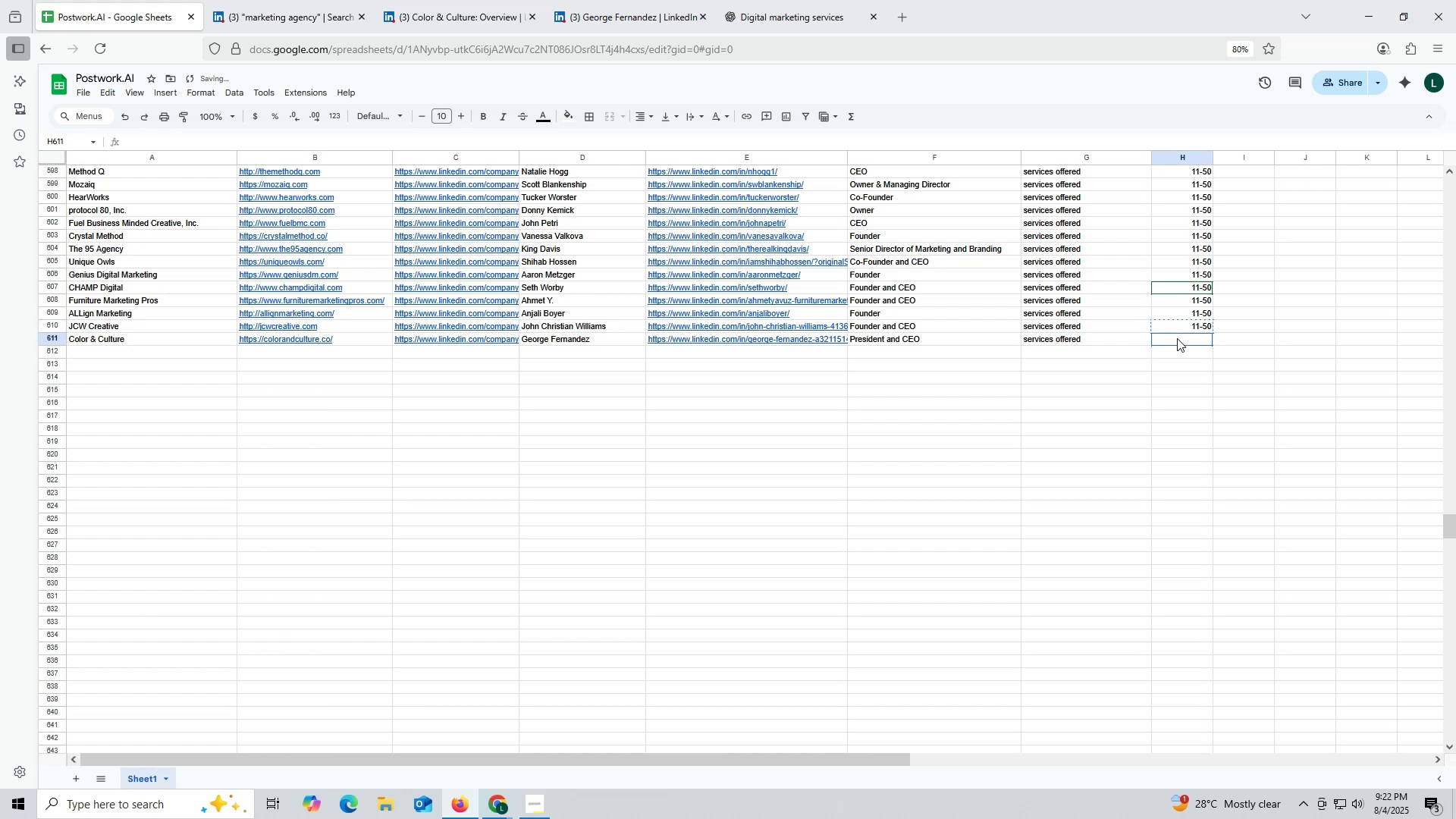 
key(Control+ControlLeft)
 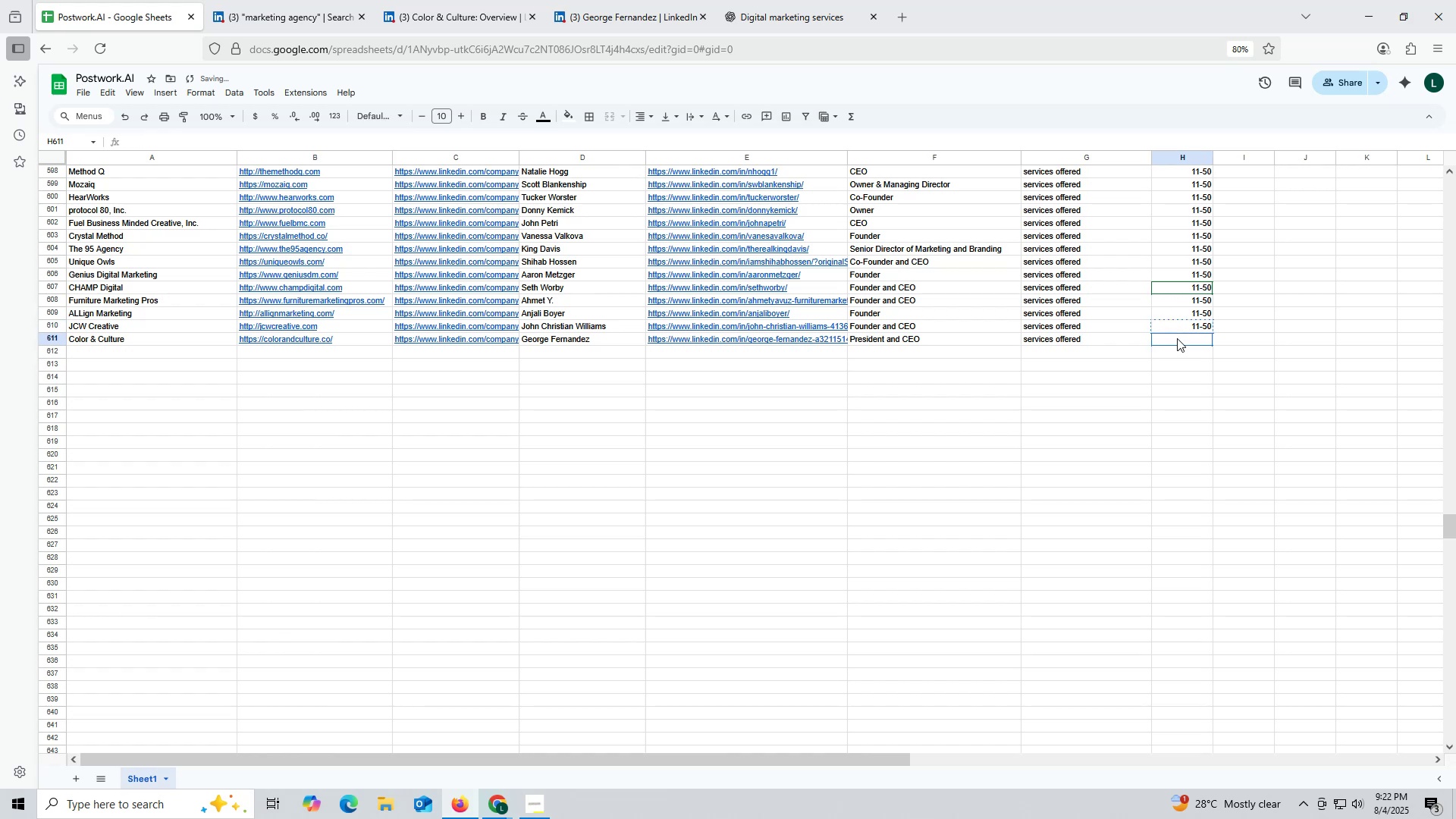 
left_click([1177, 338])
 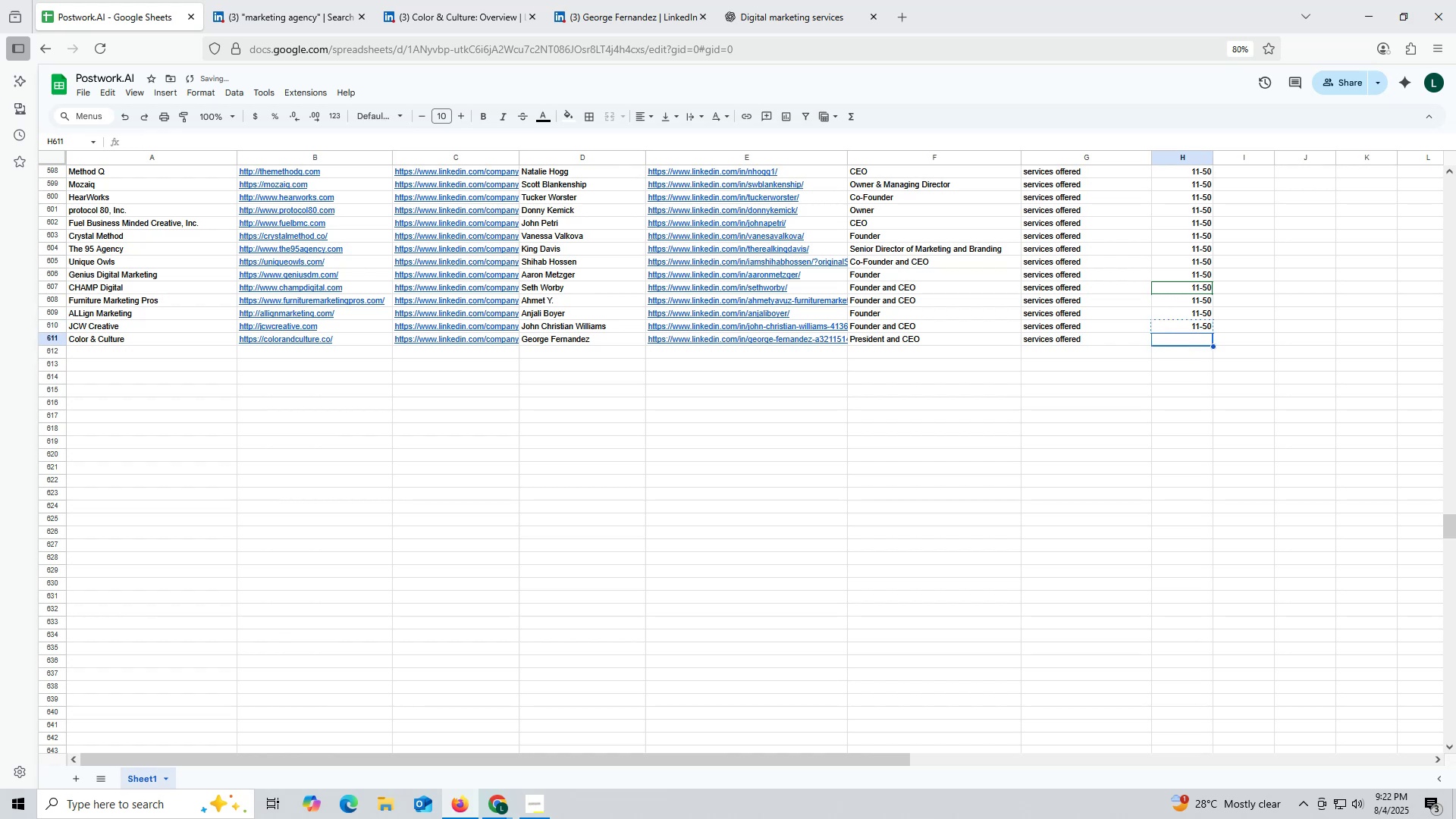 
key(Control+V)
 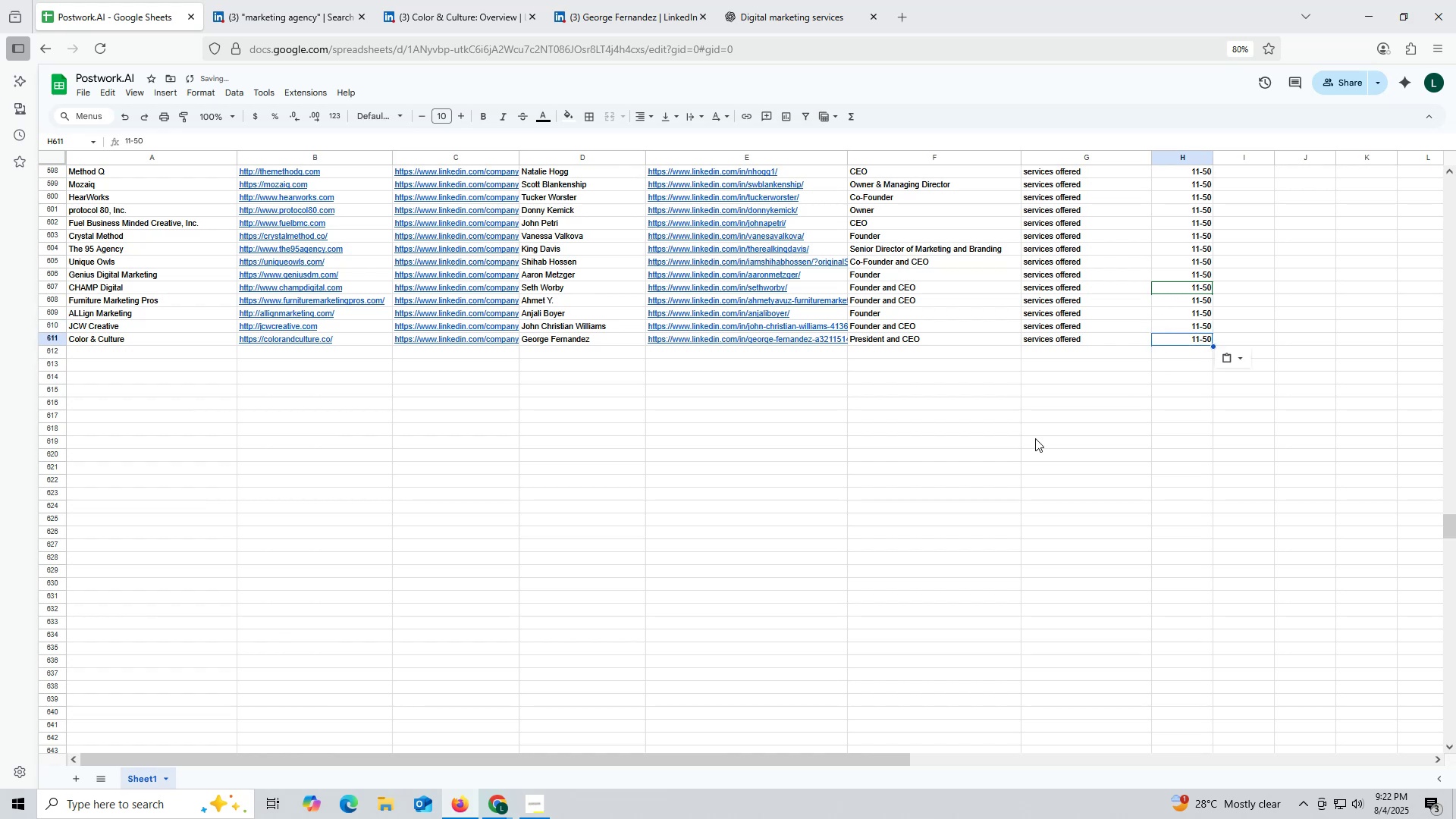 
double_click([1035, 438])
 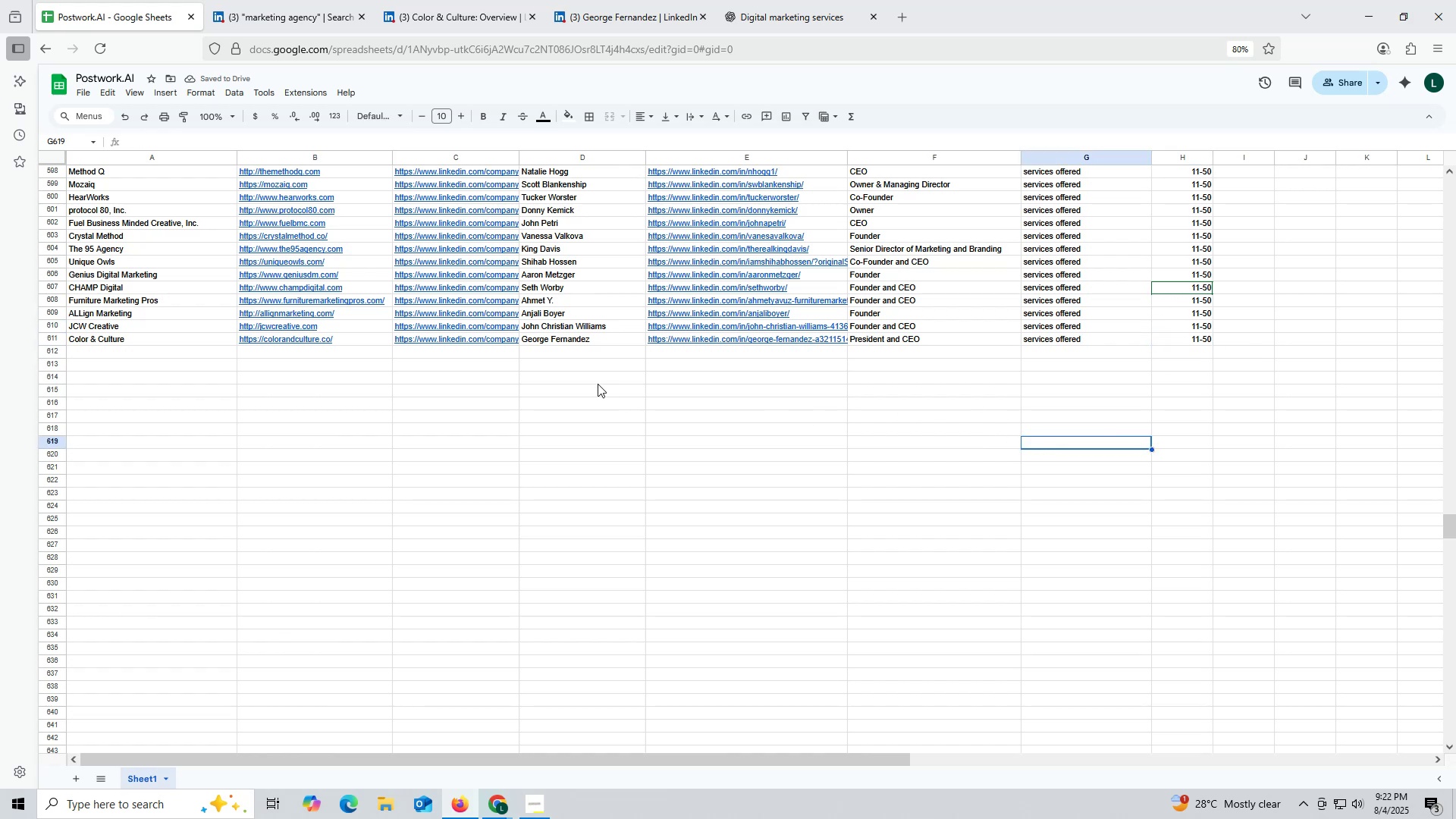 
left_click([469, 9])
 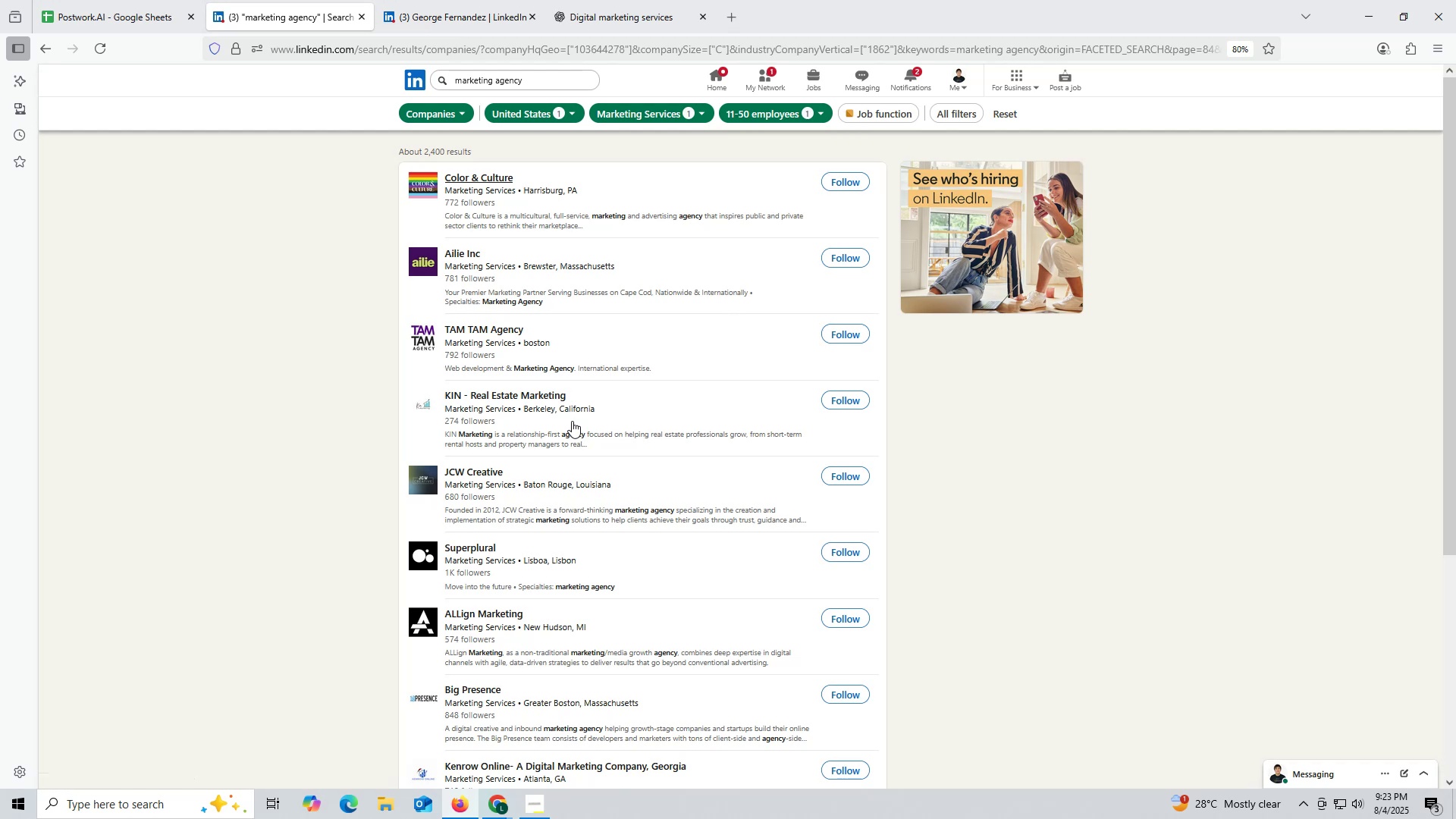 
wait(6.32)
 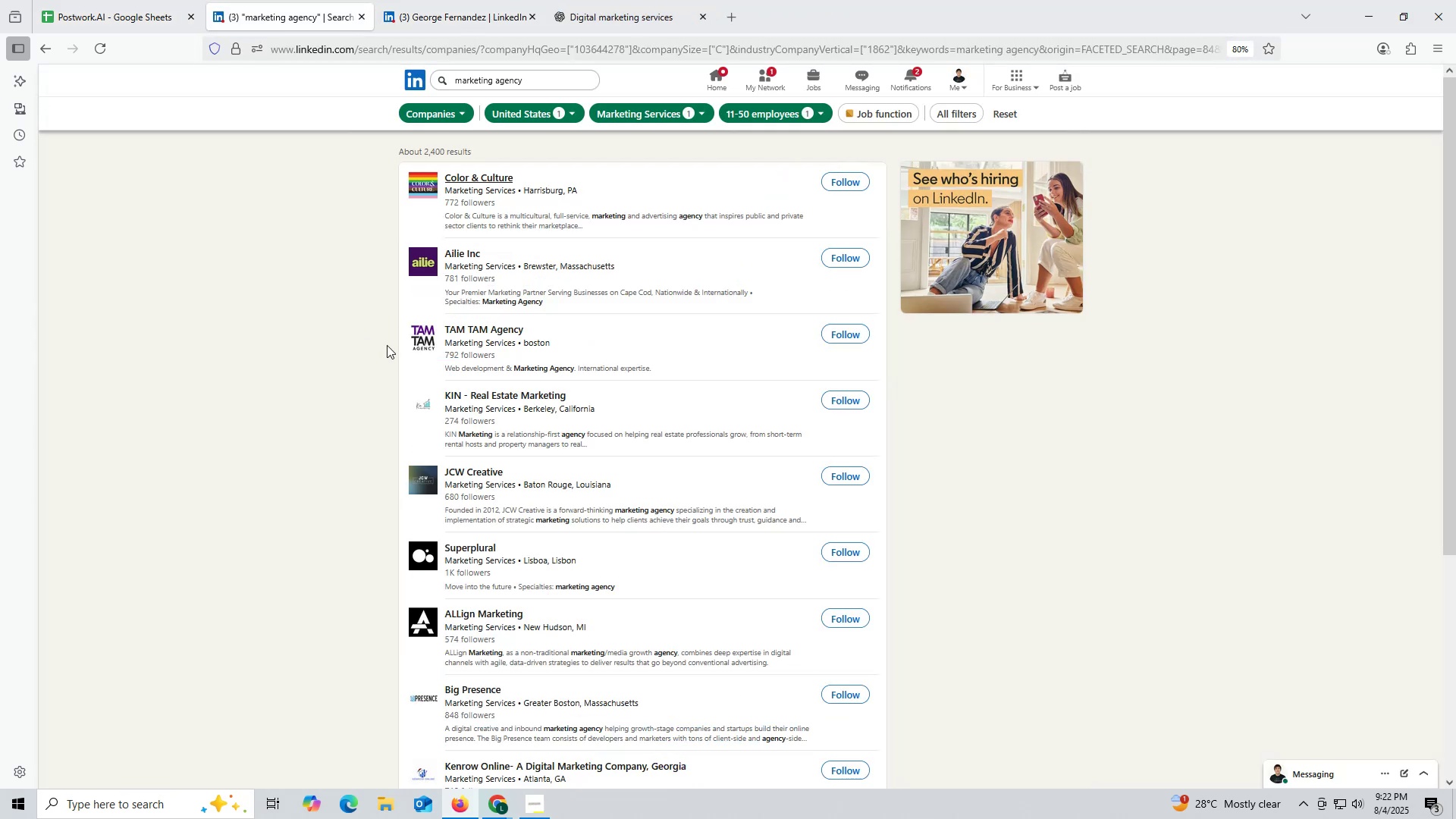 
scroll: coordinate [518, 472], scroll_direction: down, amount: 6.0
 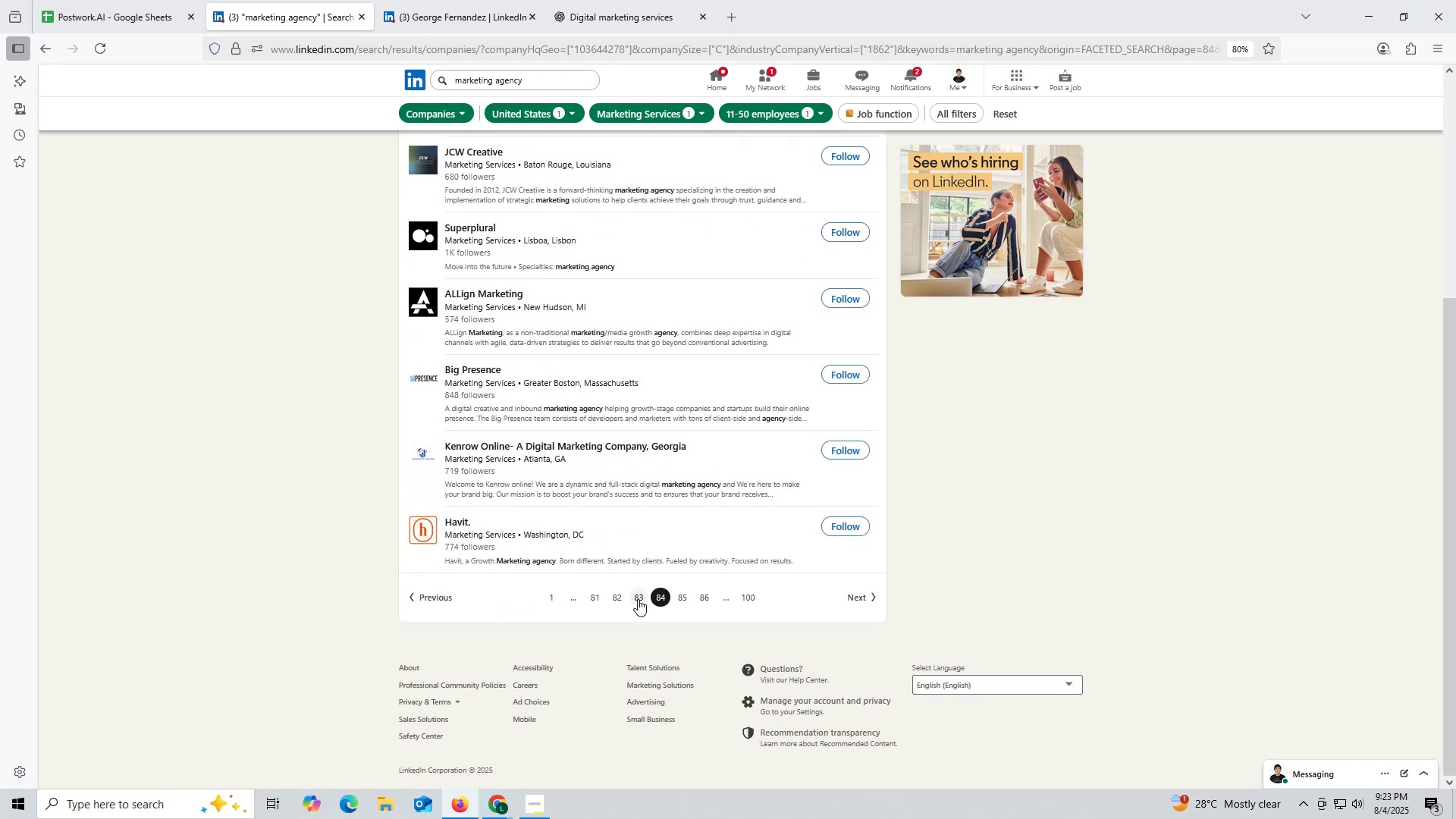 
left_click([639, 598])
 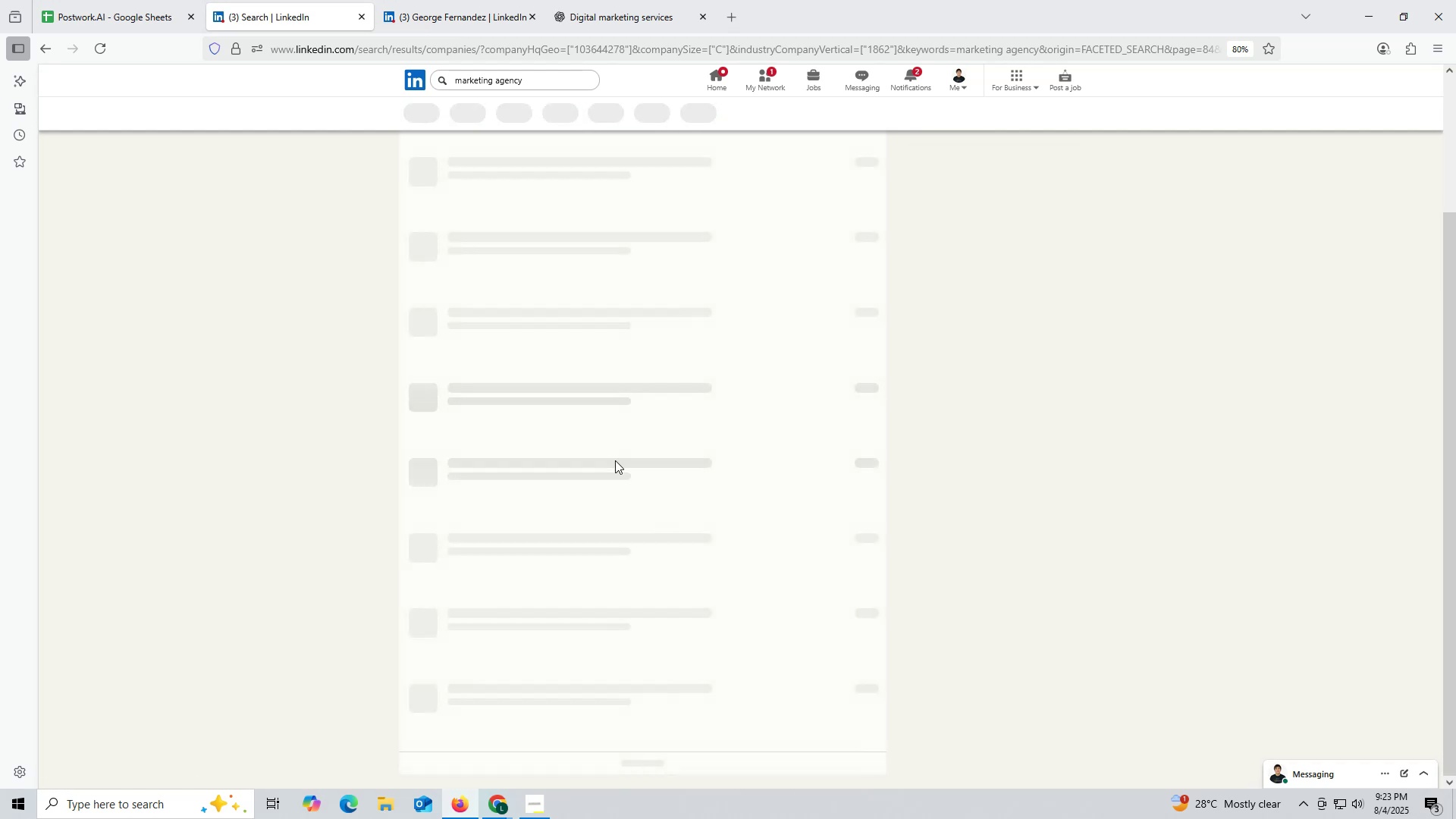 
mouse_move([600, 433])
 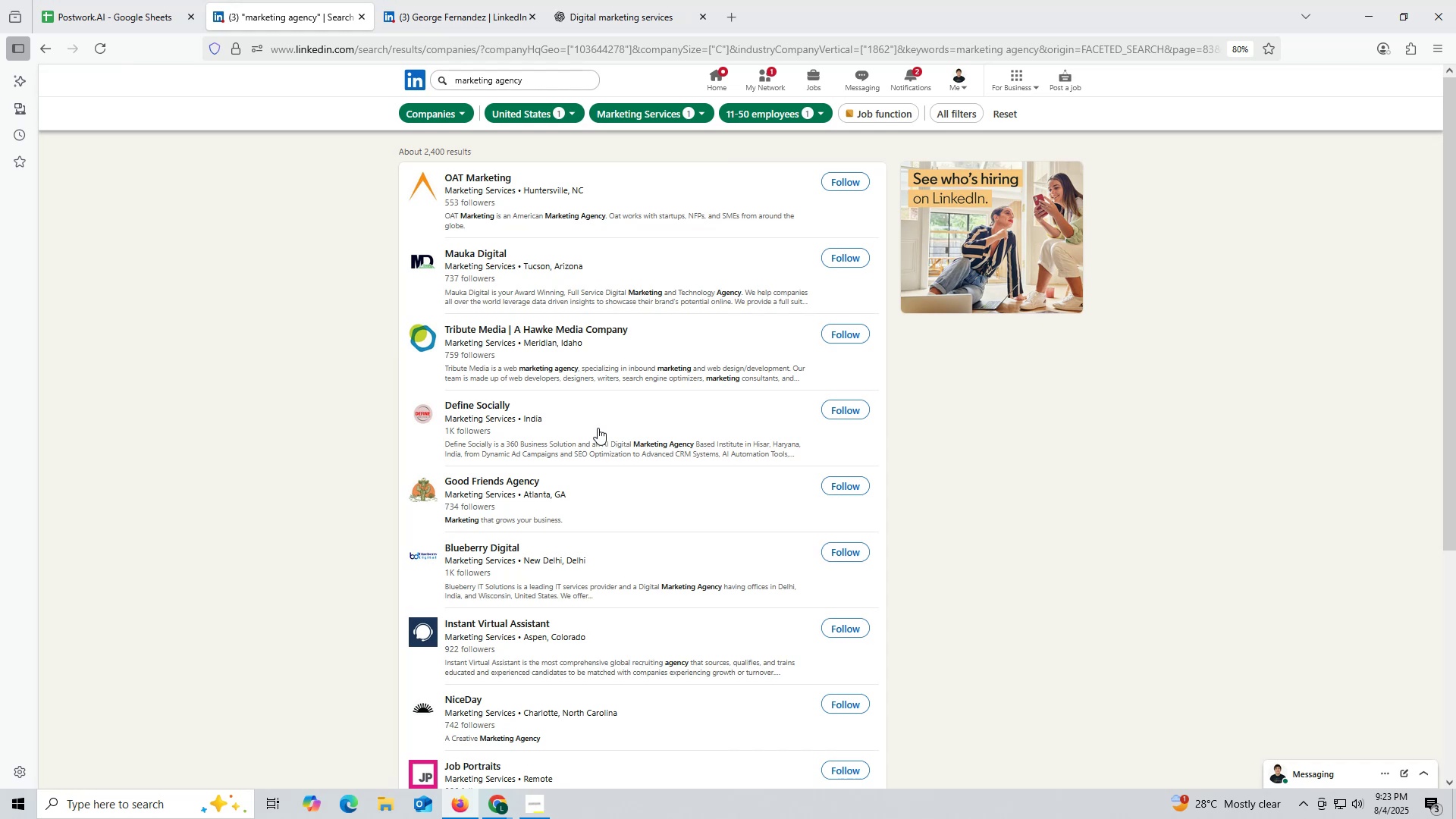 
scroll: coordinate [598, 428], scroll_direction: down, amount: 5.0
 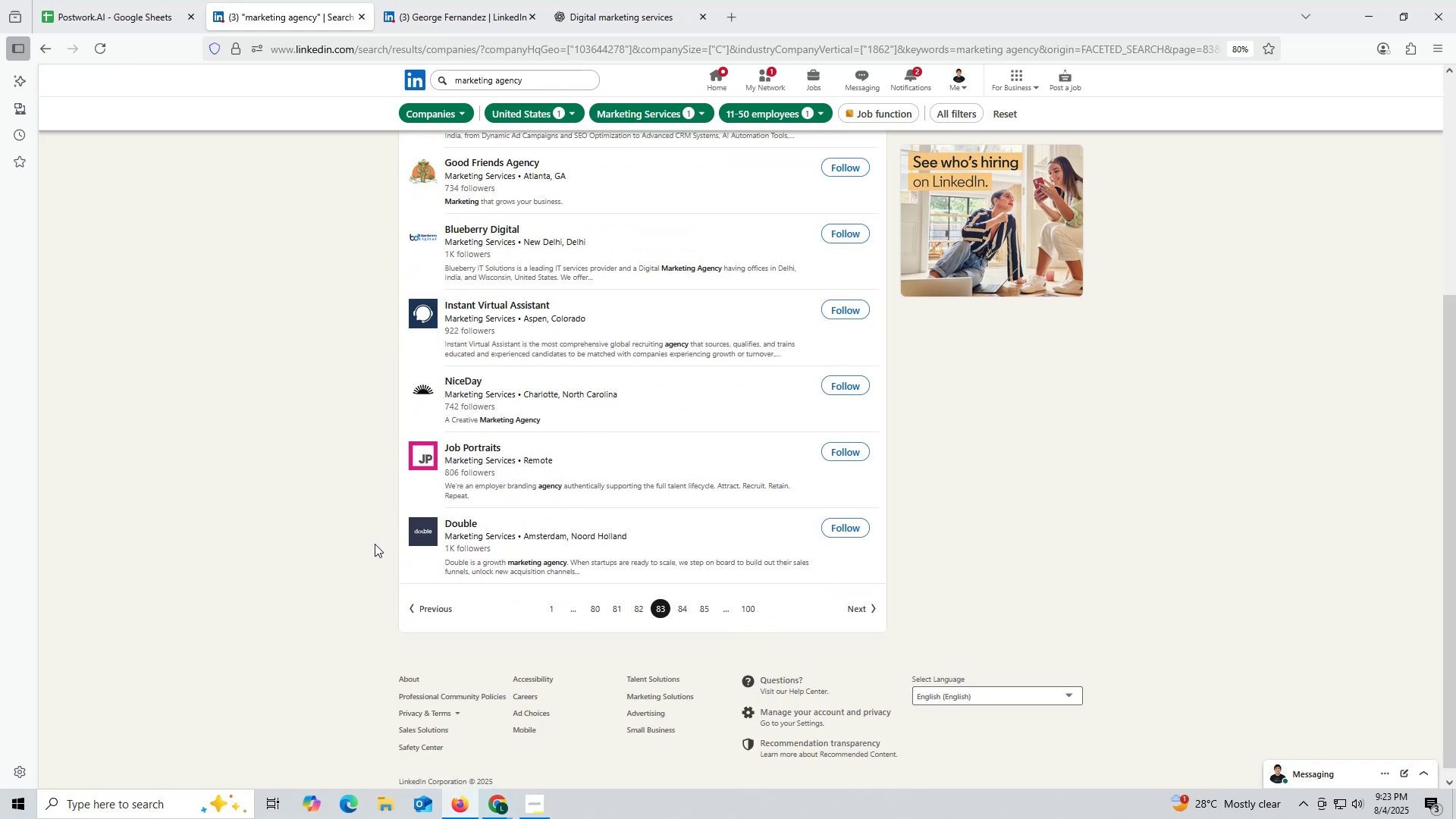 
wait(7.75)
 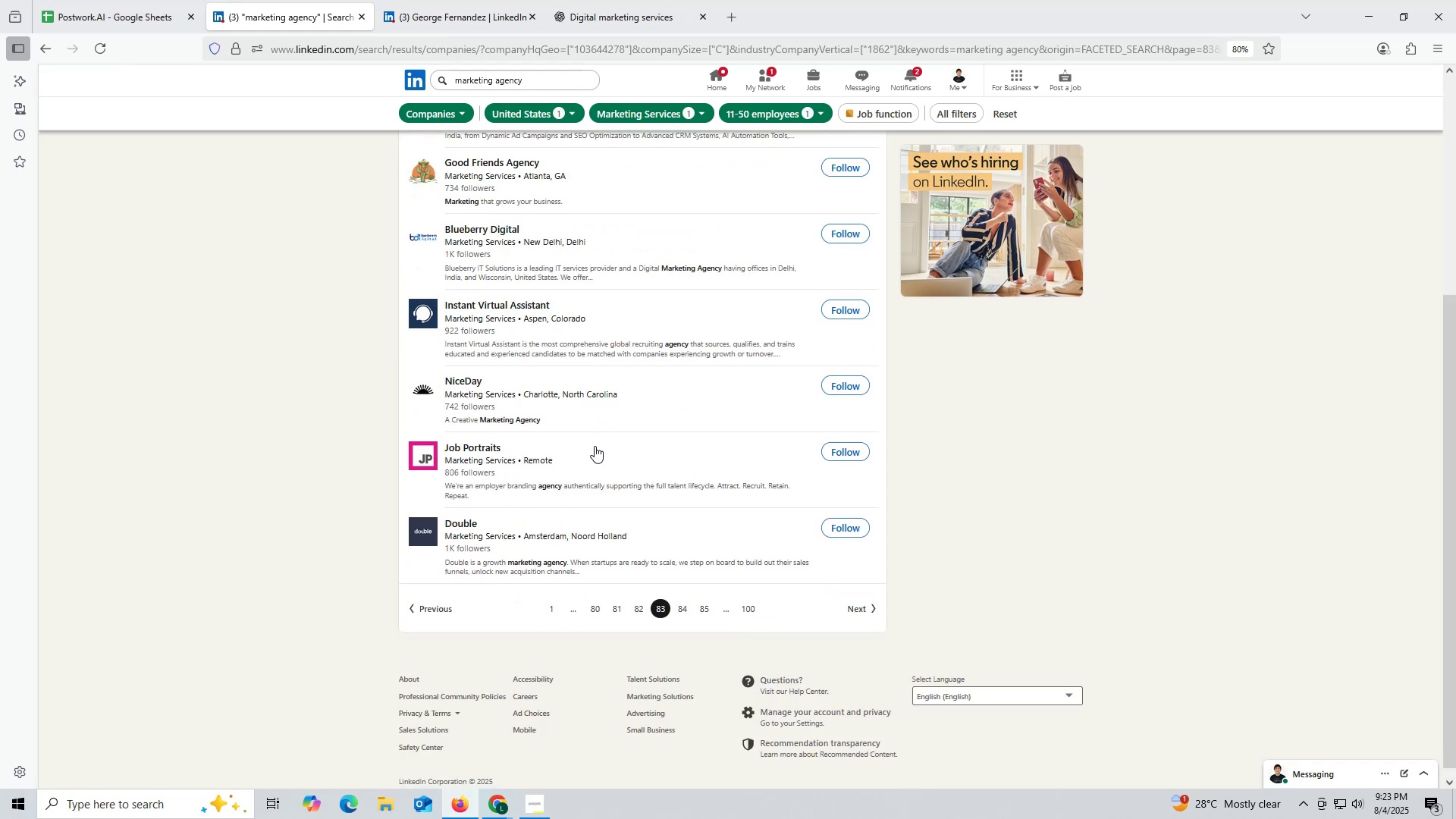 
scroll: coordinate [407, 512], scroll_direction: up, amount: 2.0
 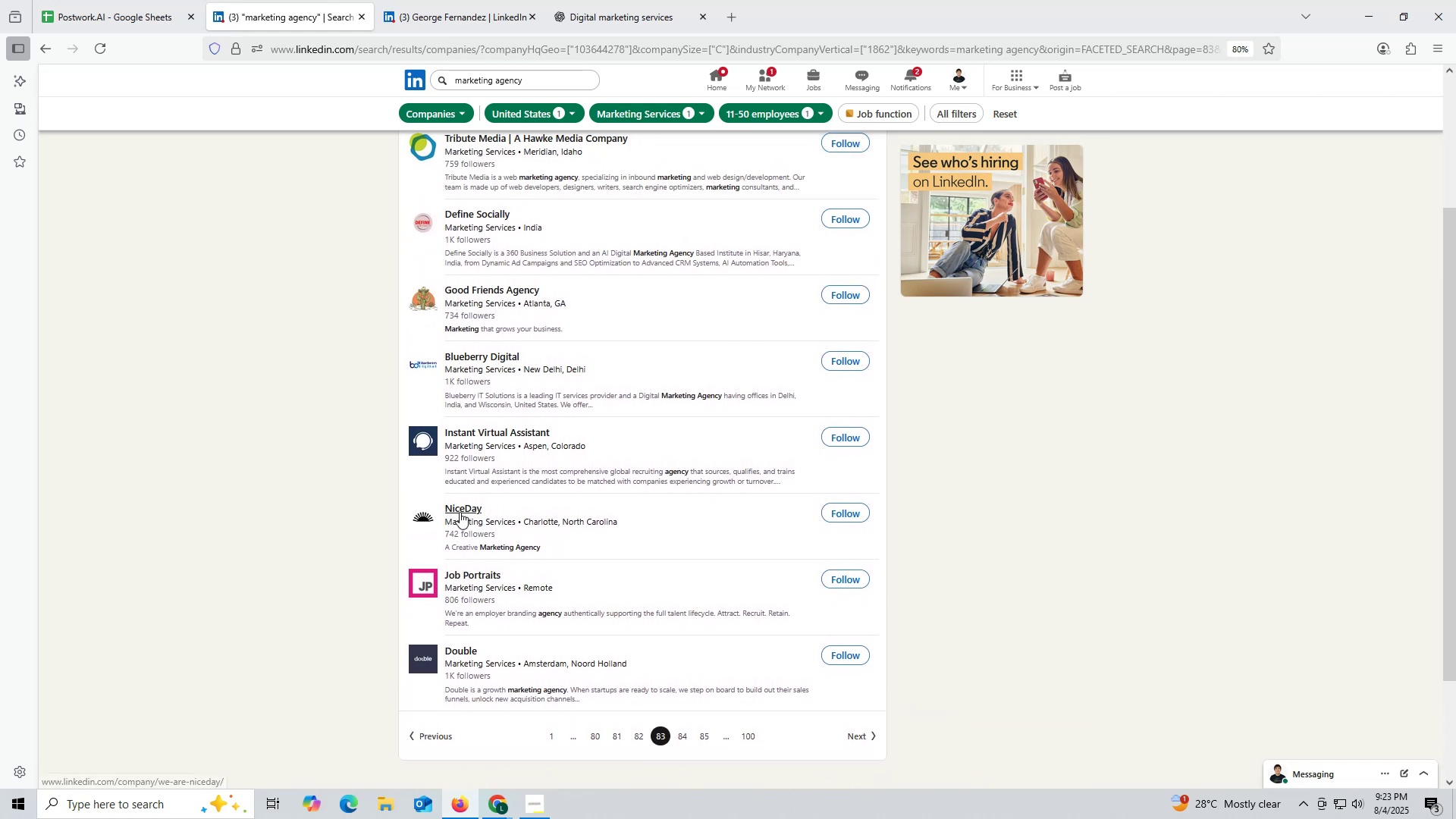 
right_click([460, 512])
 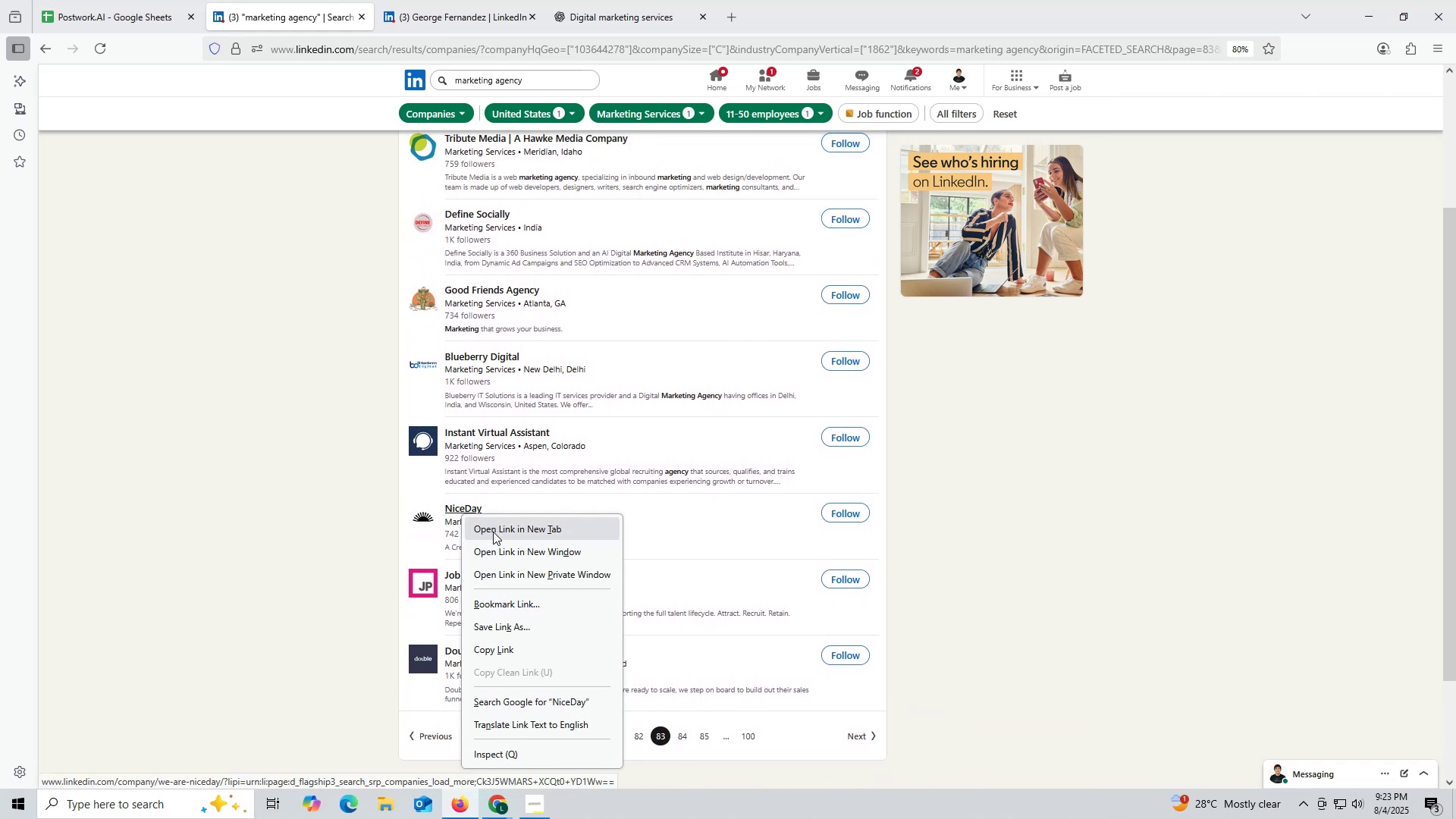 
left_click([493, 532])
 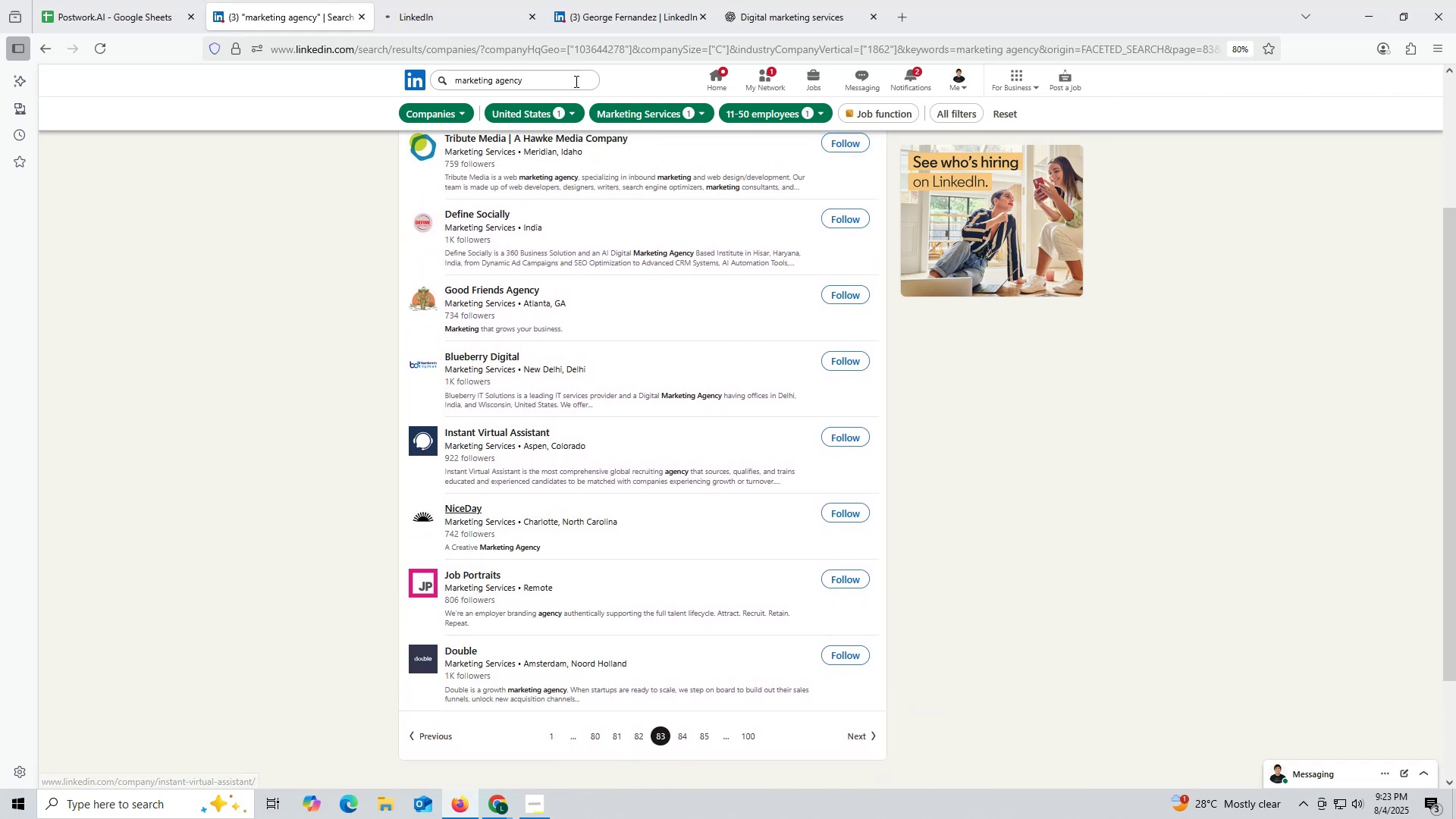 
left_click([475, 14])
 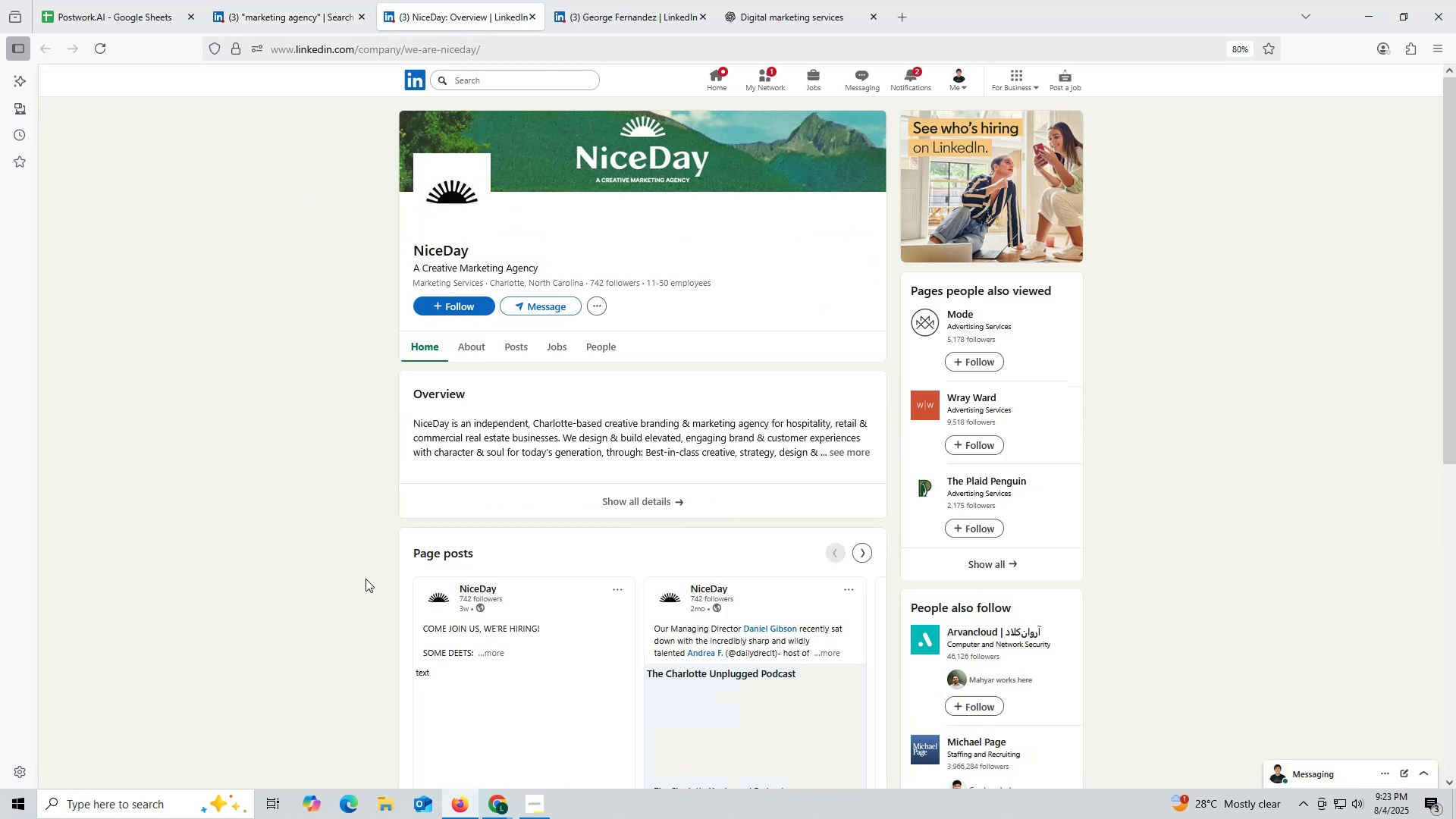 
left_click([513, 344])
 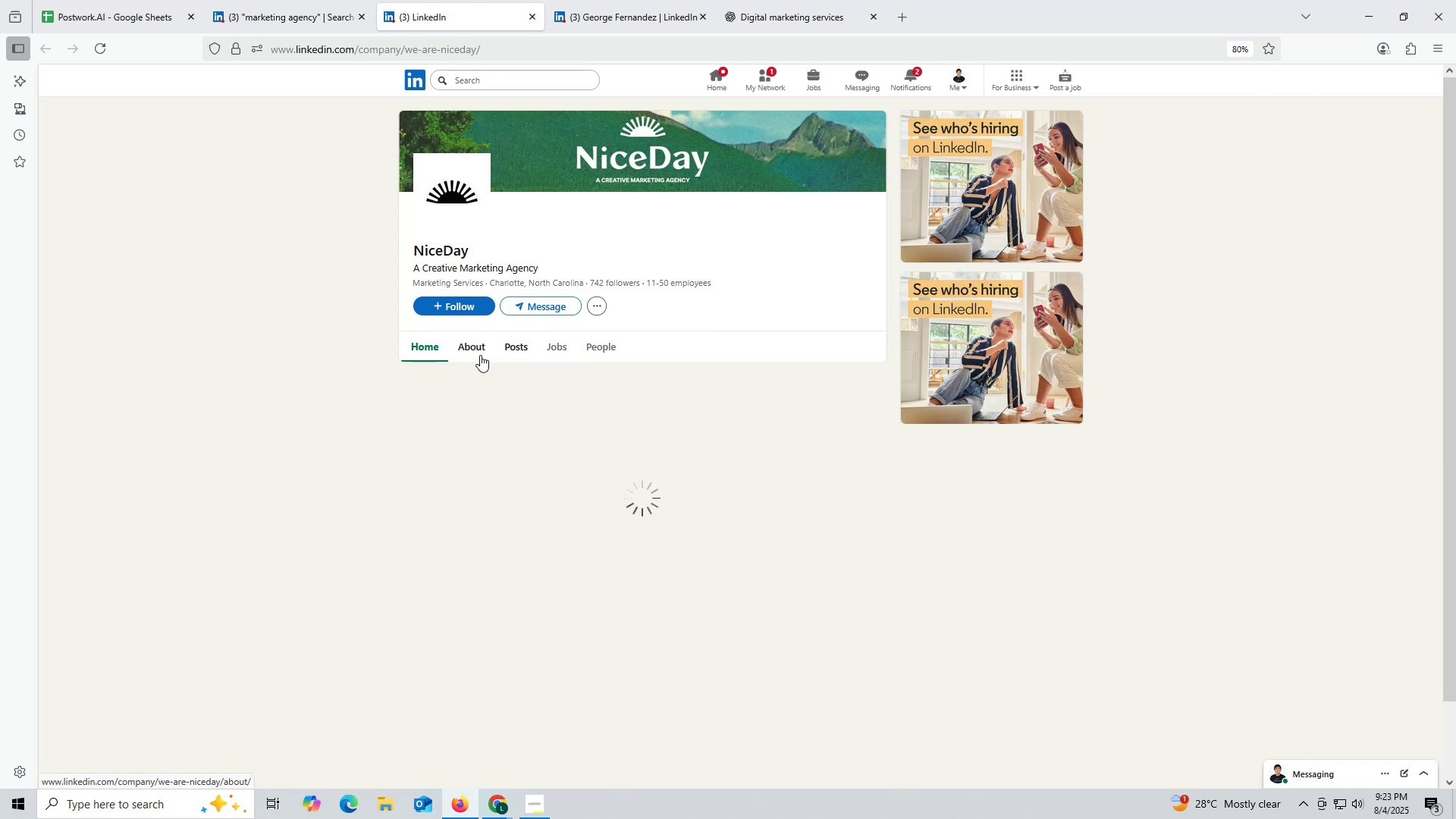 
mouse_move([414, 444])
 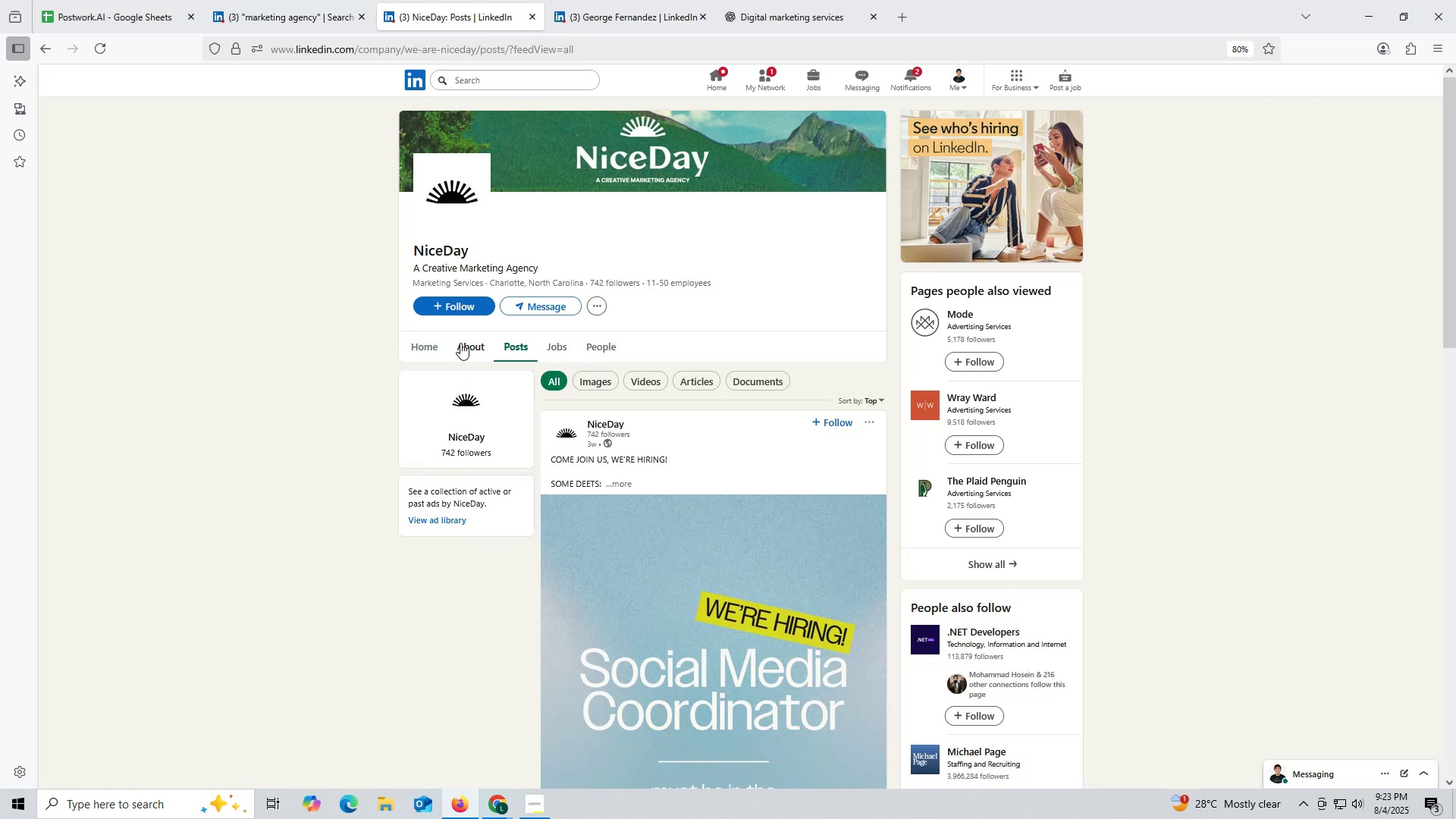 
left_click([460, 343])
 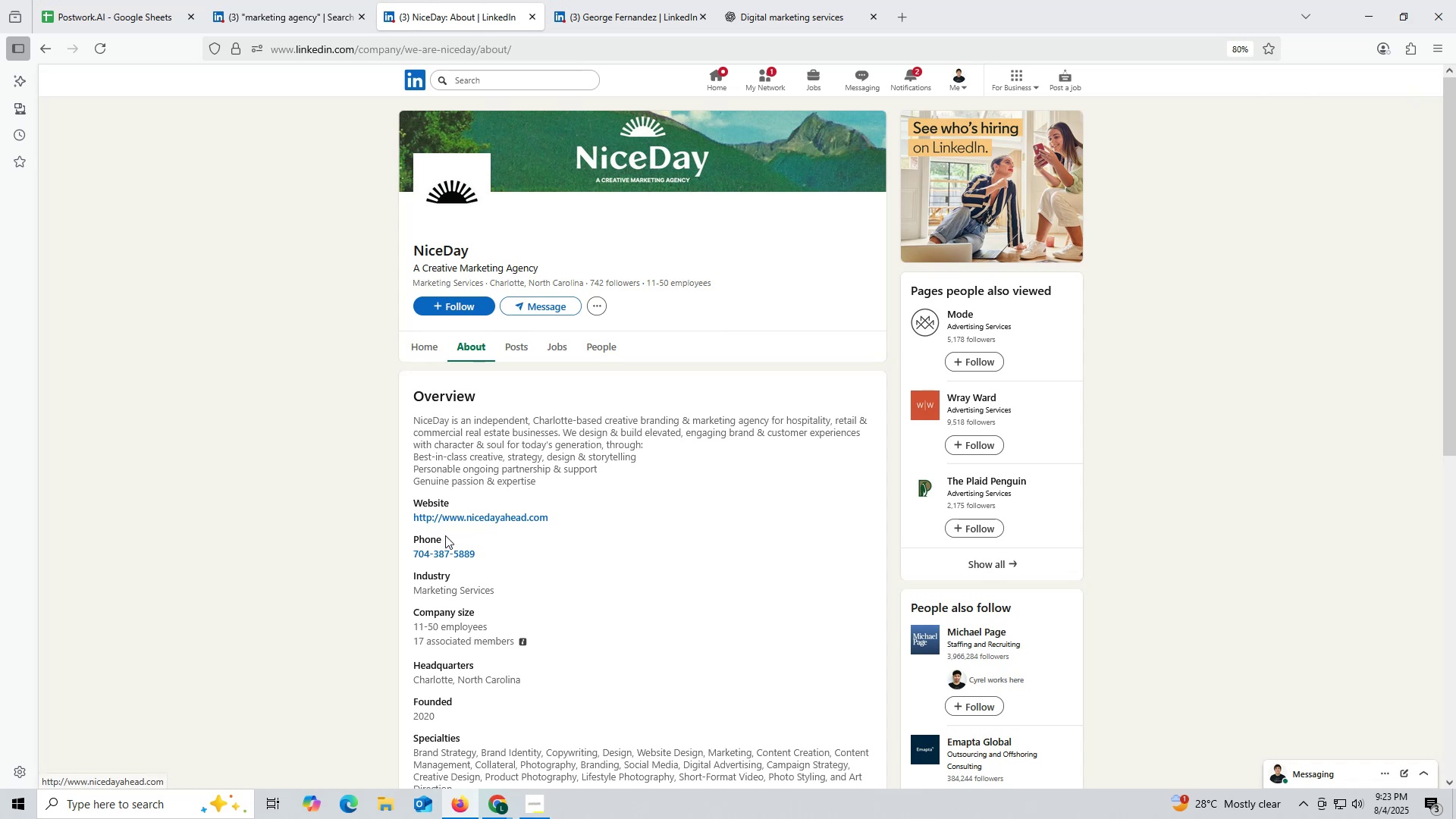 
wait(6.33)
 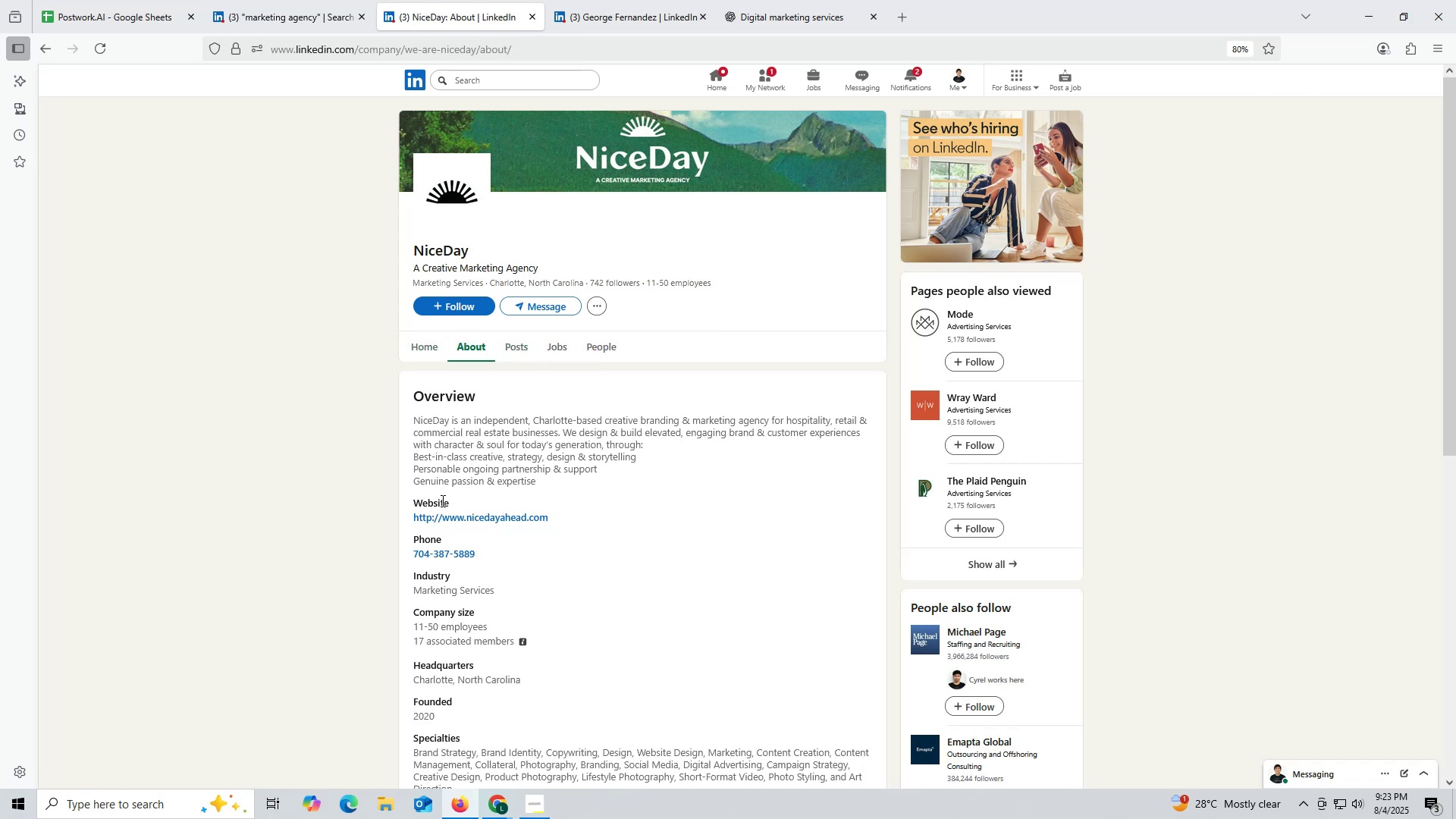 
left_click([479, 530])
 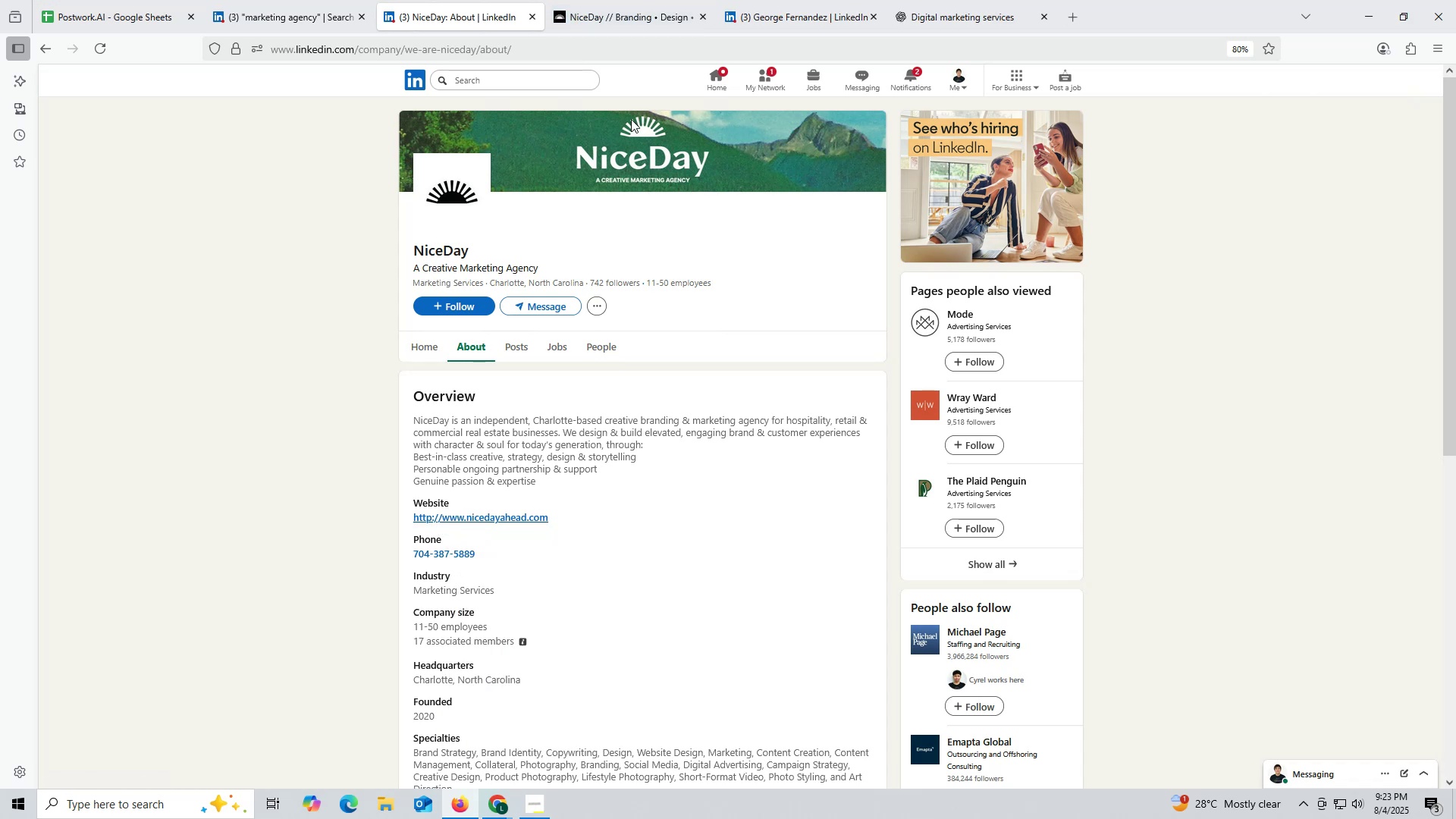 
wait(12.62)
 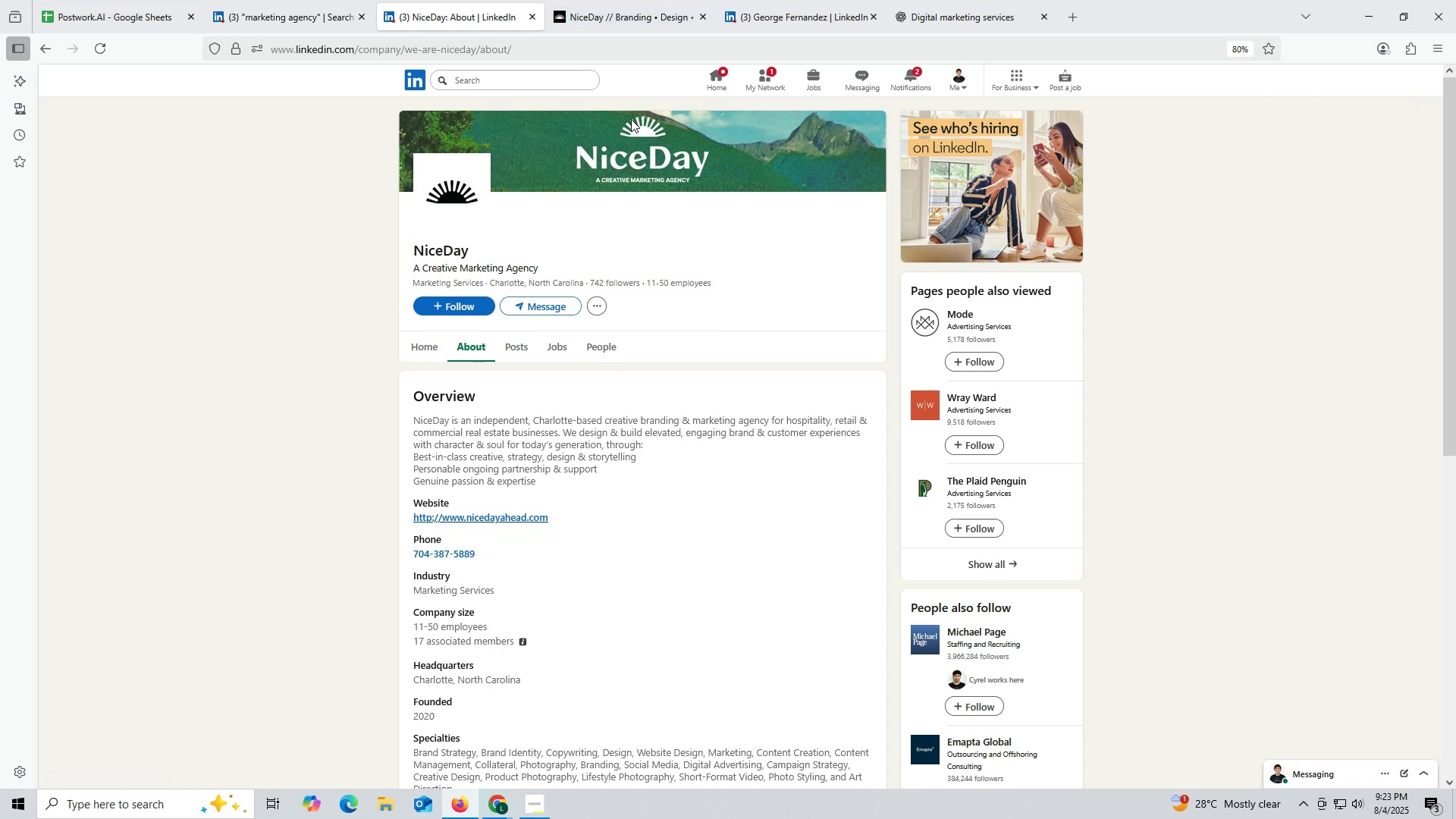 
left_click([608, 13])
 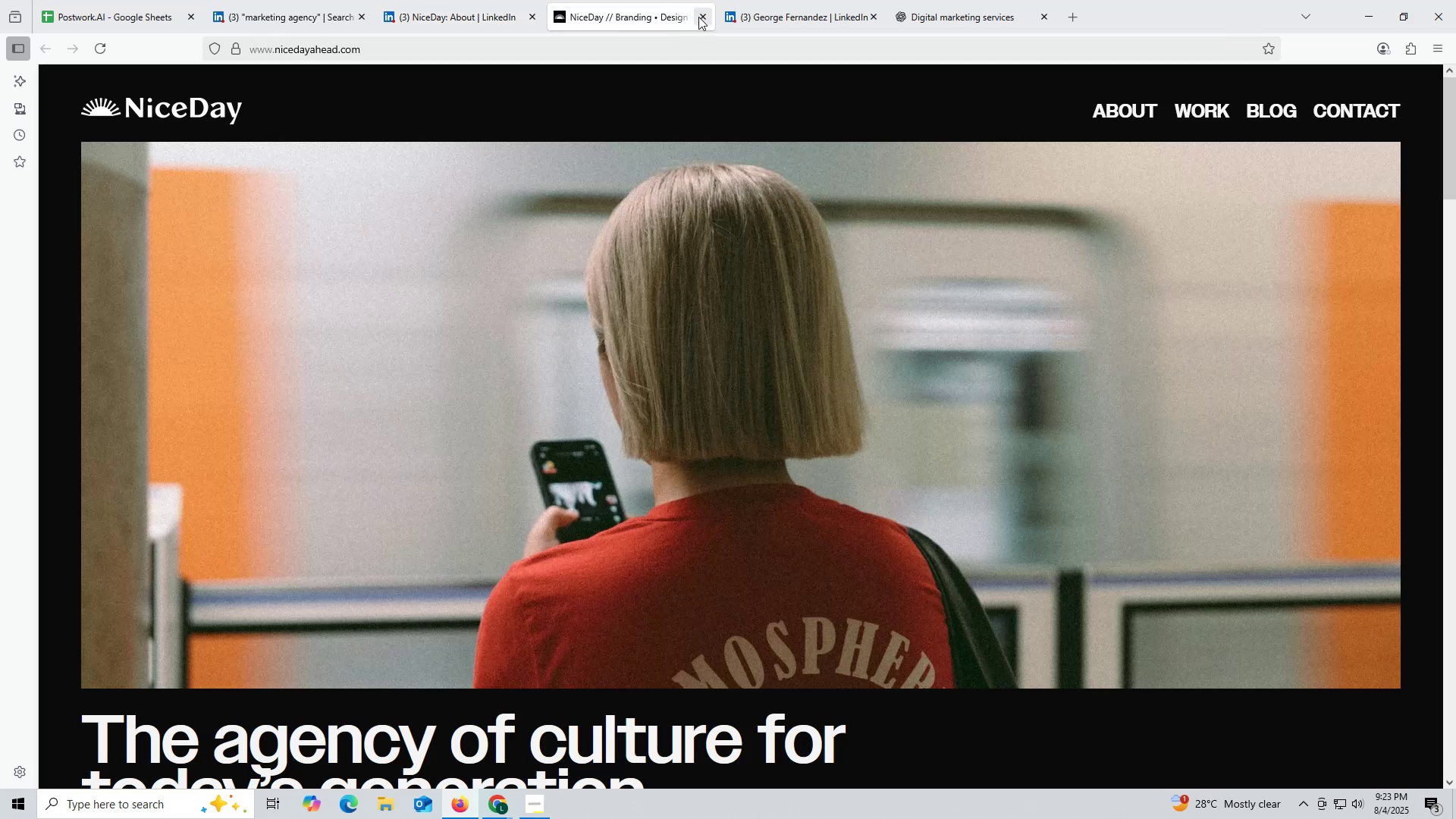 
left_click([699, 16])
 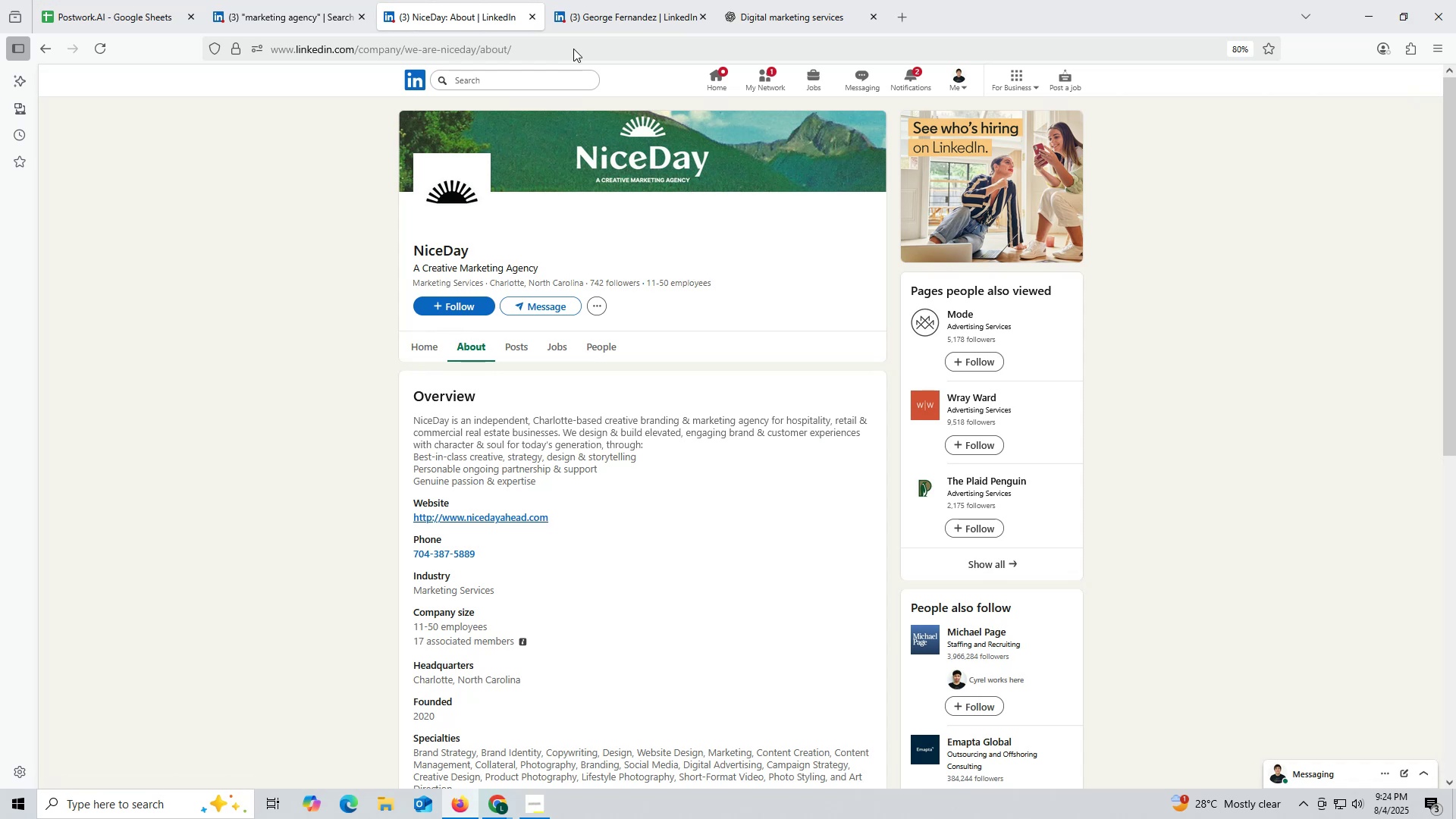 
wait(6.2)
 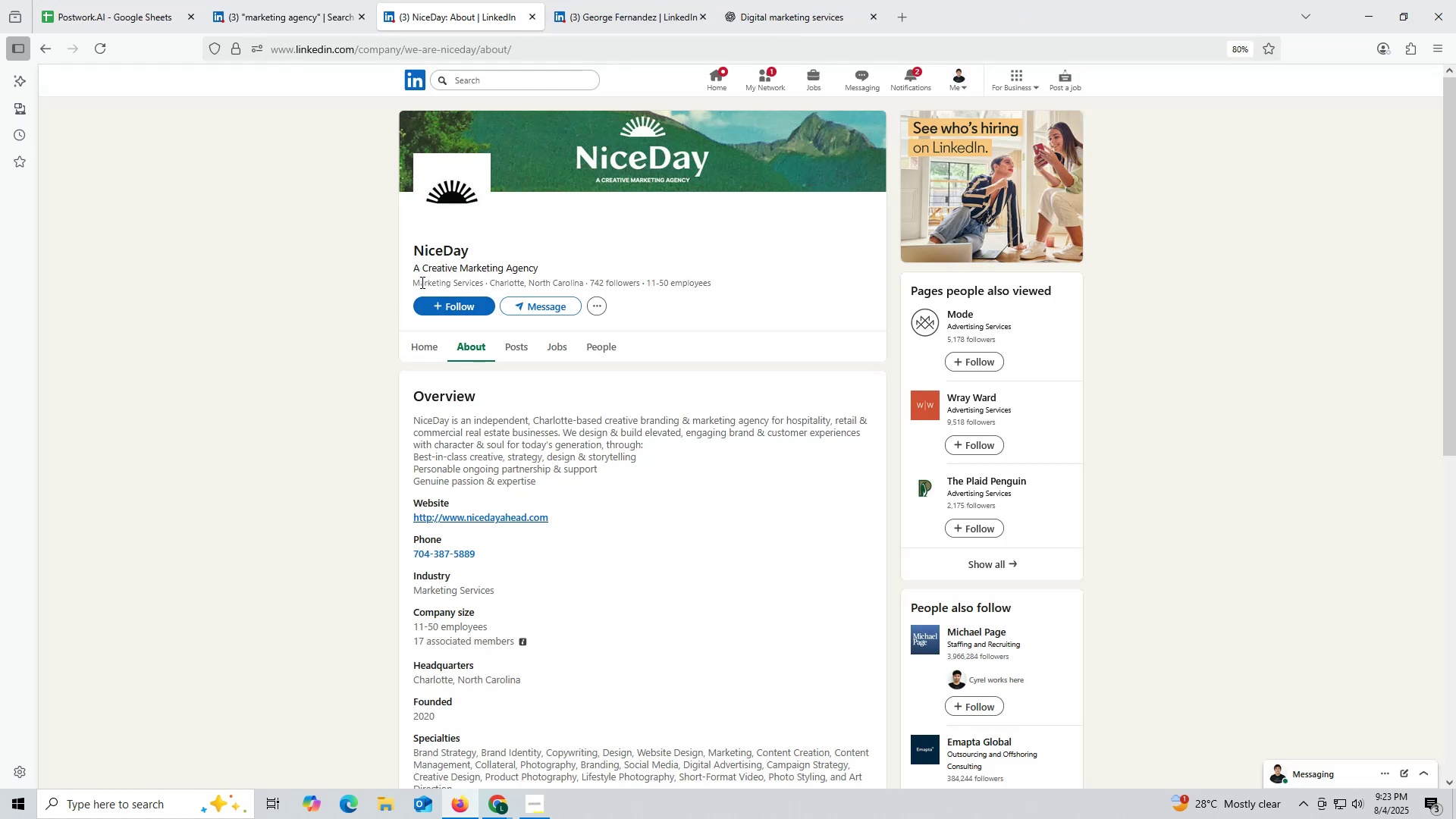 
left_click_drag(start_coordinate=[409, 516], to_coordinate=[550, 516])
 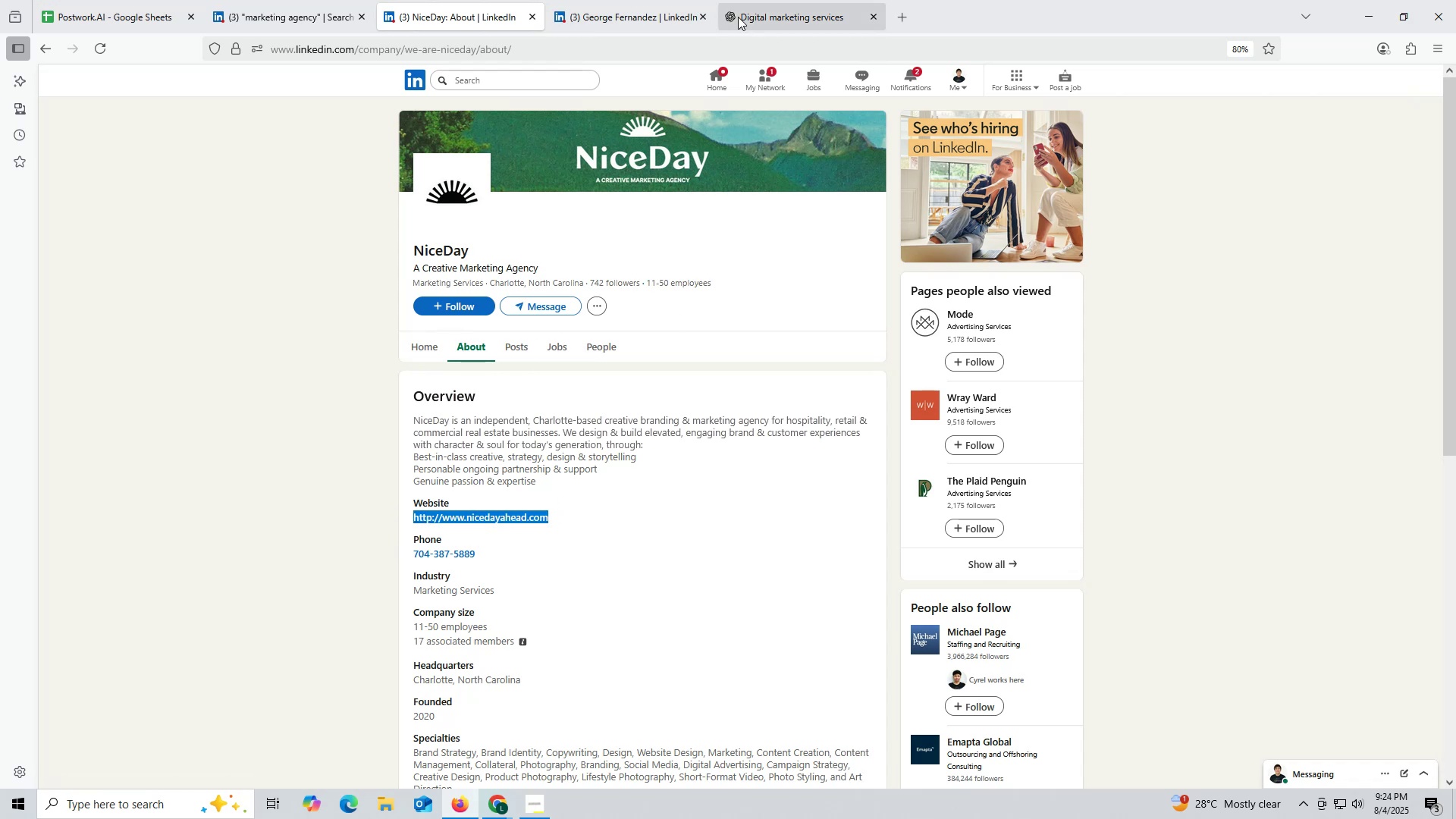 
key(Control+ControlLeft)
 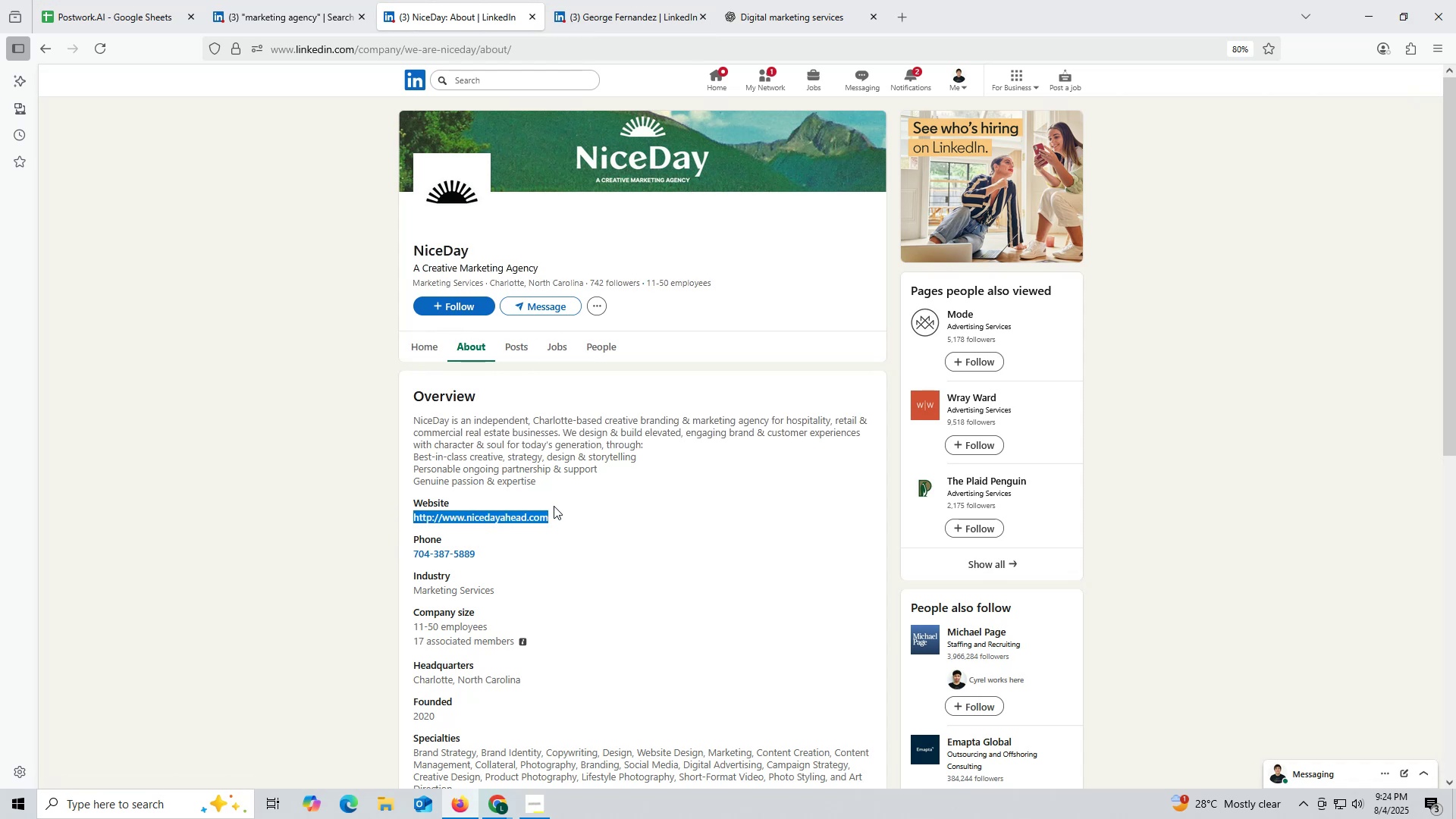 
key(Control+C)
 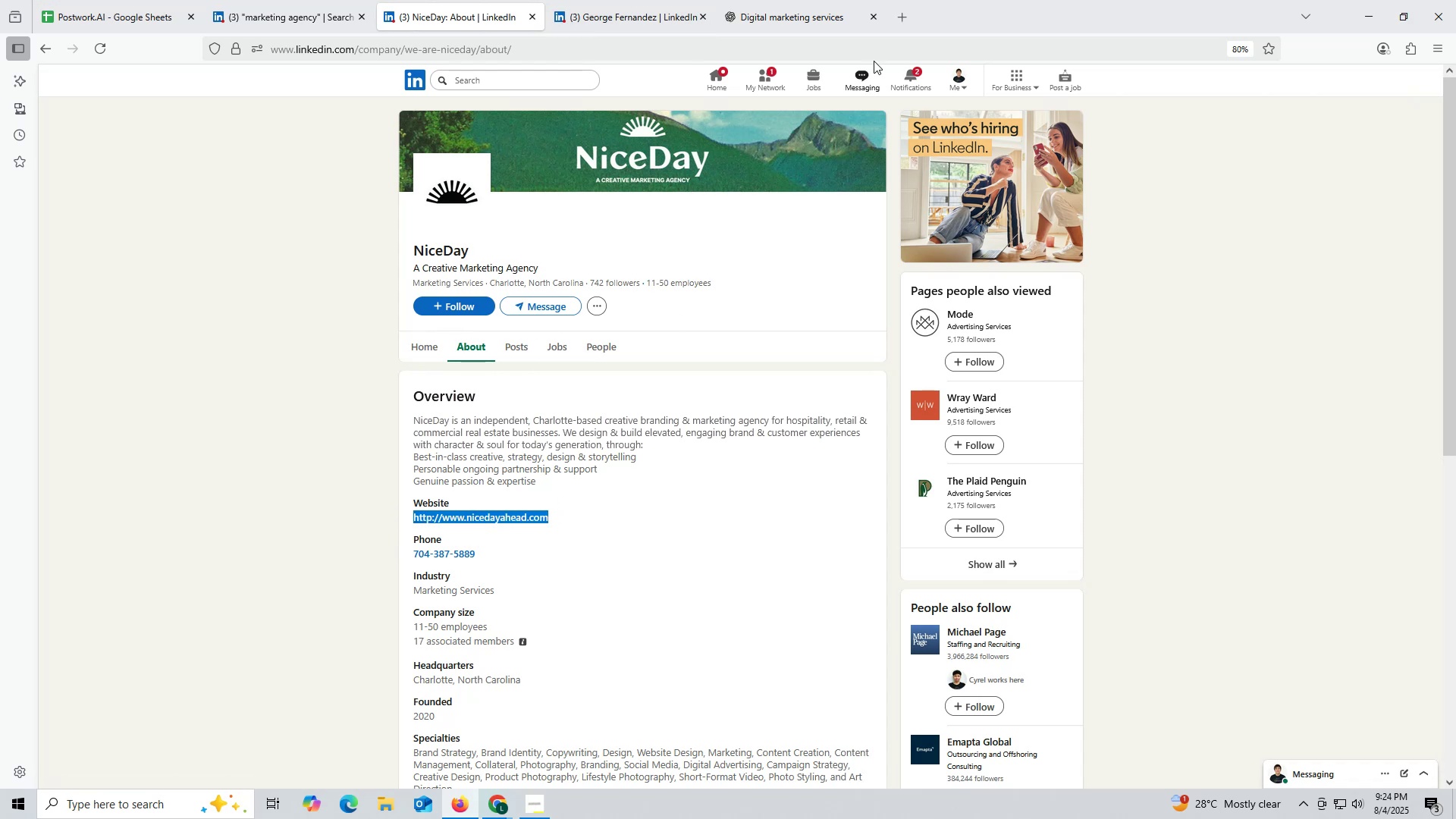 
key(Control+ControlLeft)
 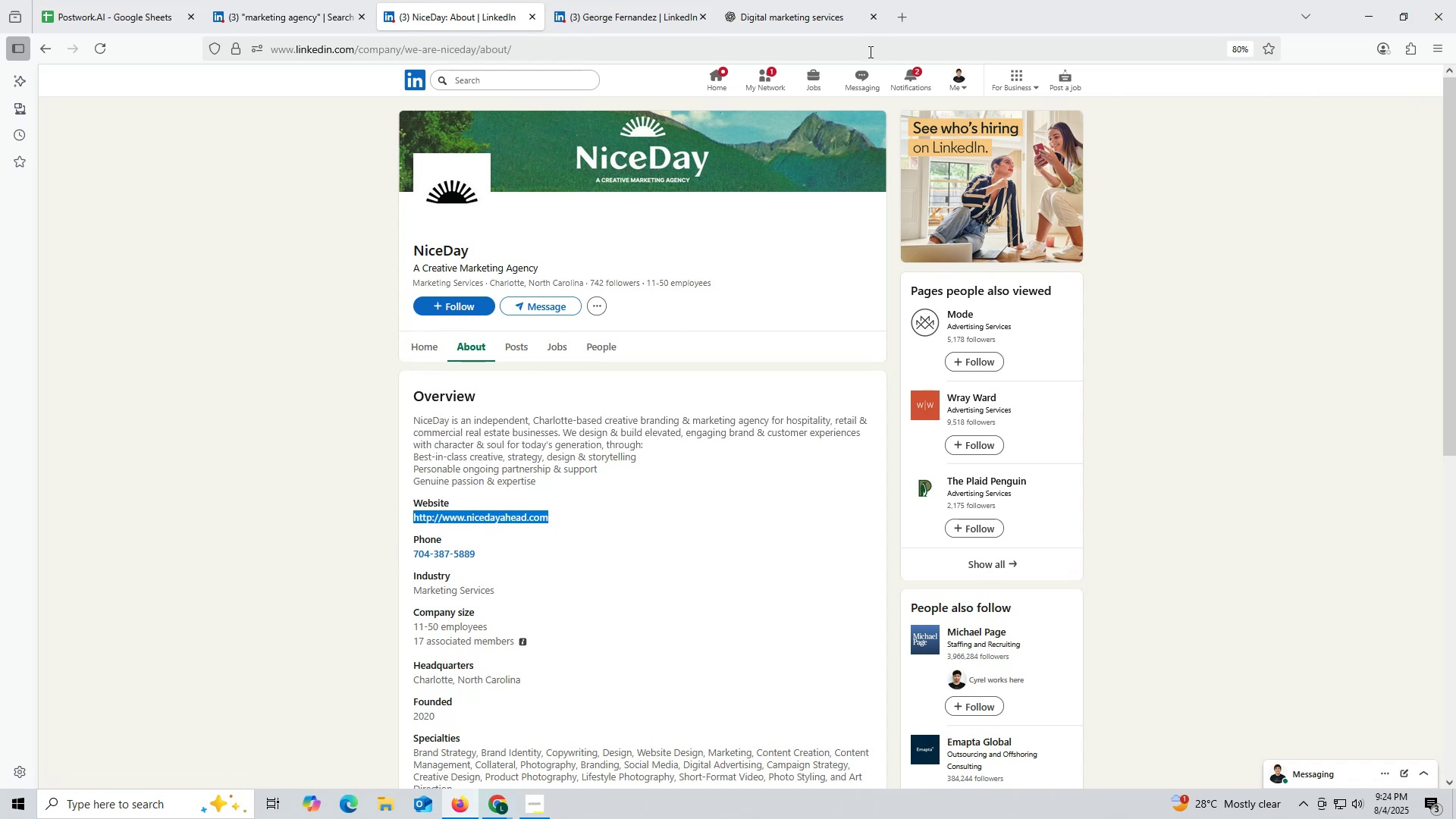 
key(Control+C)
 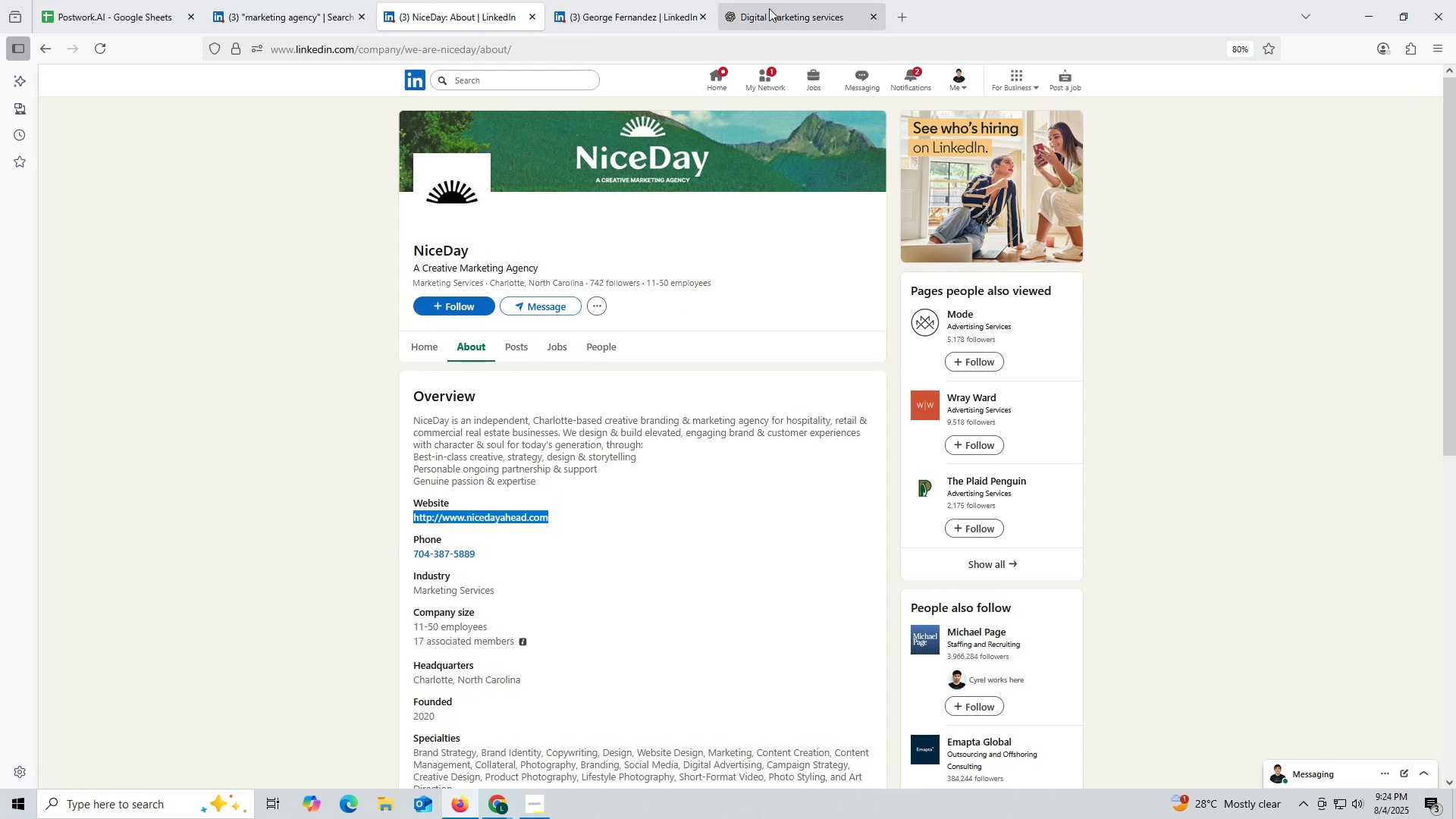 
left_click([769, 8])
 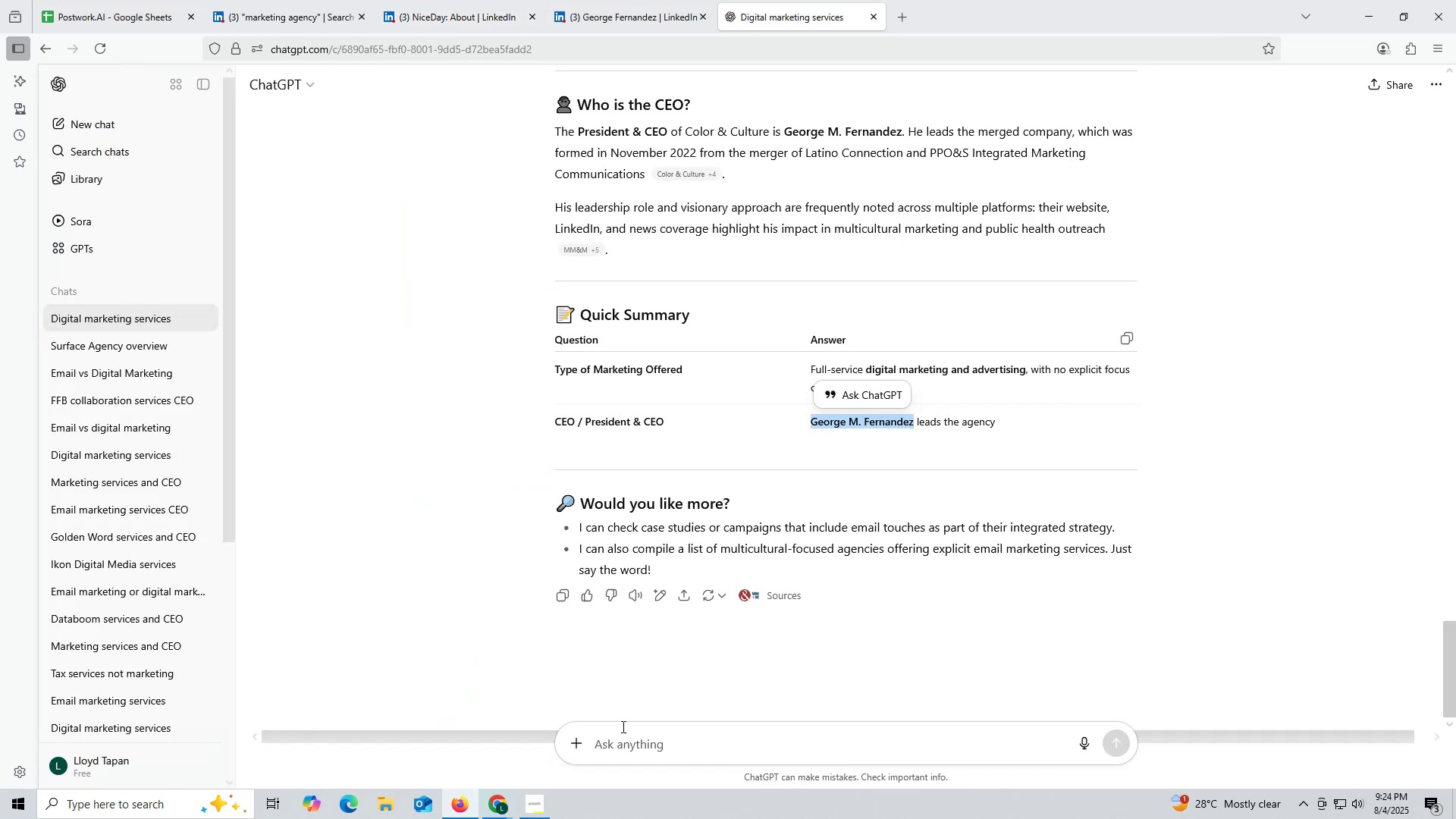 
key(Control+ControlLeft)
 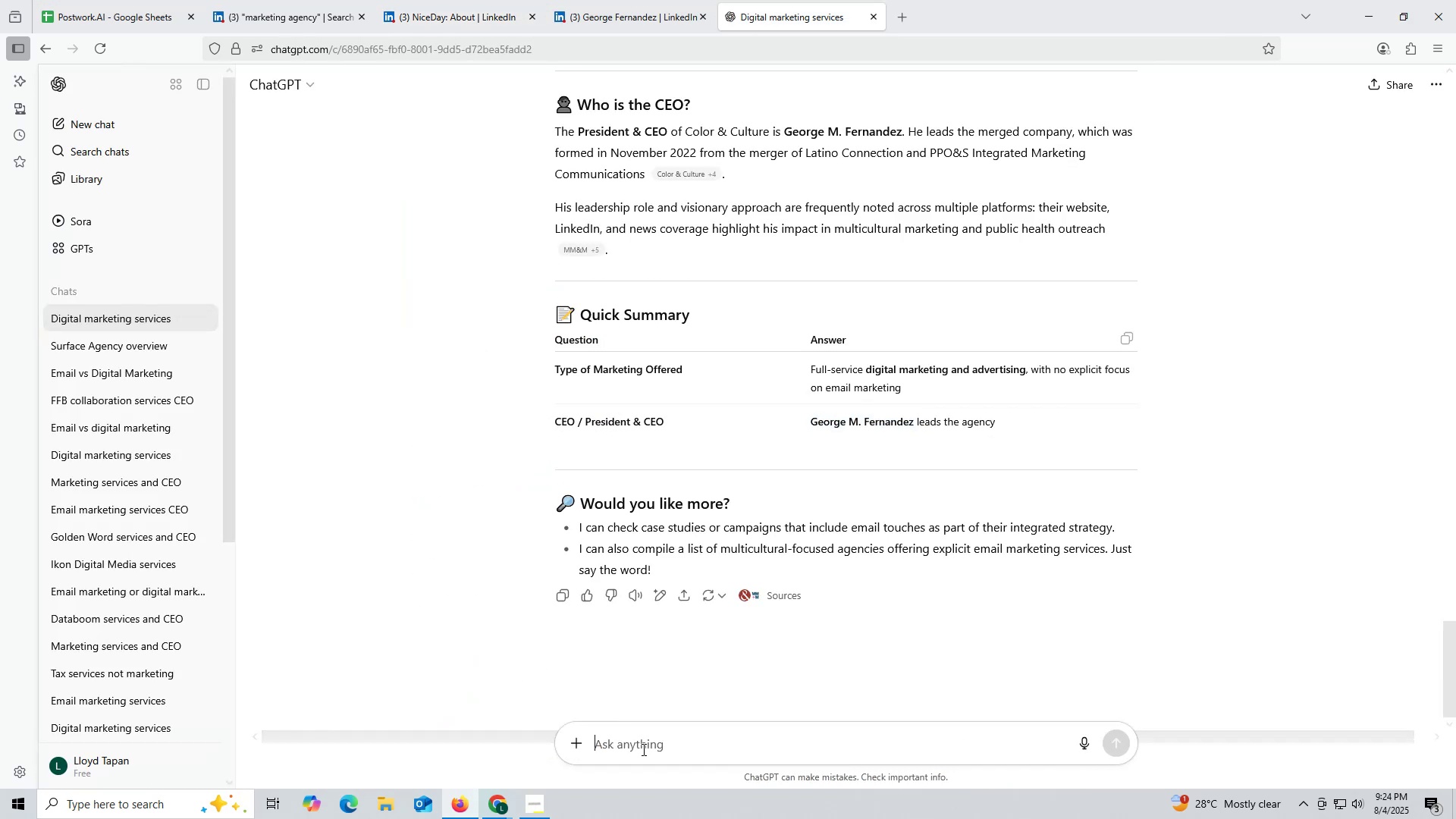 
left_click([642, 749])
 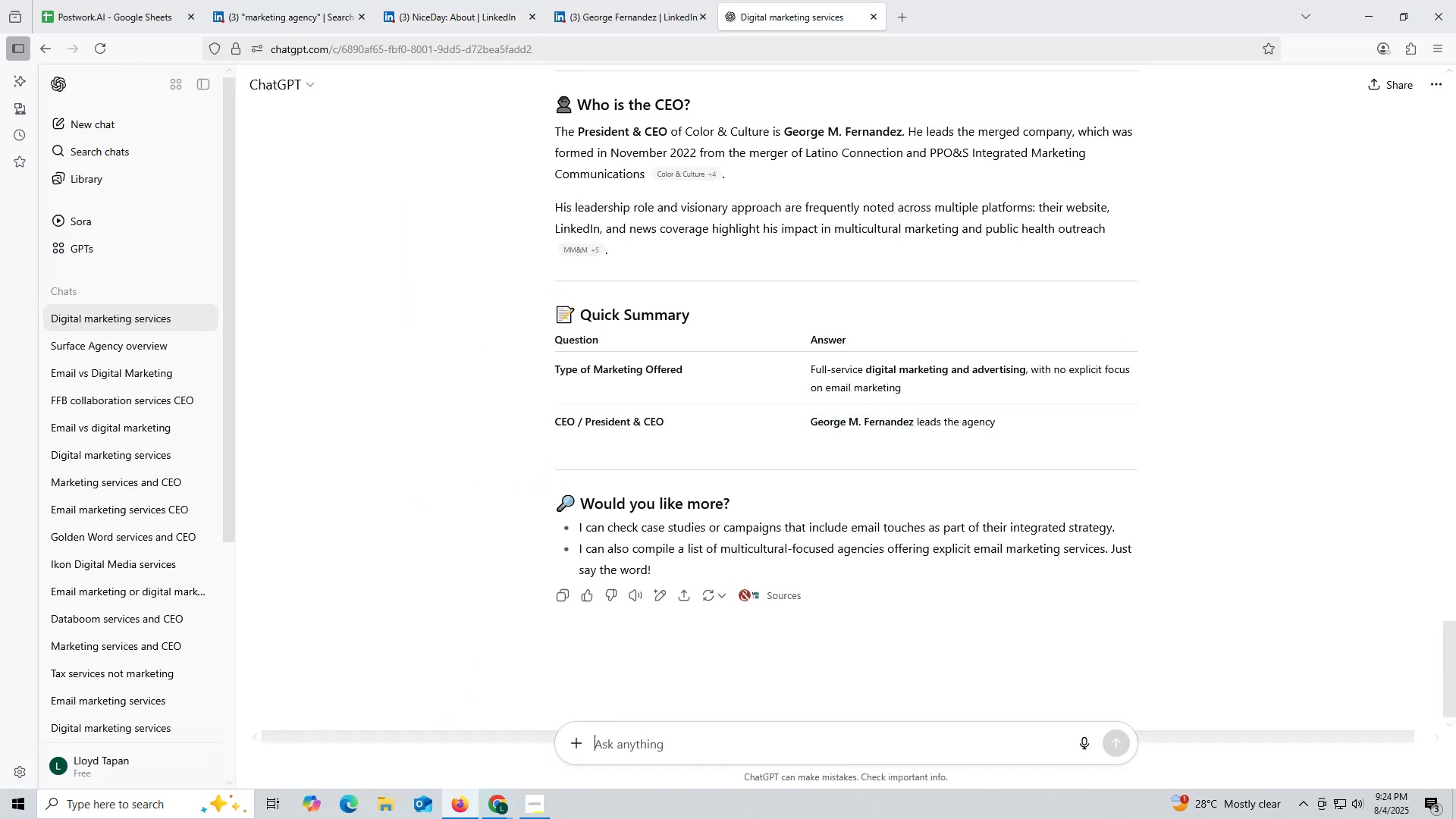 
key(Control+V)
 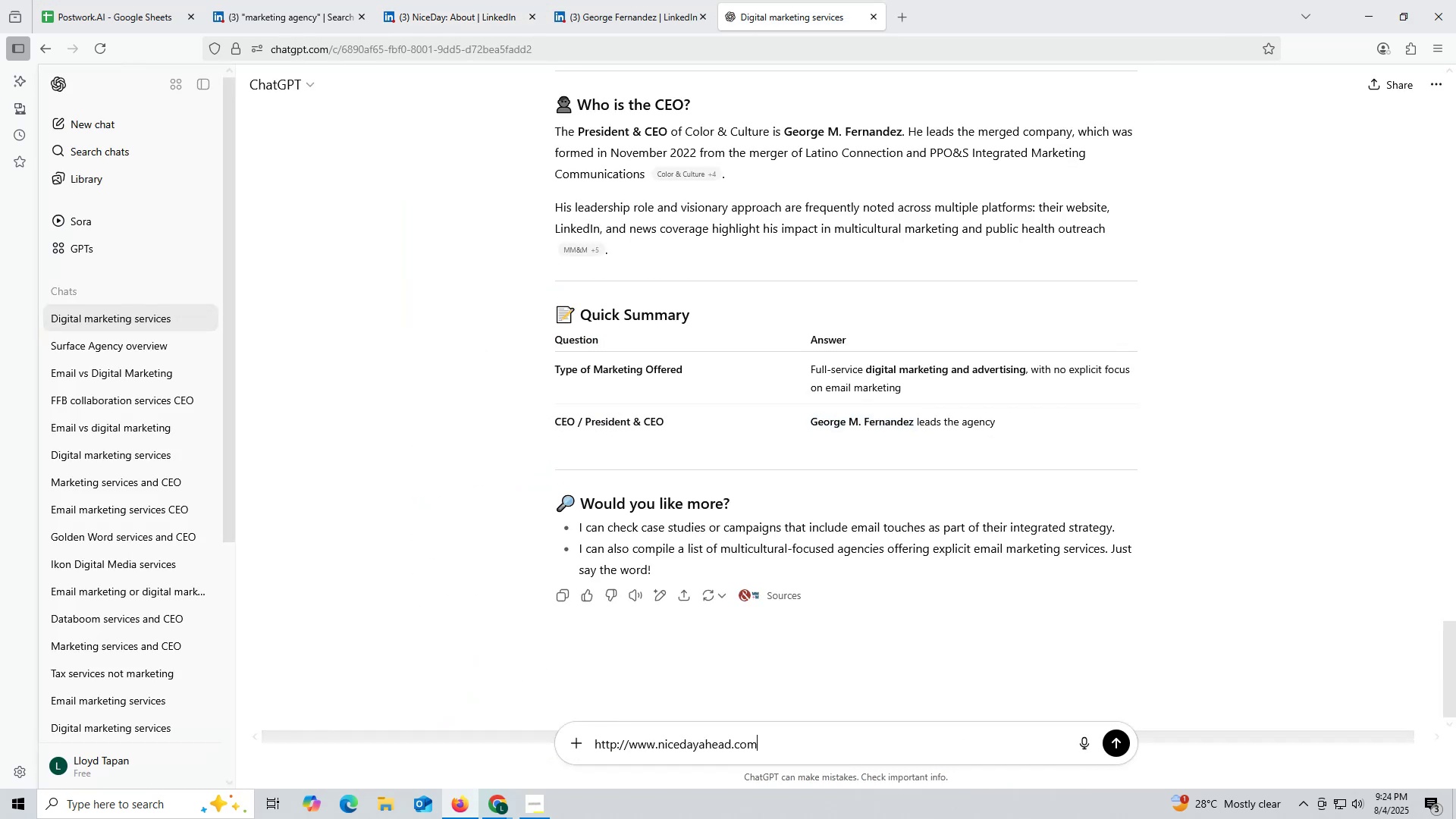 
key(Space)
 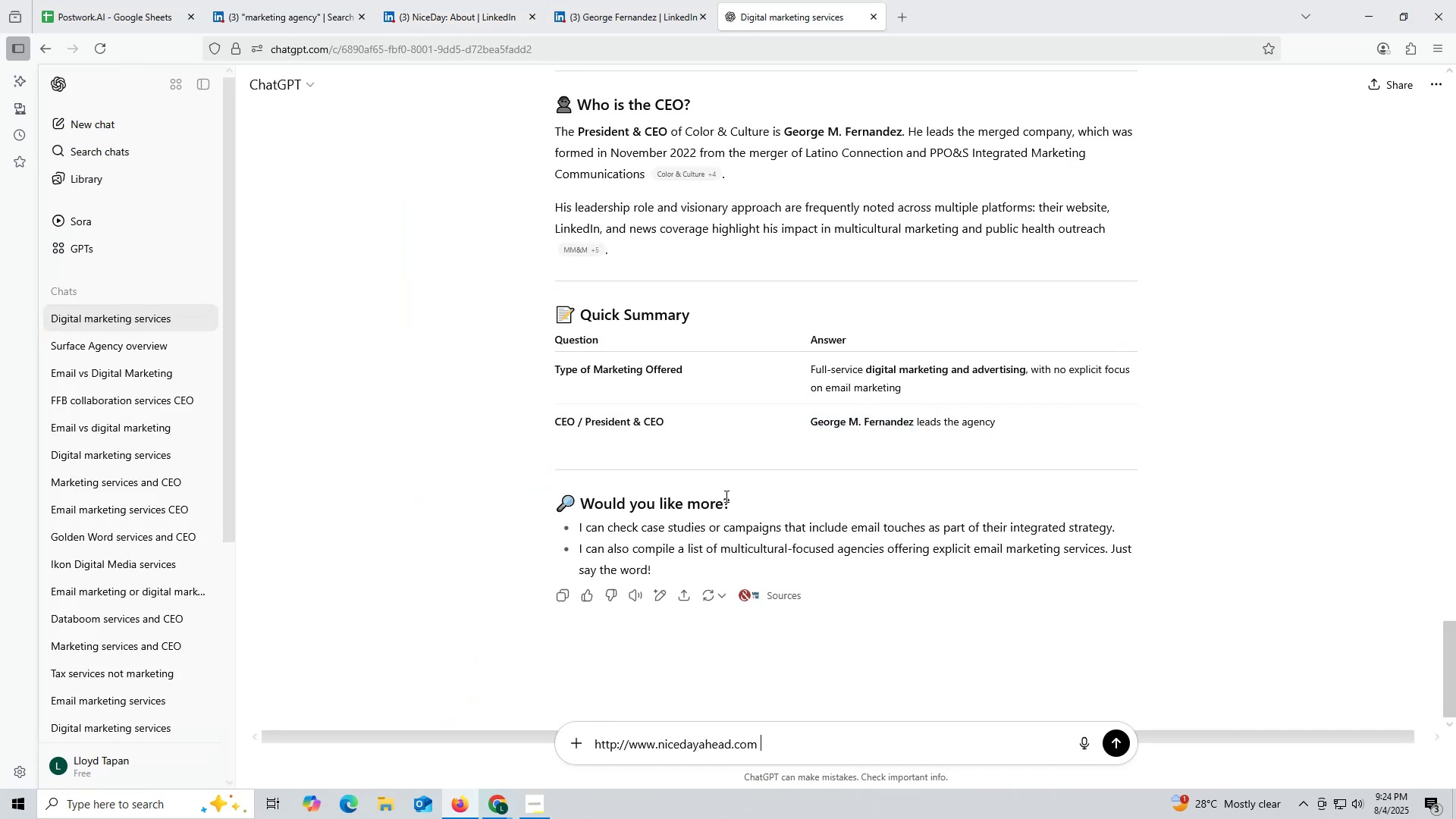 
scroll: coordinate [918, 313], scroll_direction: up, amount: 5.0
 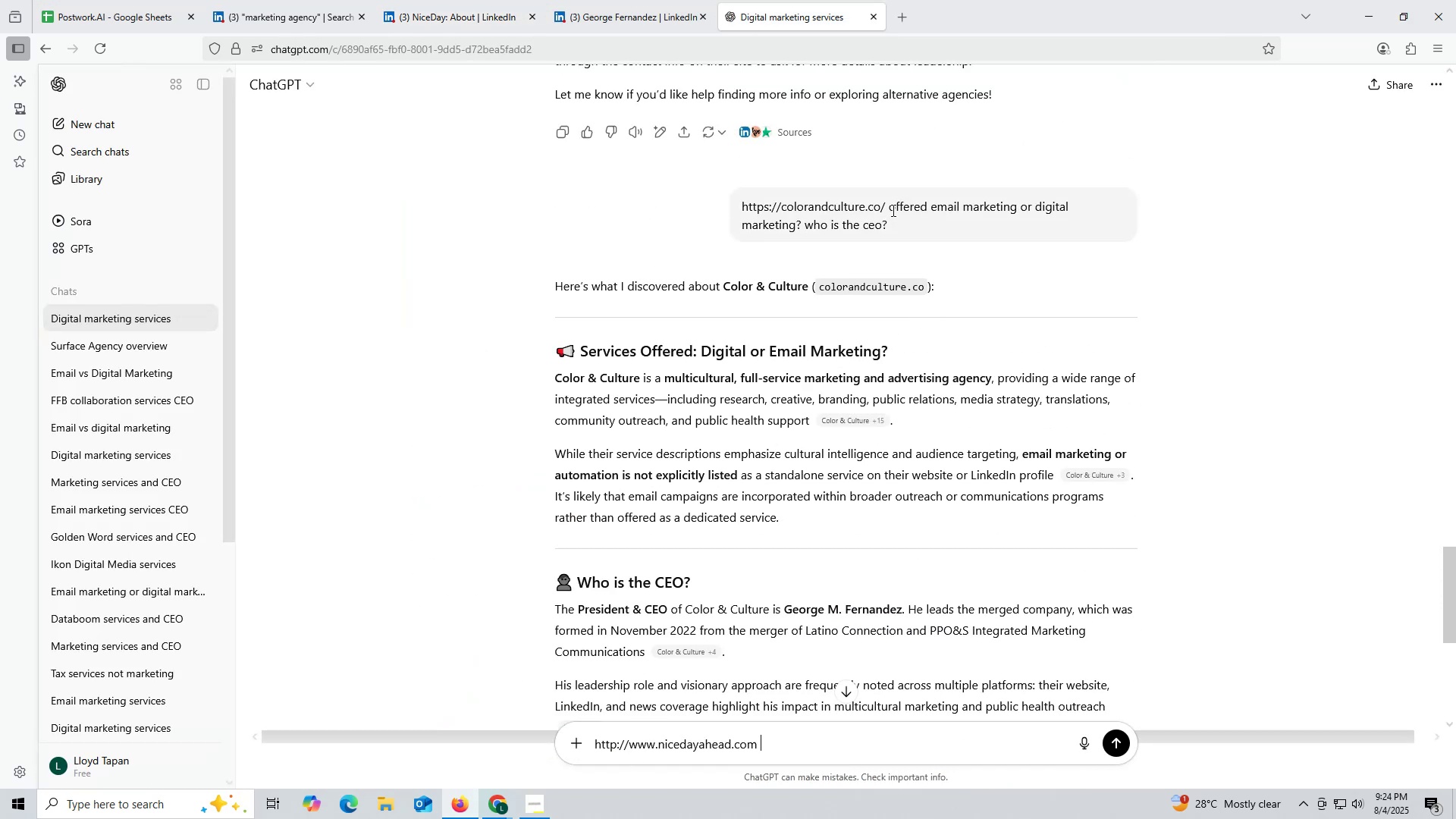 
left_click_drag(start_coordinate=[891, 203], to_coordinate=[918, 217])
 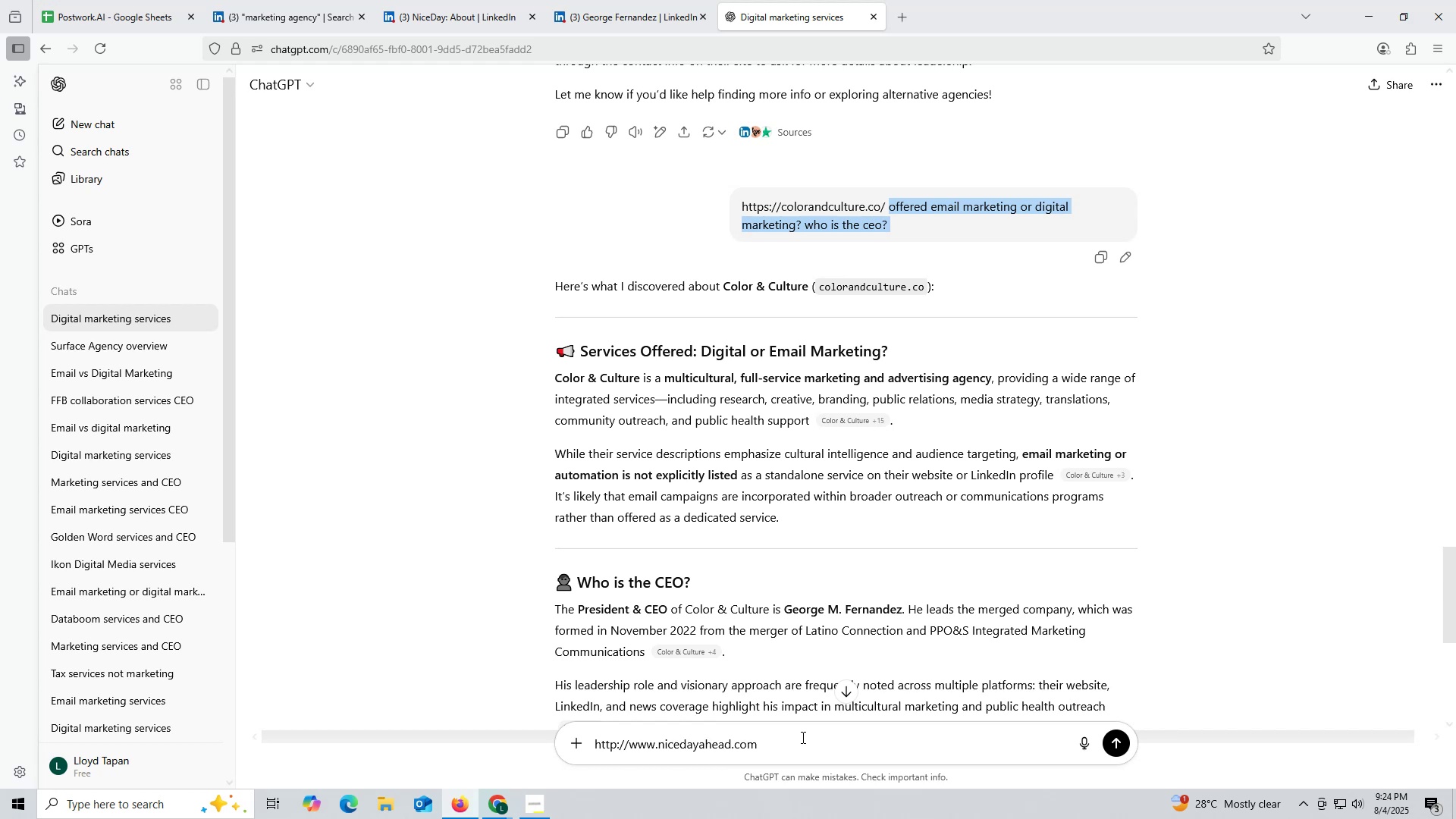 
key(Control+ControlLeft)
 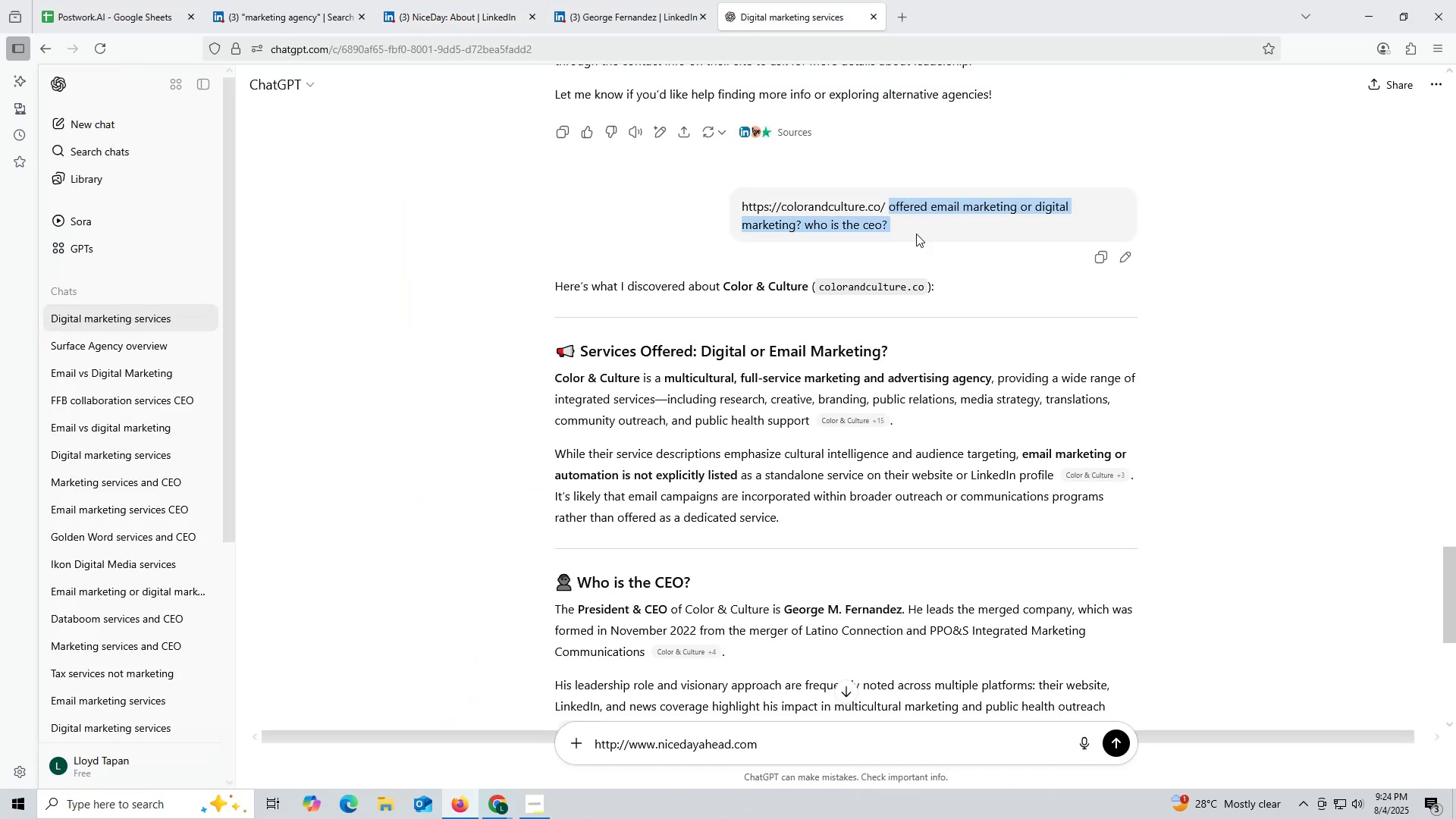 
key(Control+C)
 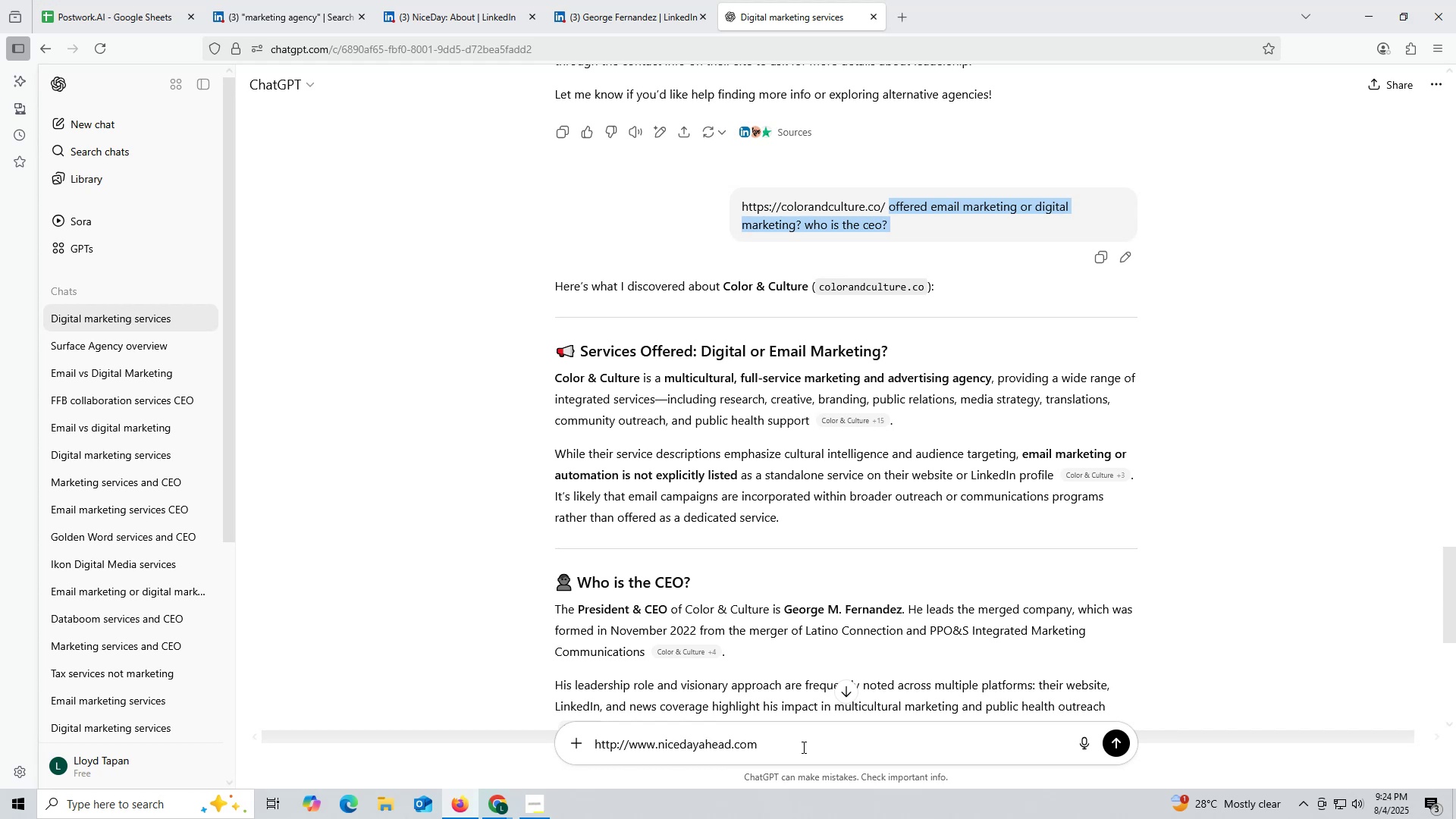 
left_click([805, 754])
 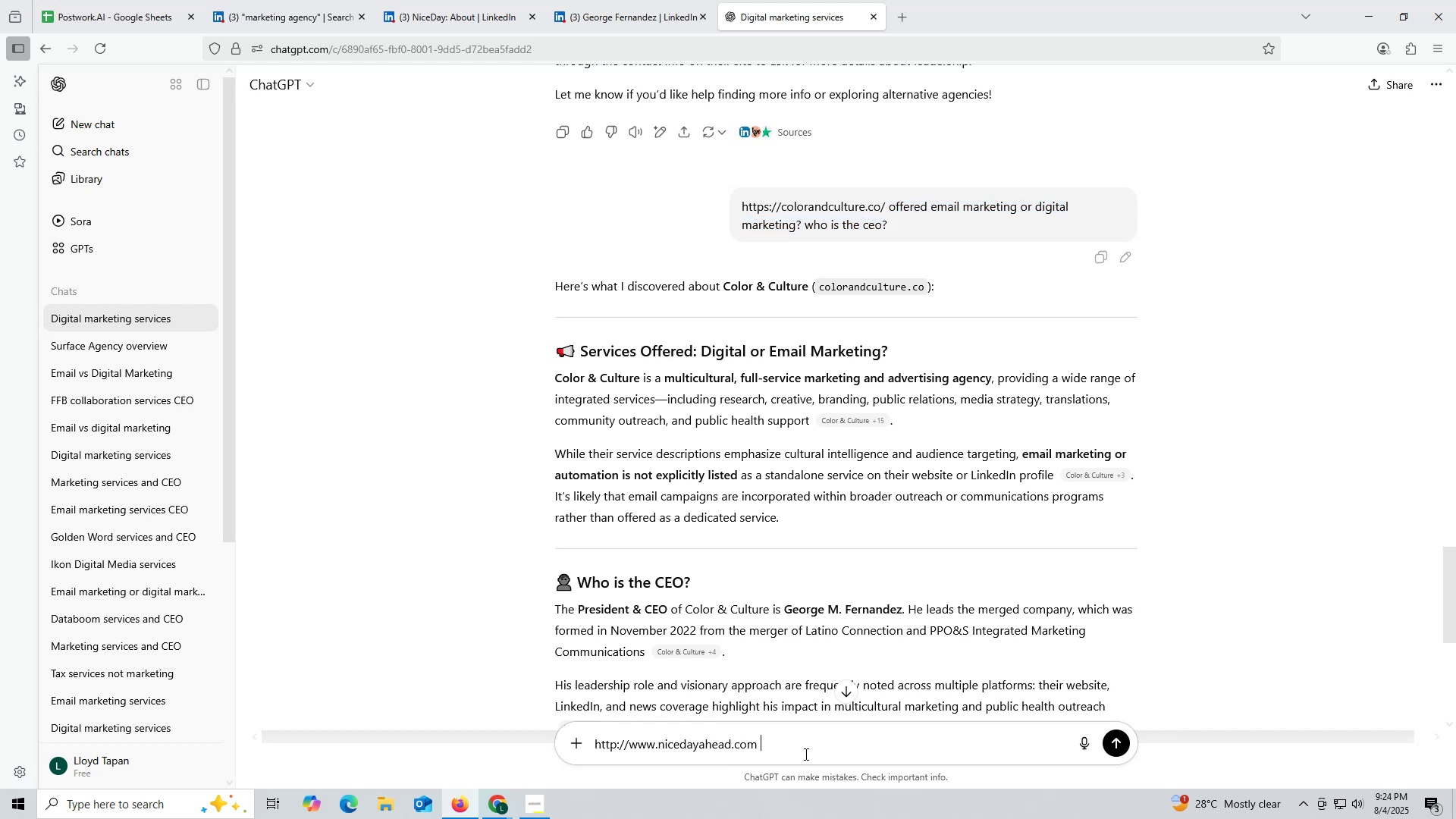 
key(Control+ControlLeft)
 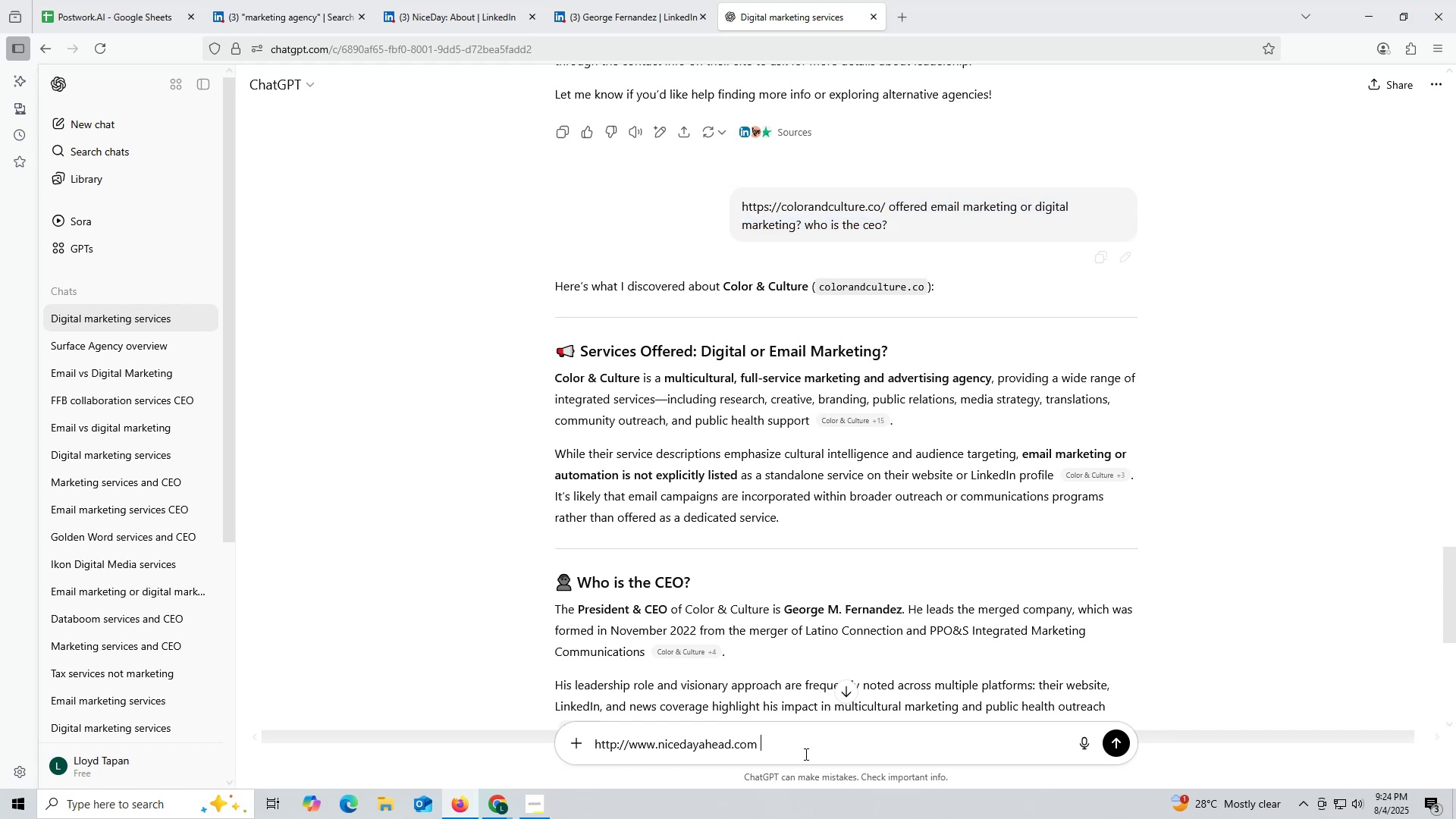 
key(Control+V)
 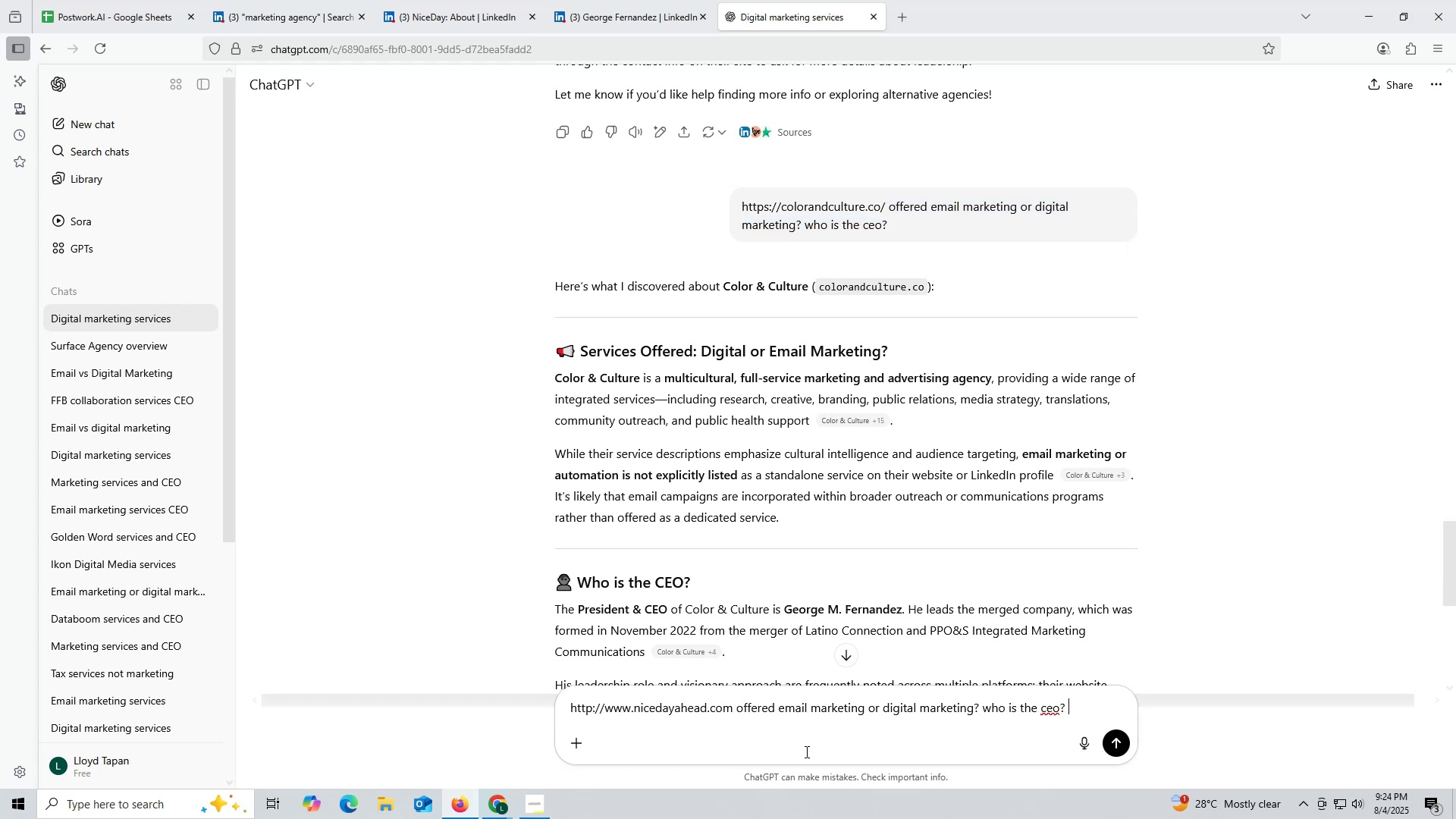 
key(Enter)
 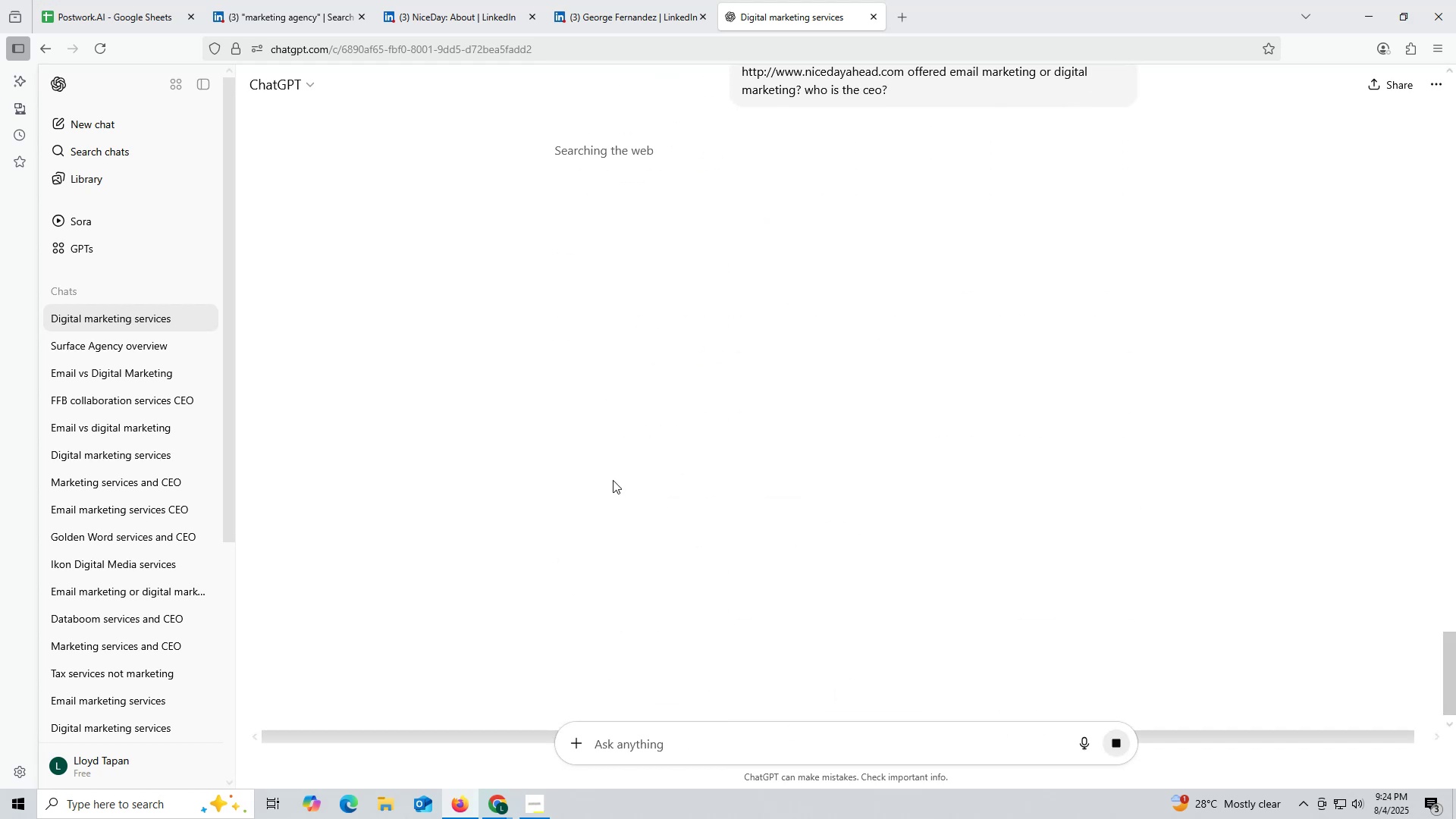 
wait(9.22)
 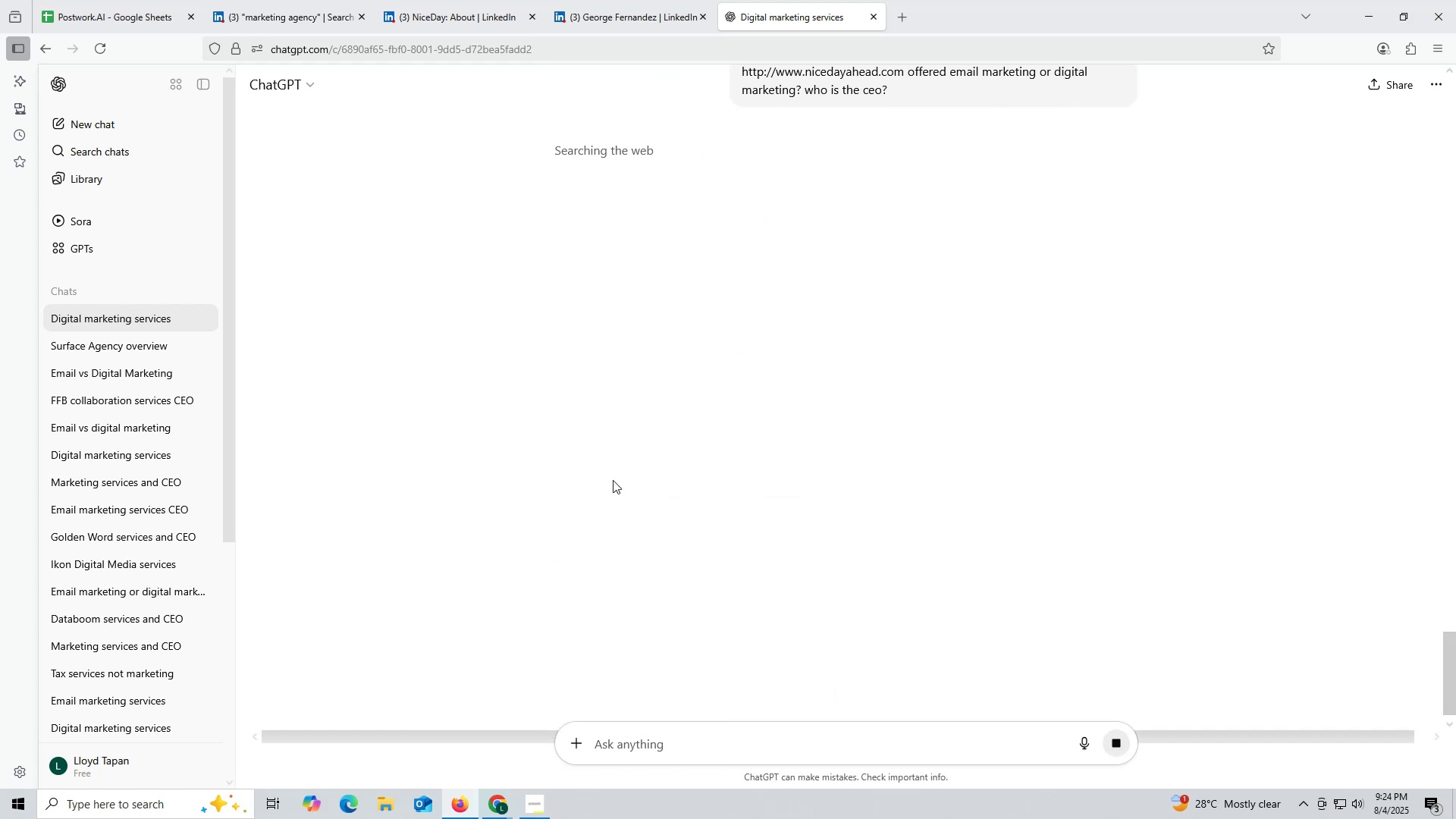 
scroll: coordinate [787, 431], scroll_direction: down, amount: 2.0
 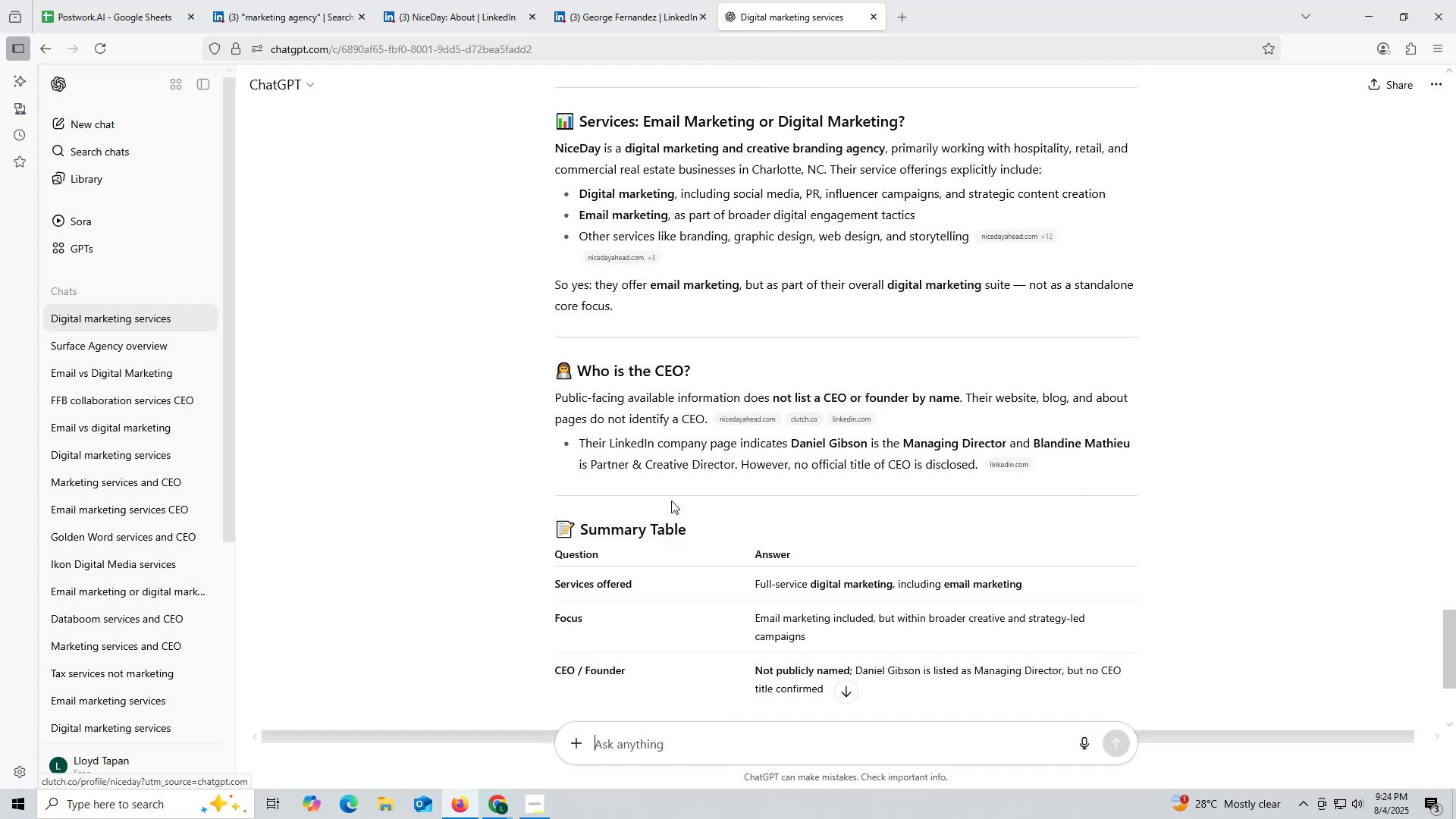 
wait(5.34)
 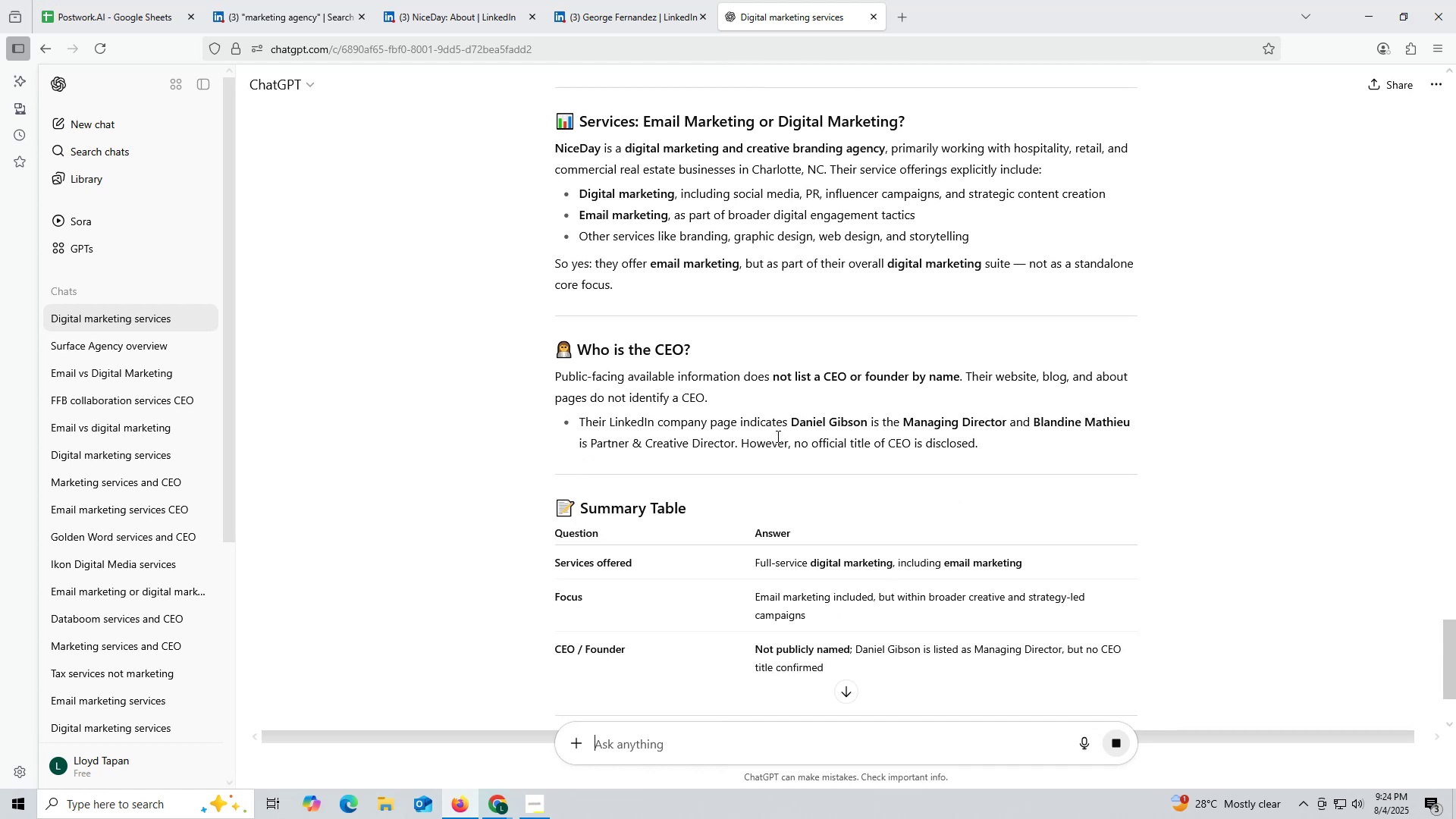 
left_click_drag(start_coordinate=[792, 441], to_coordinate=[867, 441])
 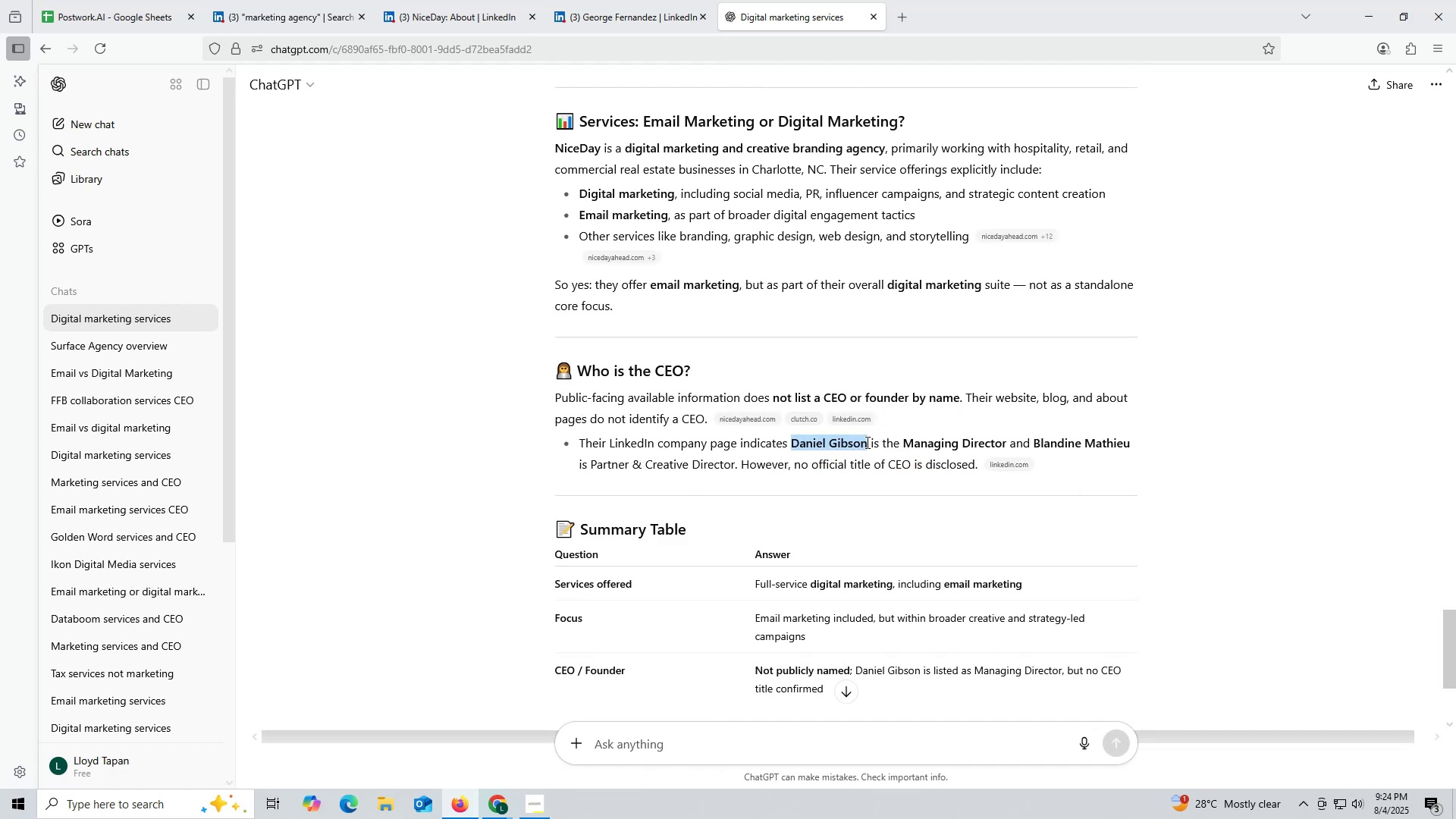 
key(Control+ControlLeft)
 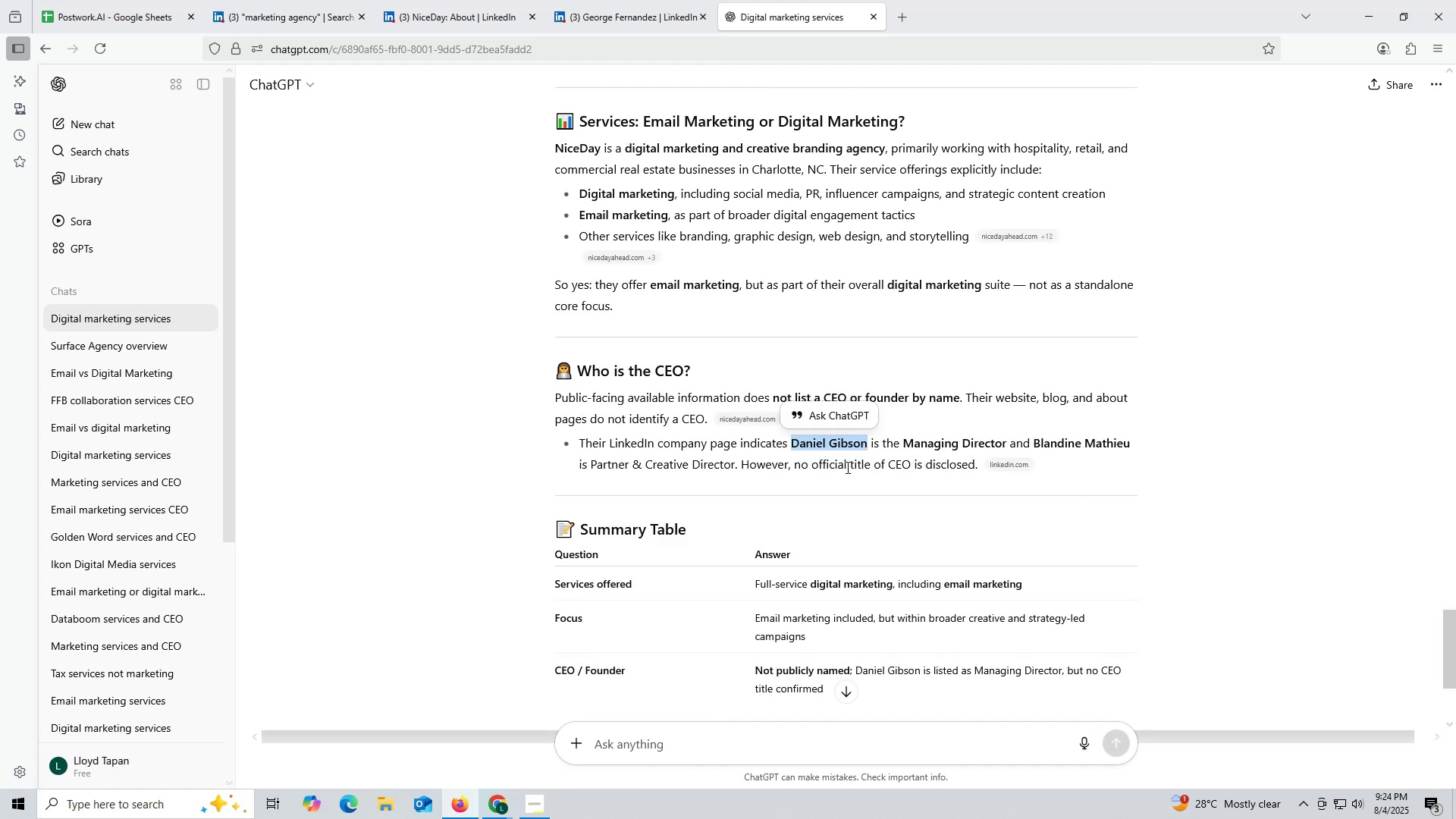 
key(Control+C)
 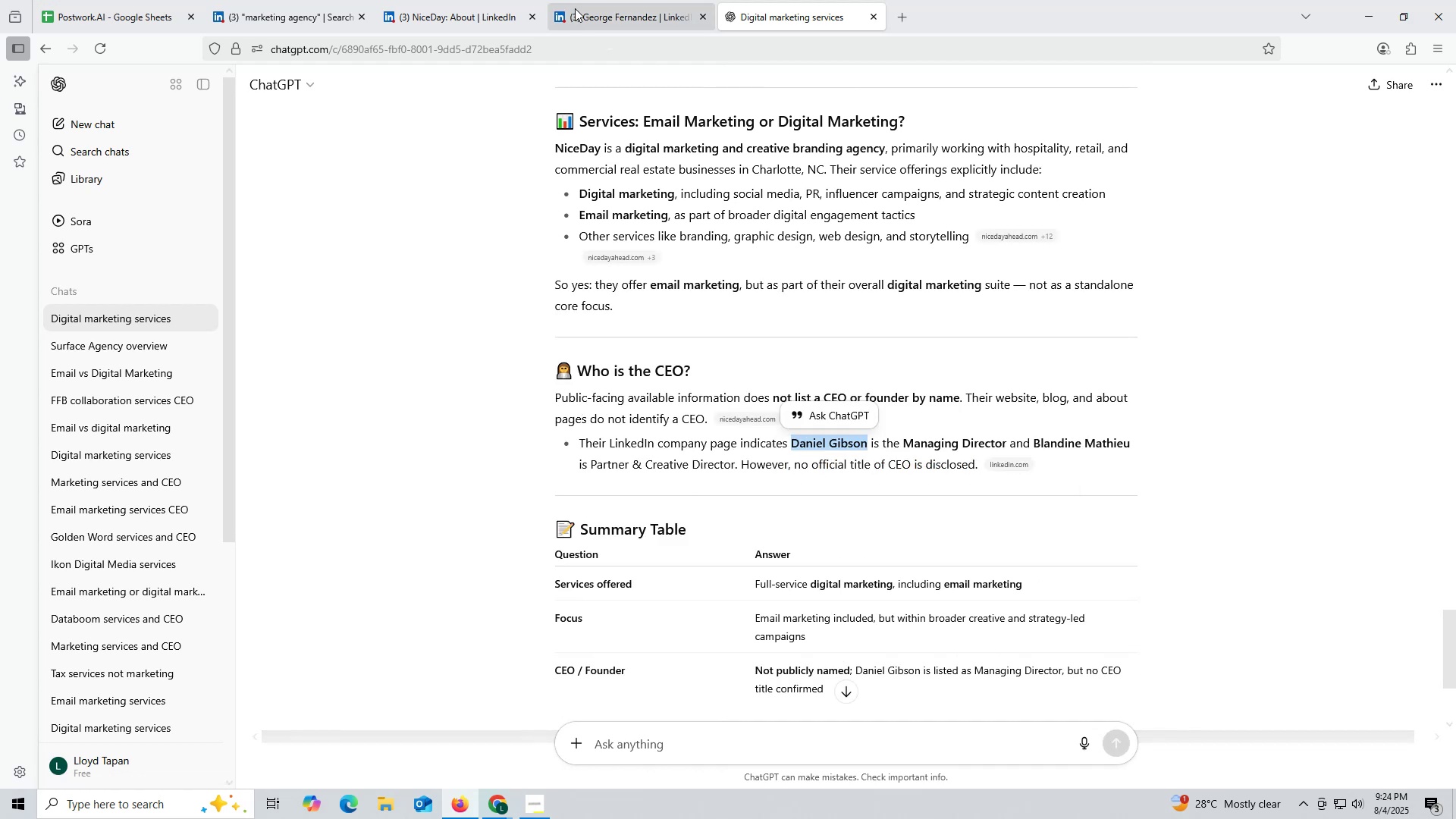 
left_click([575, 8])
 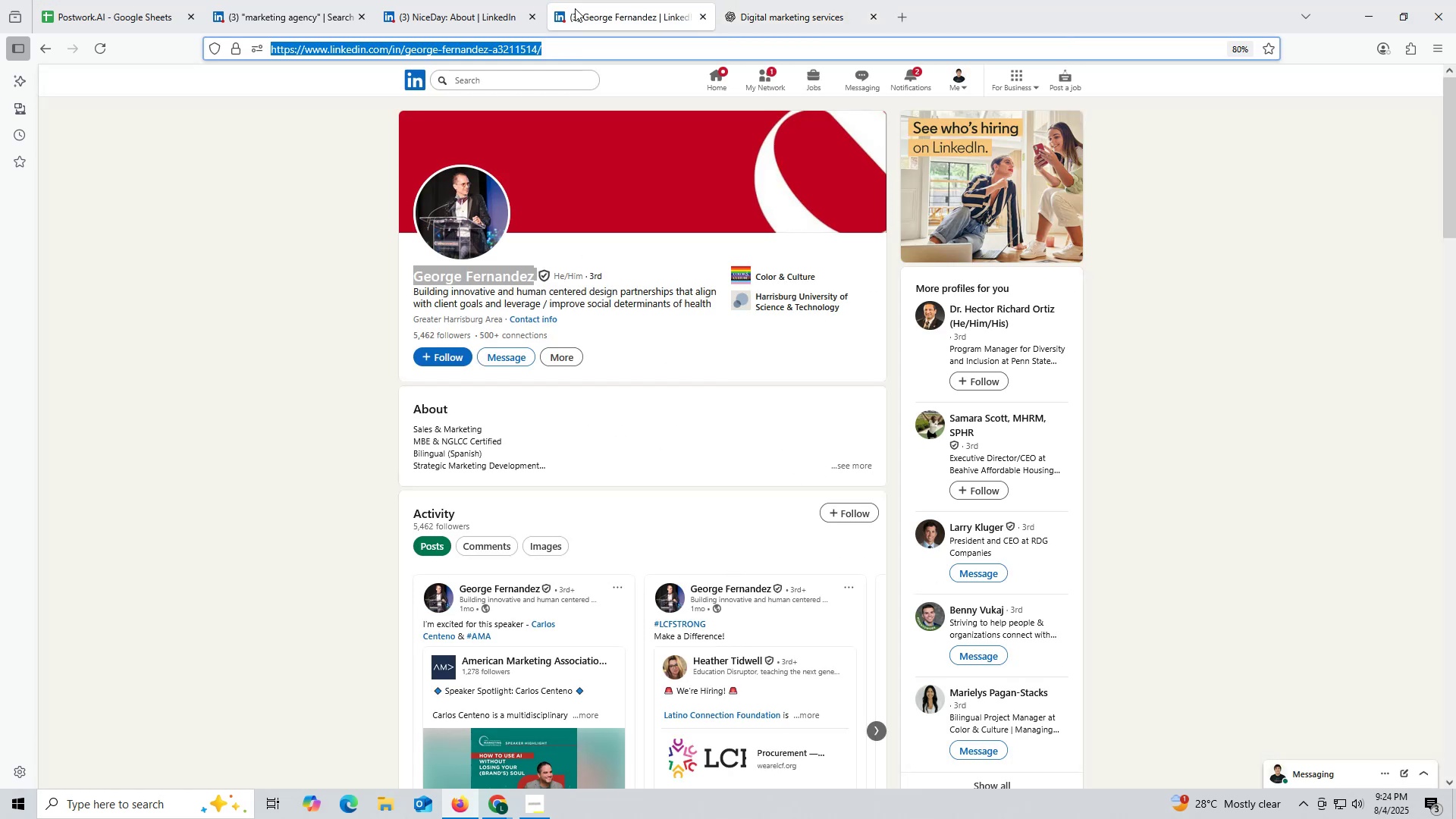 
key(Control+ControlLeft)
 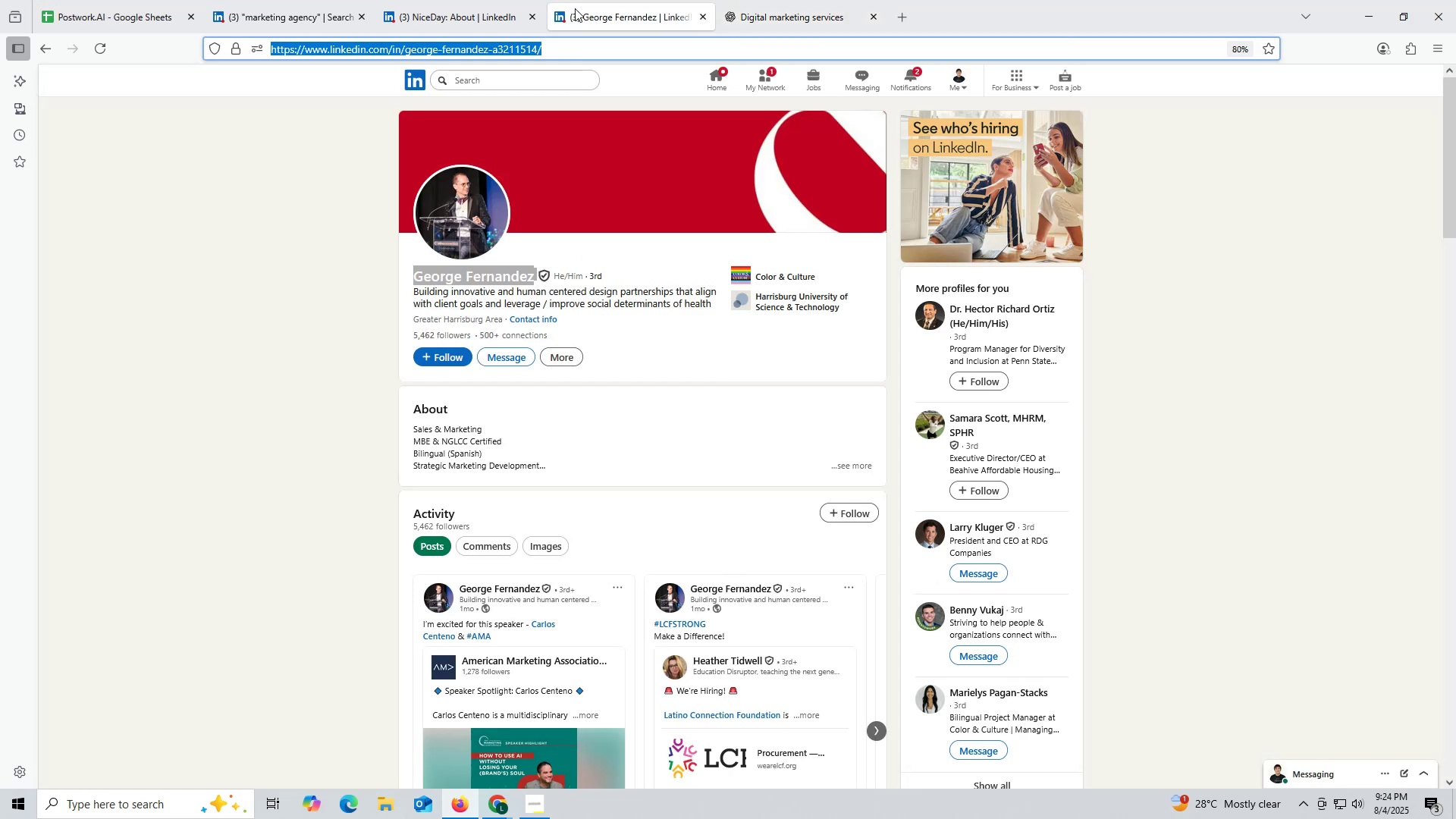 
key(Control+V)
 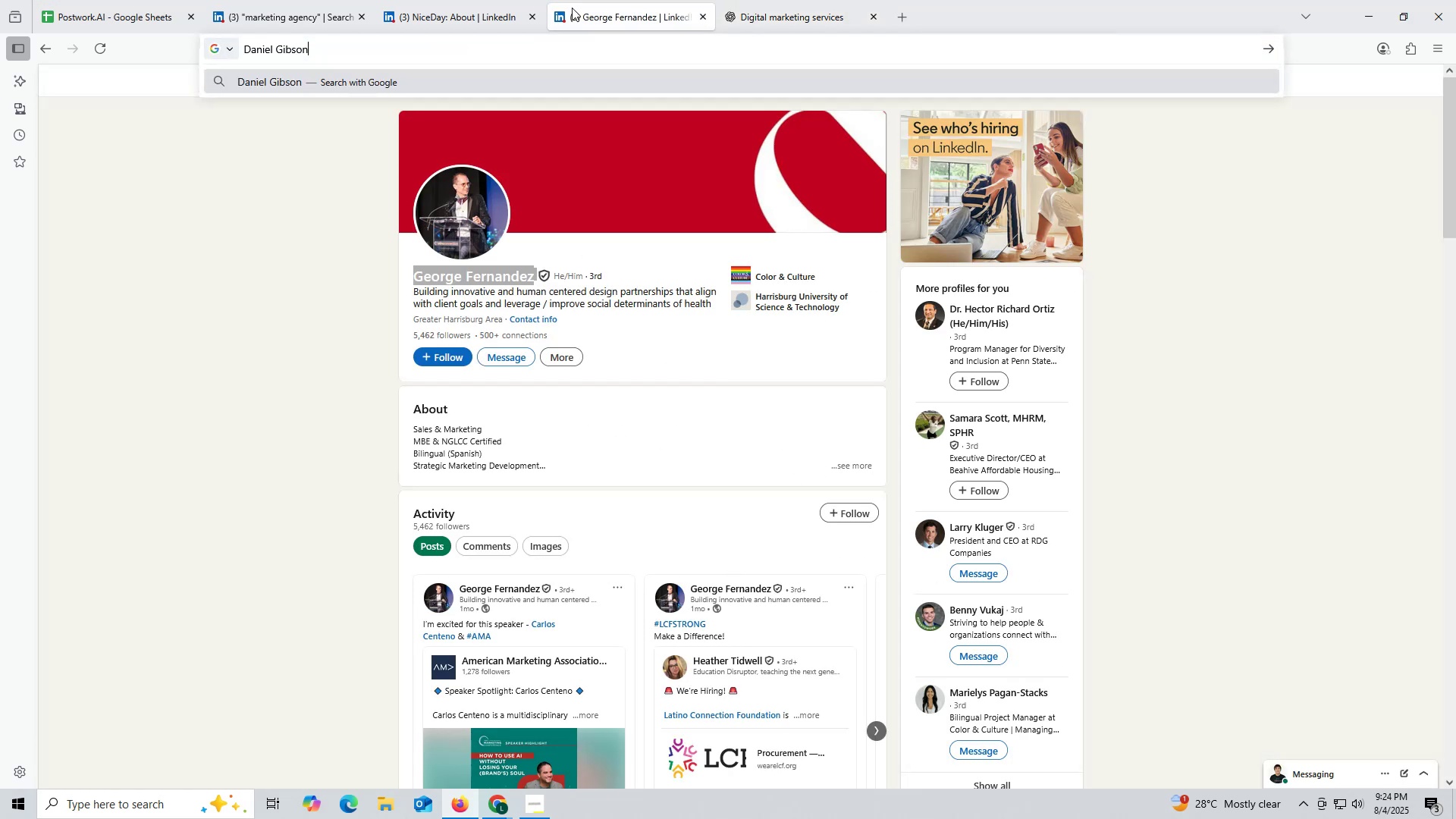 
key(Space)
 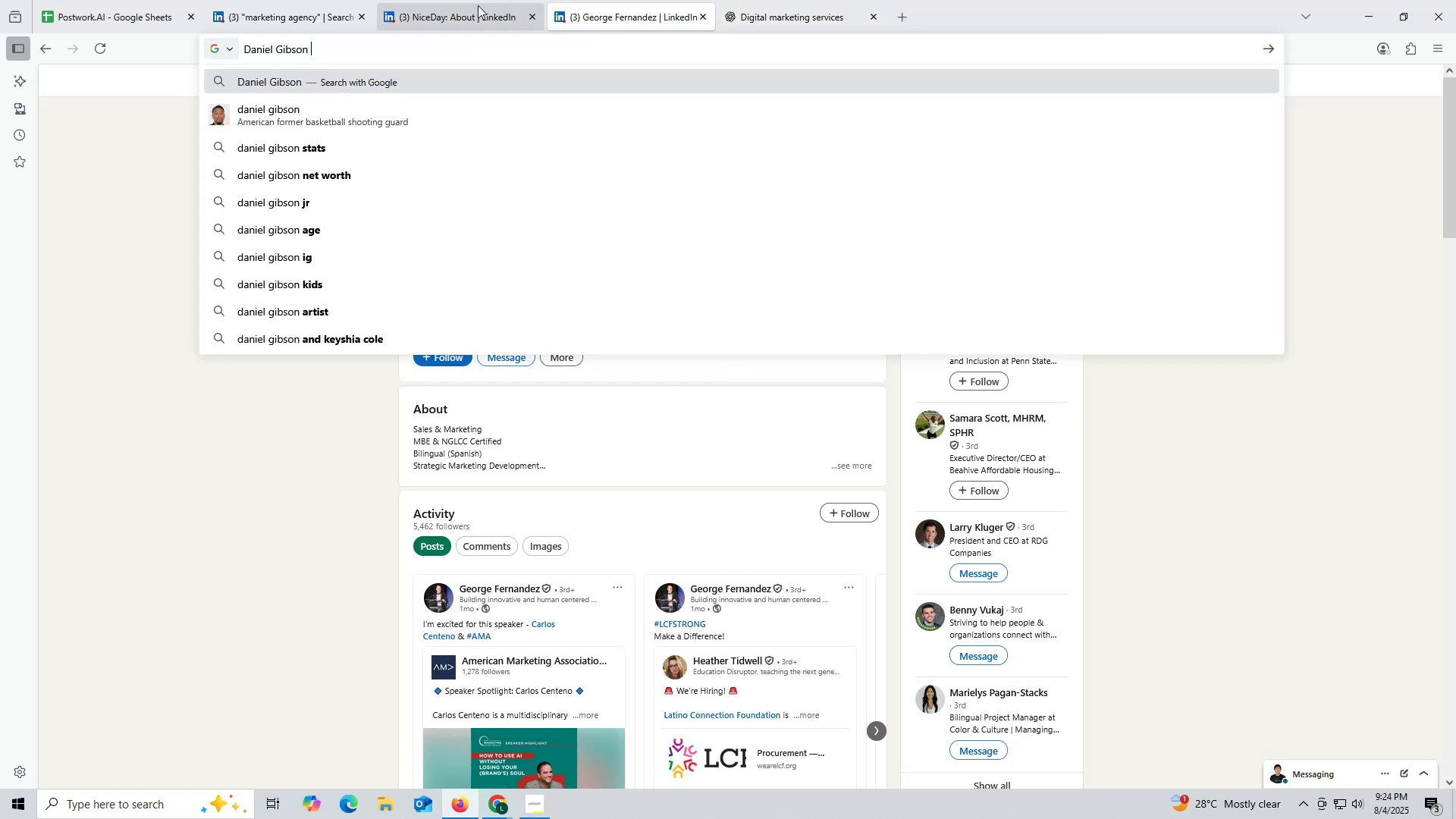 
left_click([477, 5])
 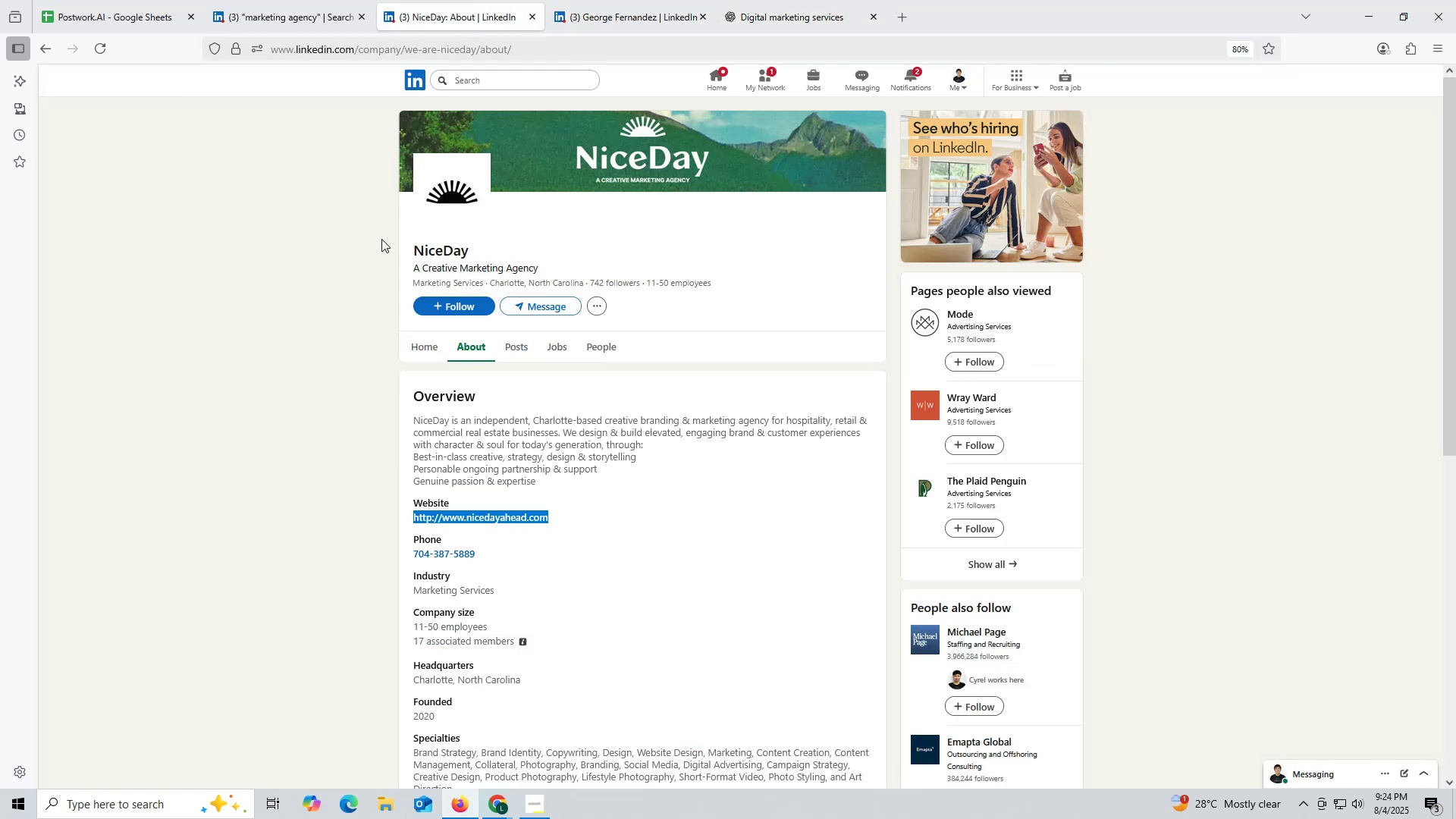 
left_click_drag(start_coordinate=[396, 249], to_coordinate=[485, 249])
 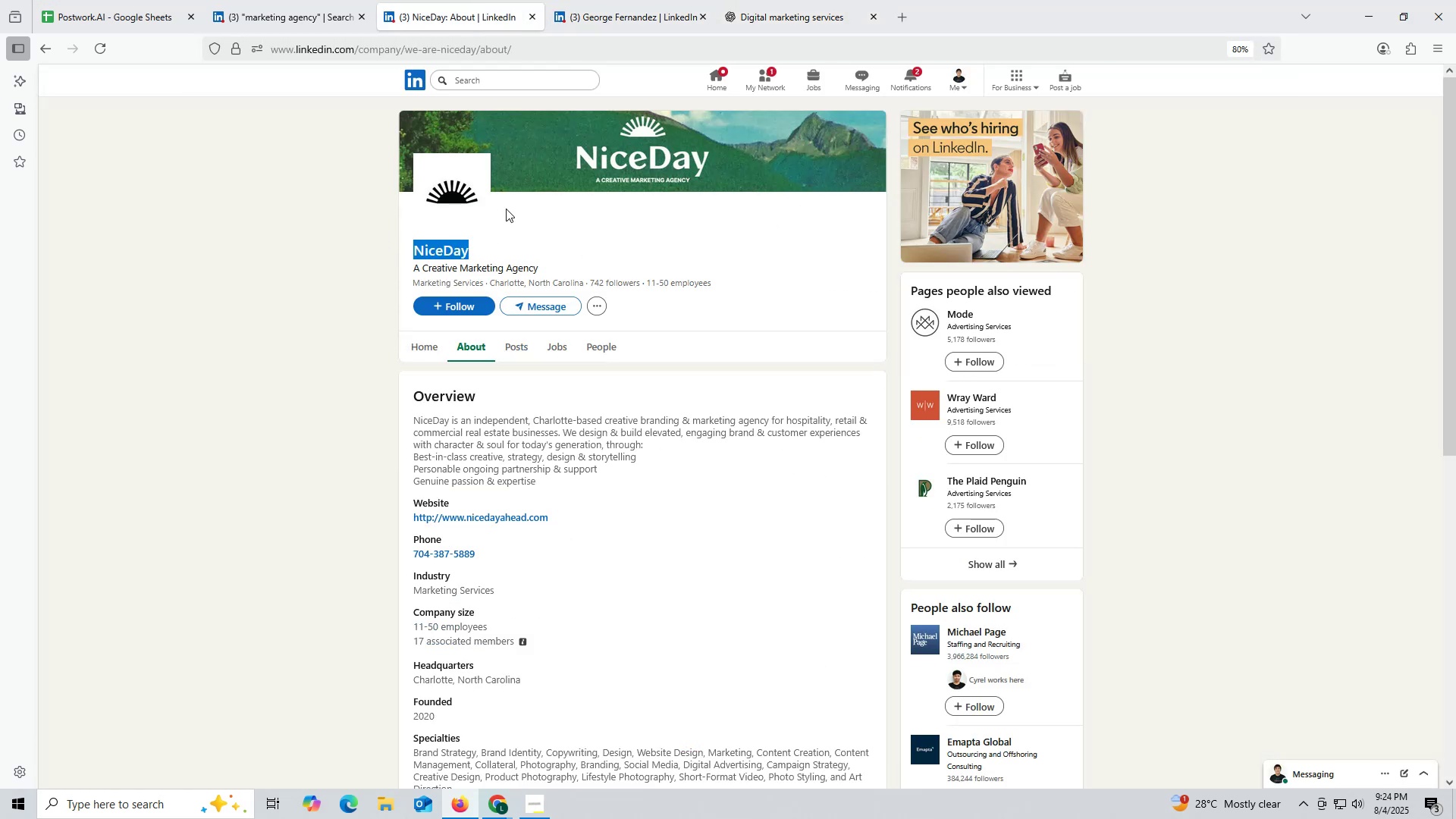 
key(Control+ControlLeft)
 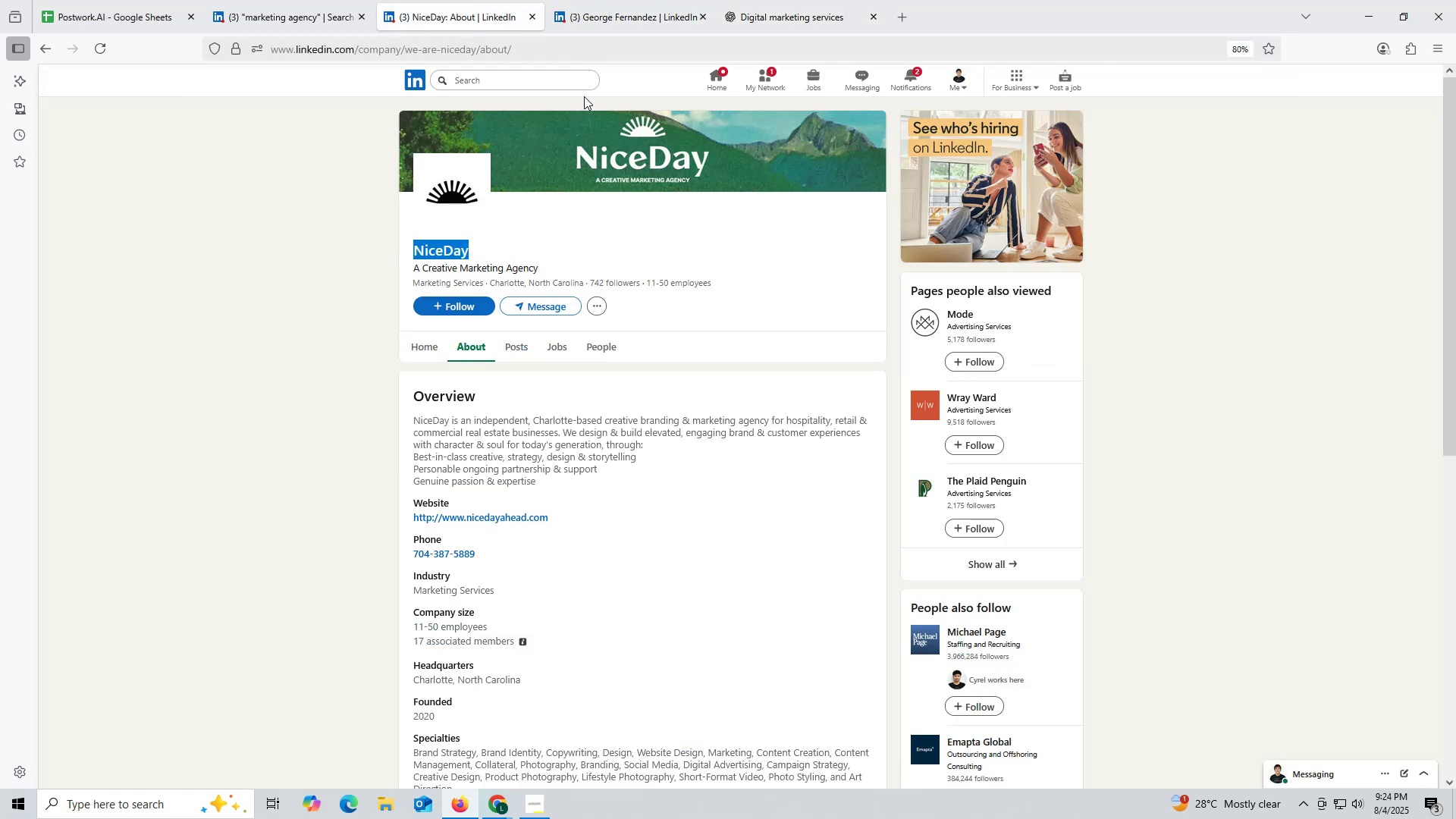 
key(Control+C)
 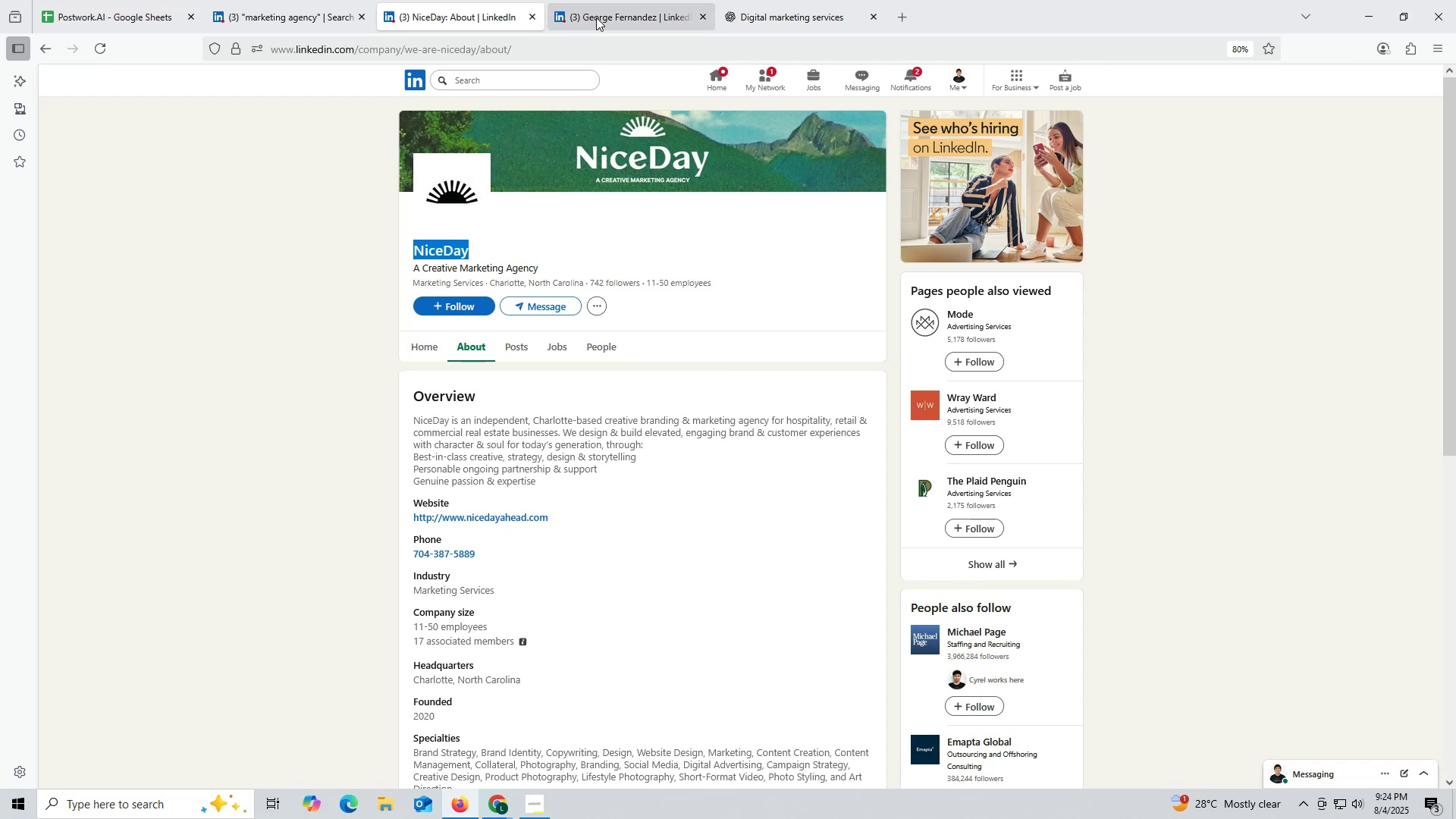 
left_click([596, 17])
 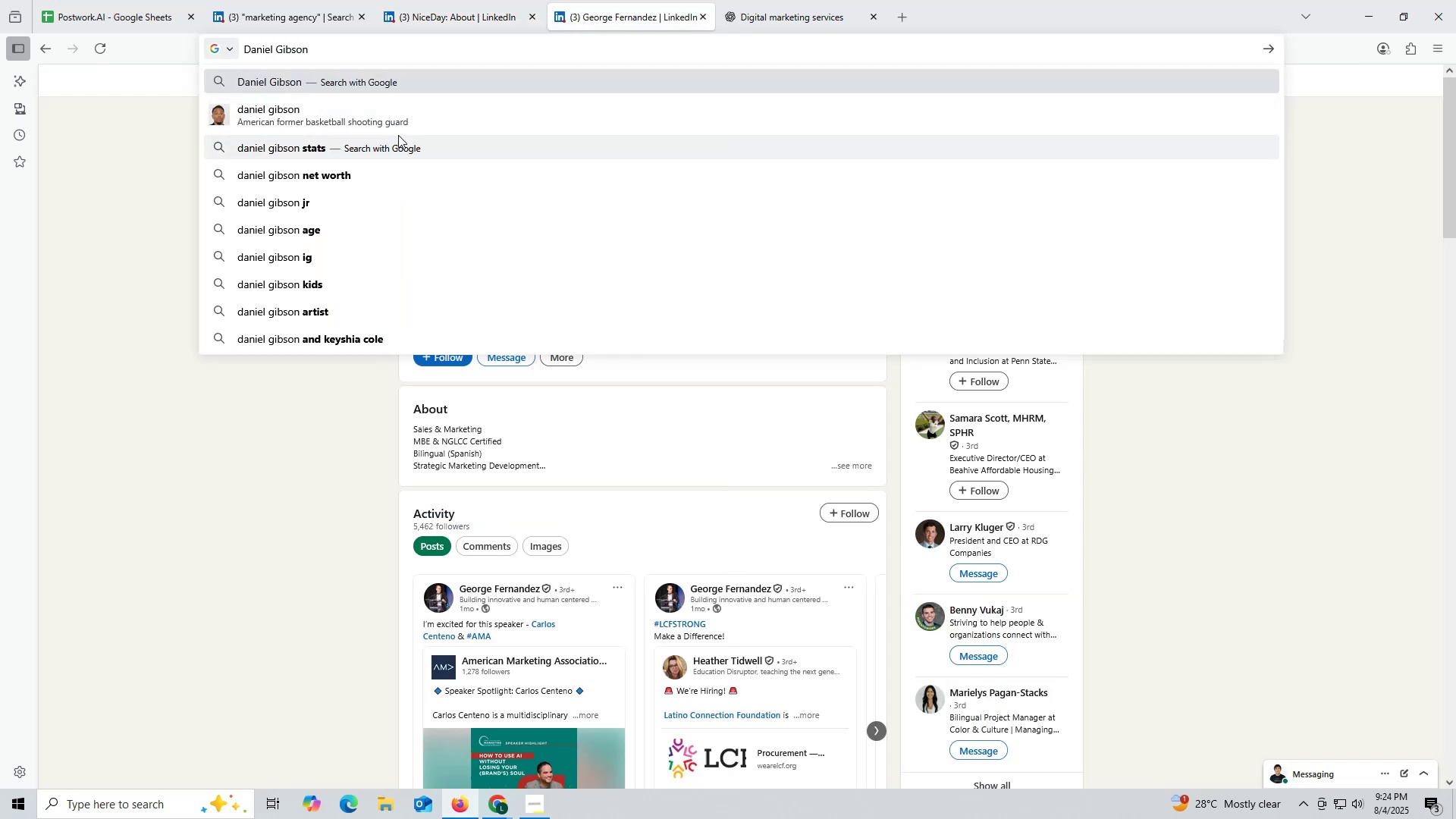 
key(Control+ControlLeft)
 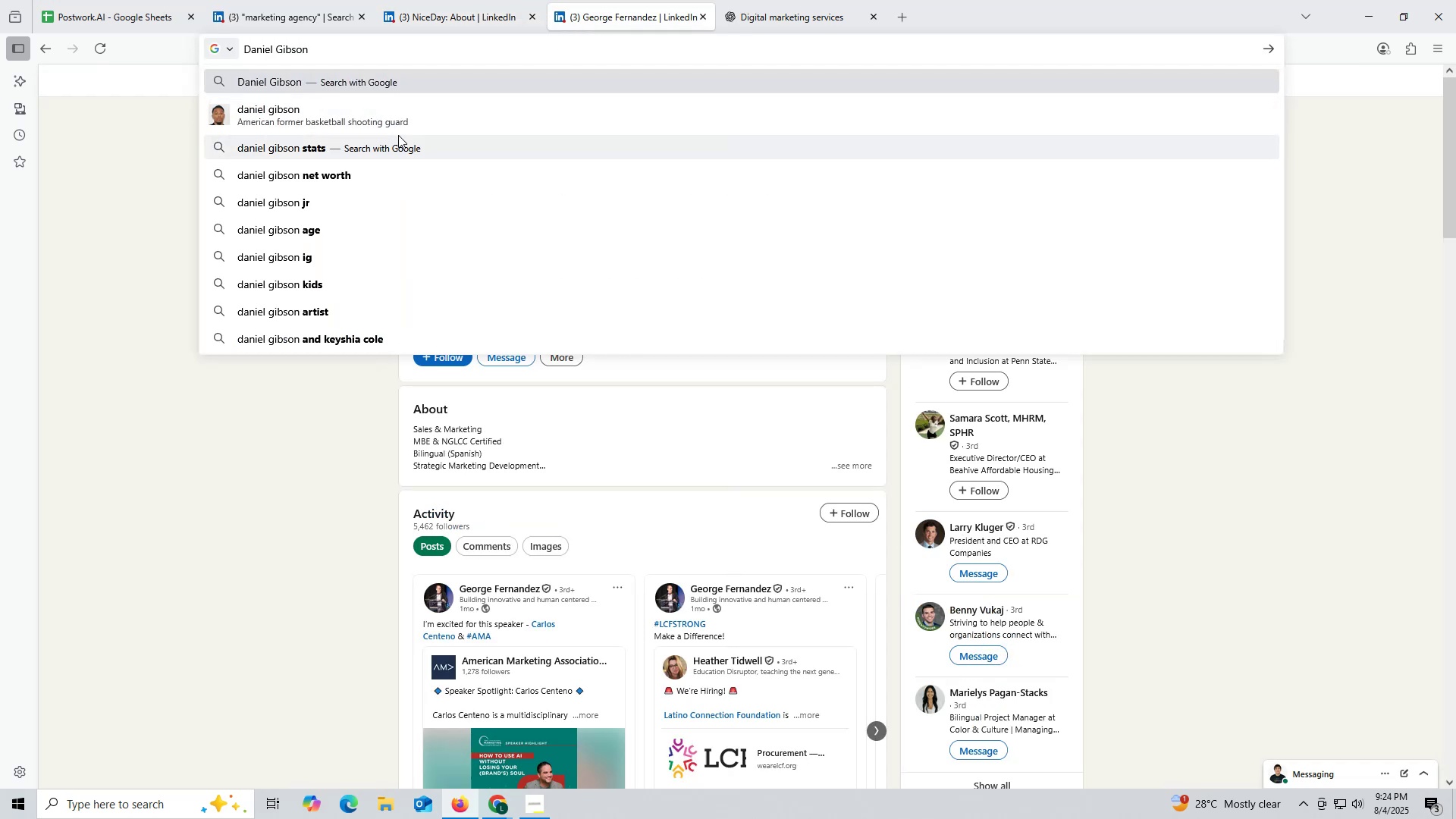 
key(Control+V)
 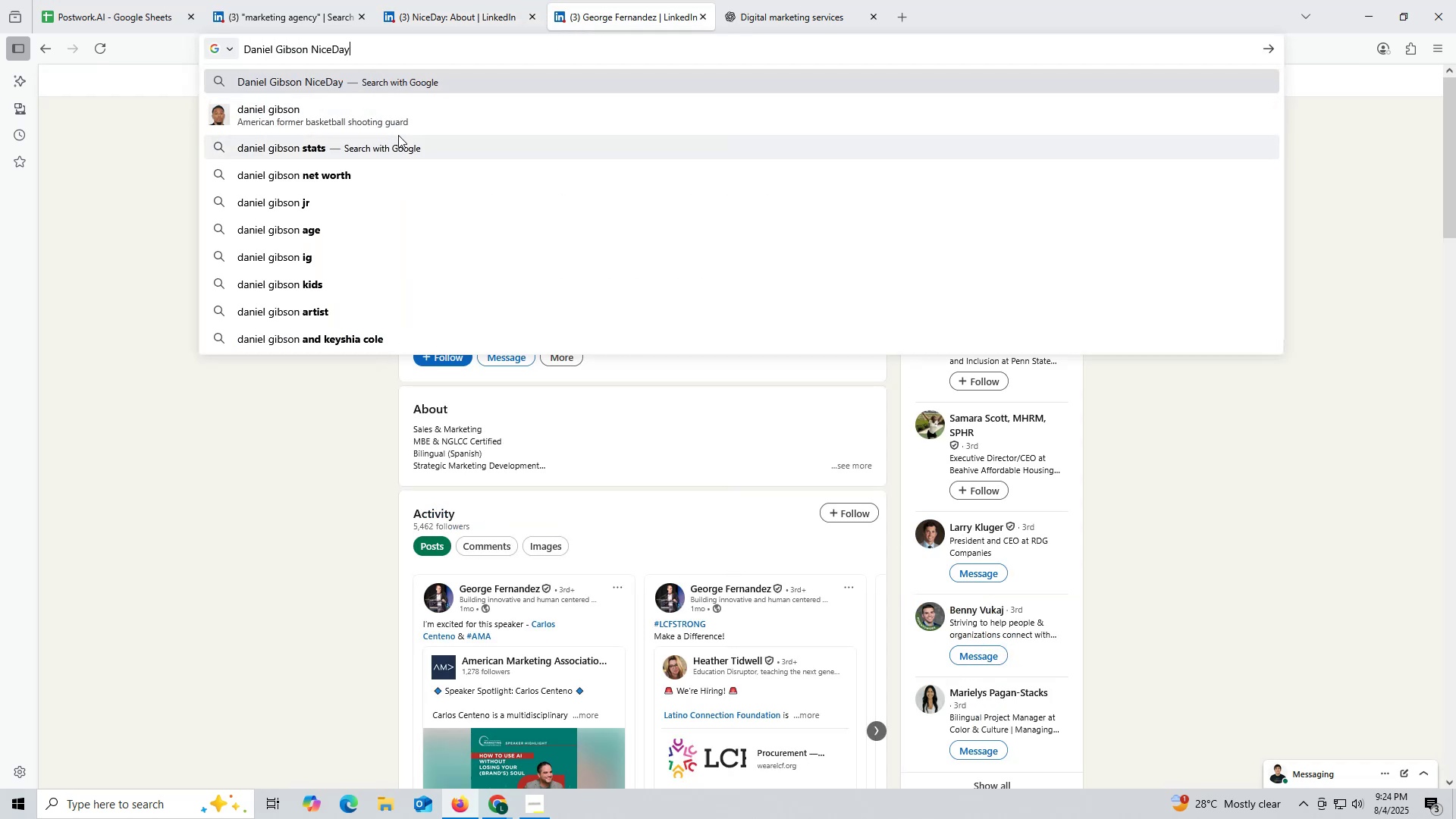 
type( link)
 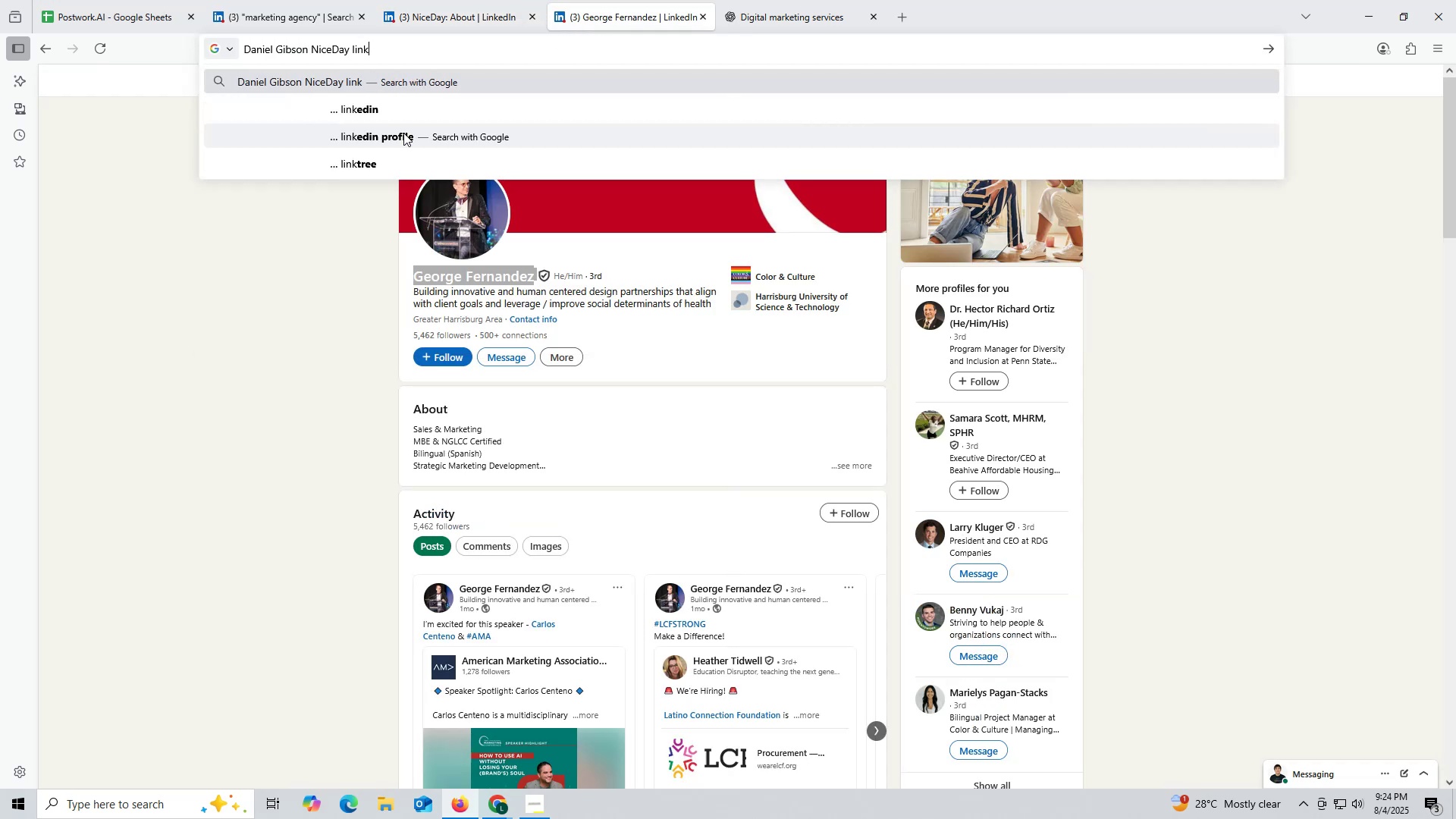 
left_click([386, 105])
 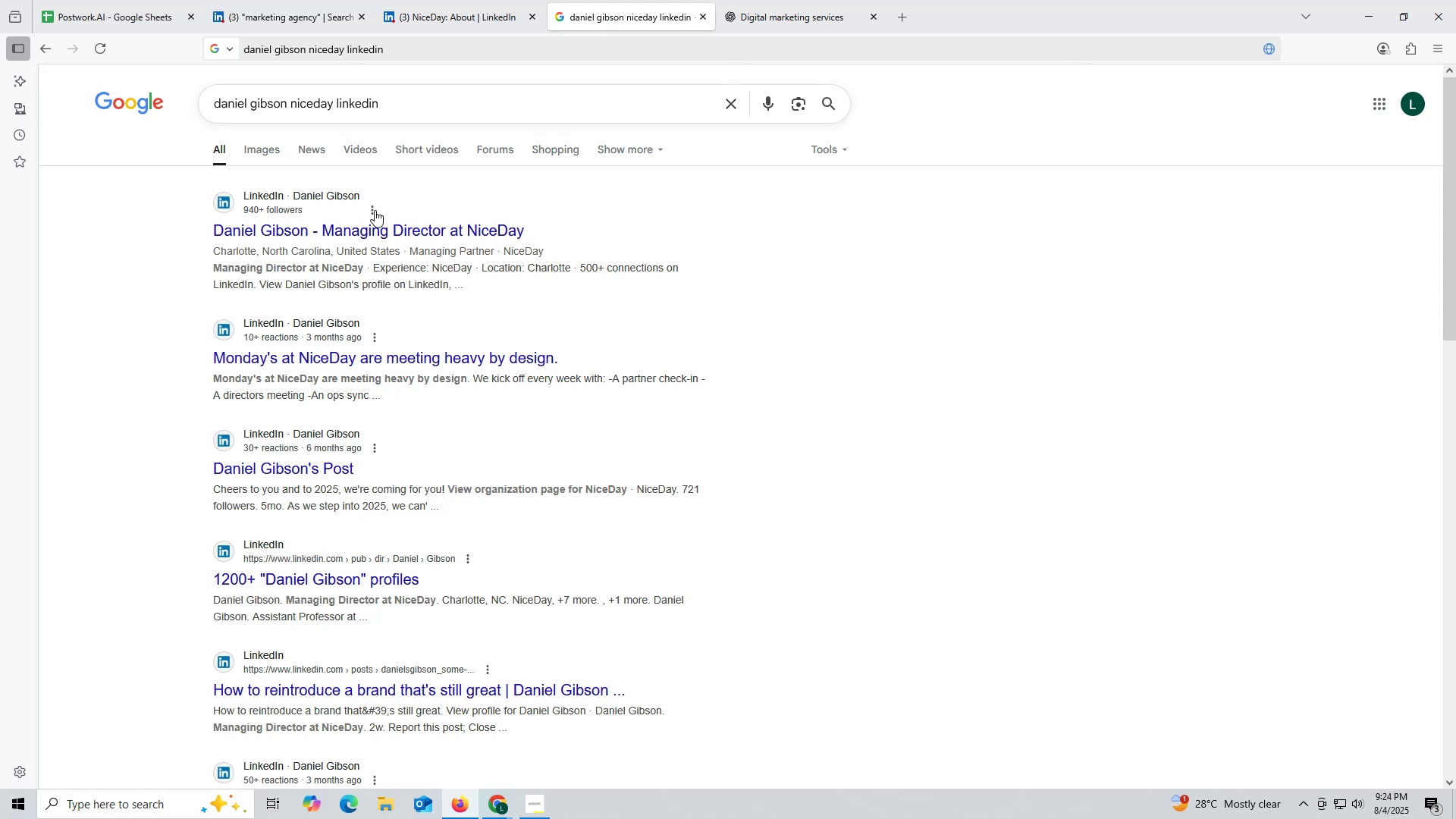 
left_click([366, 231])
 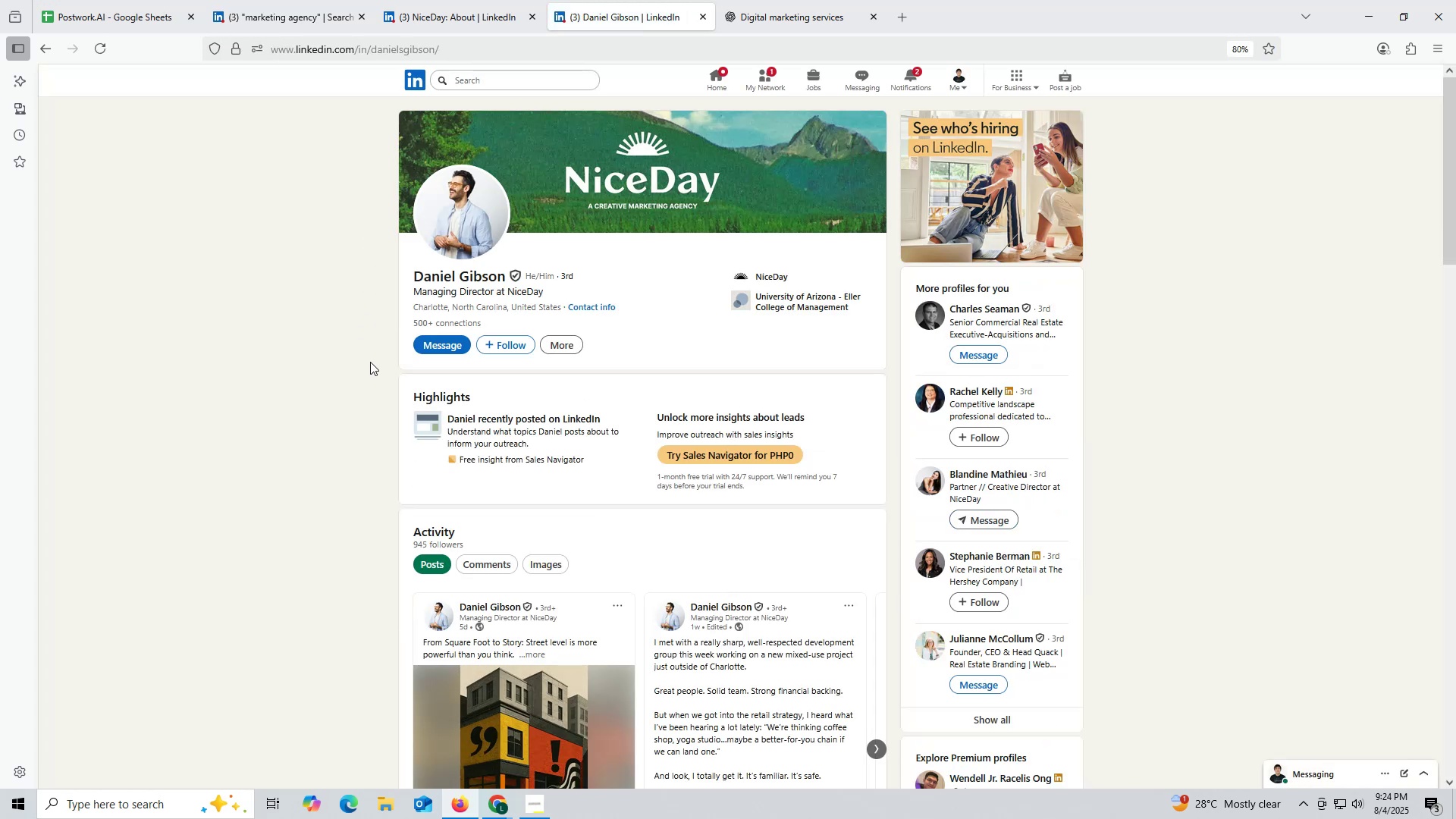 
wait(11.37)
 